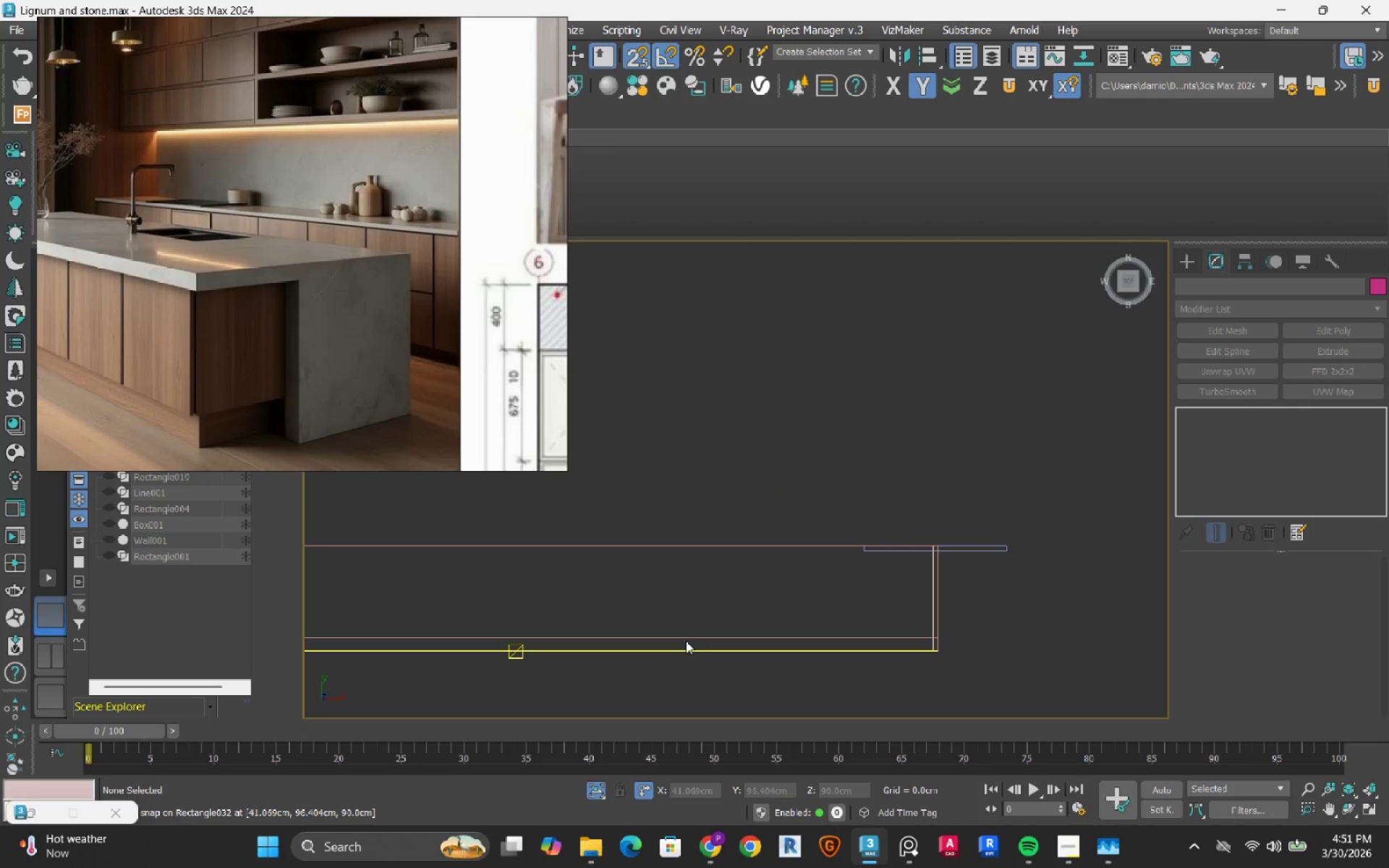 
hold_key(key=AltLeft, duration=0.7)
 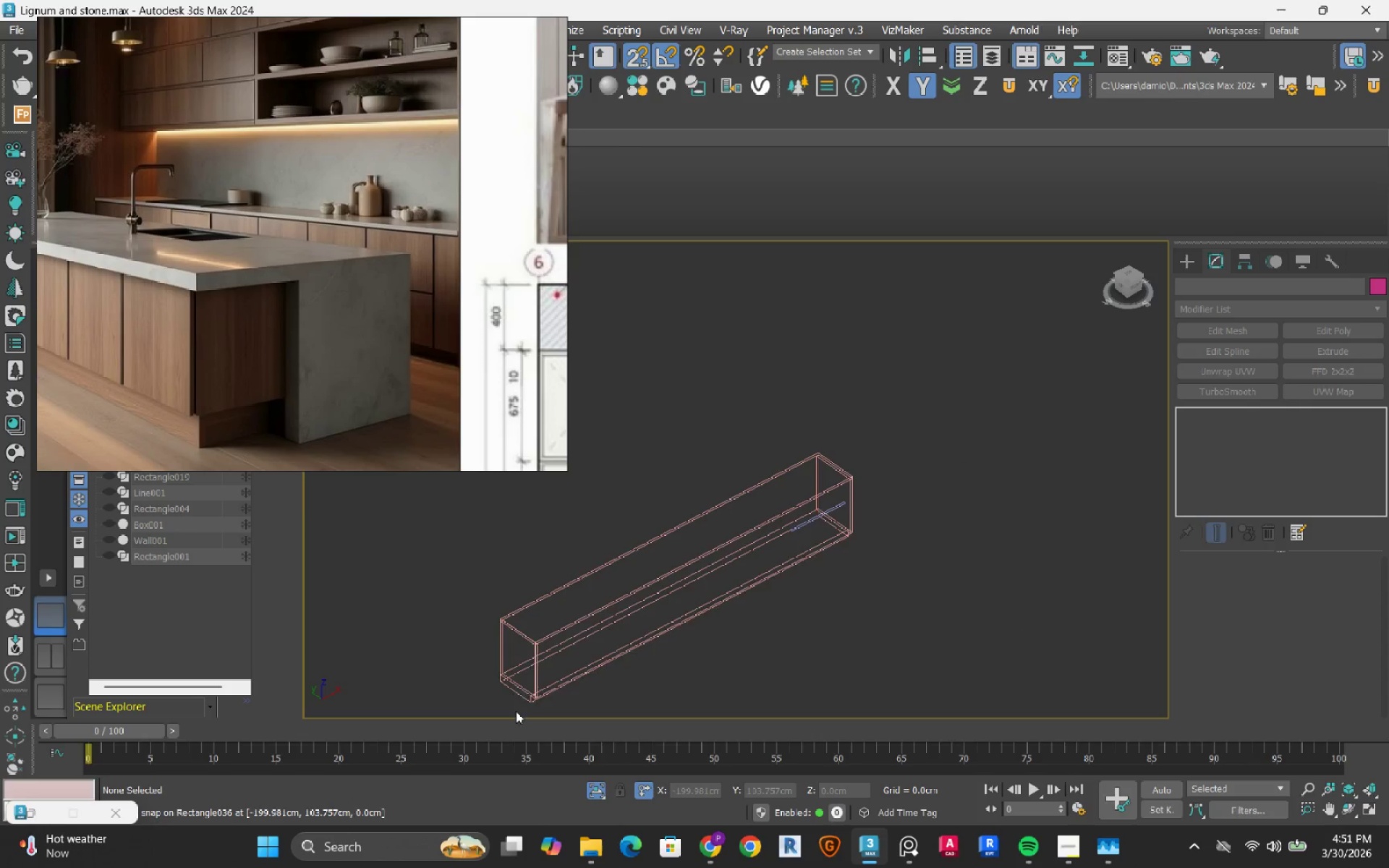 
scroll: coordinate [760, 540], scroll_direction: down, amount: 2.0
 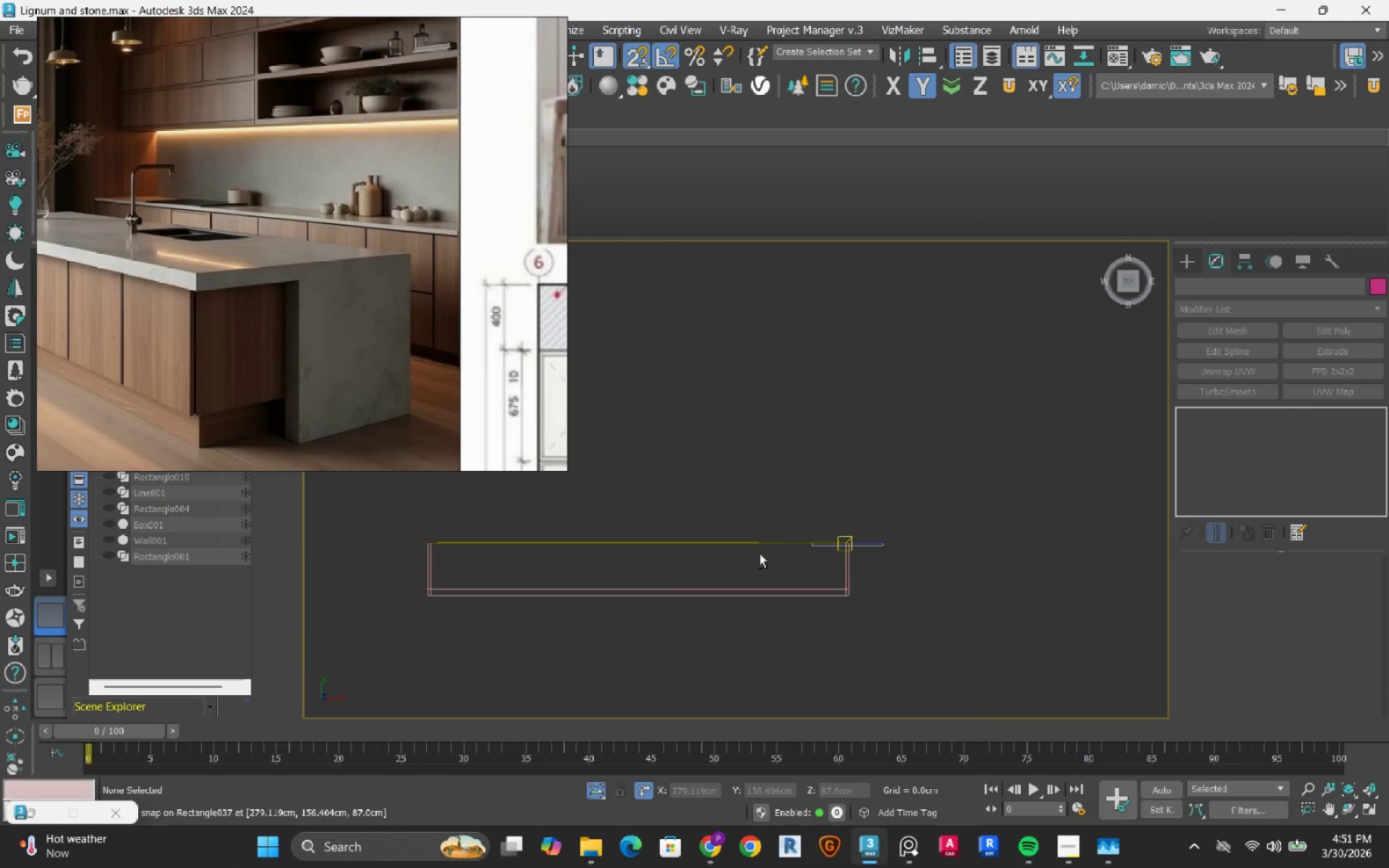 
scroll: coordinate [585, 652], scroll_direction: up, amount: 5.0
 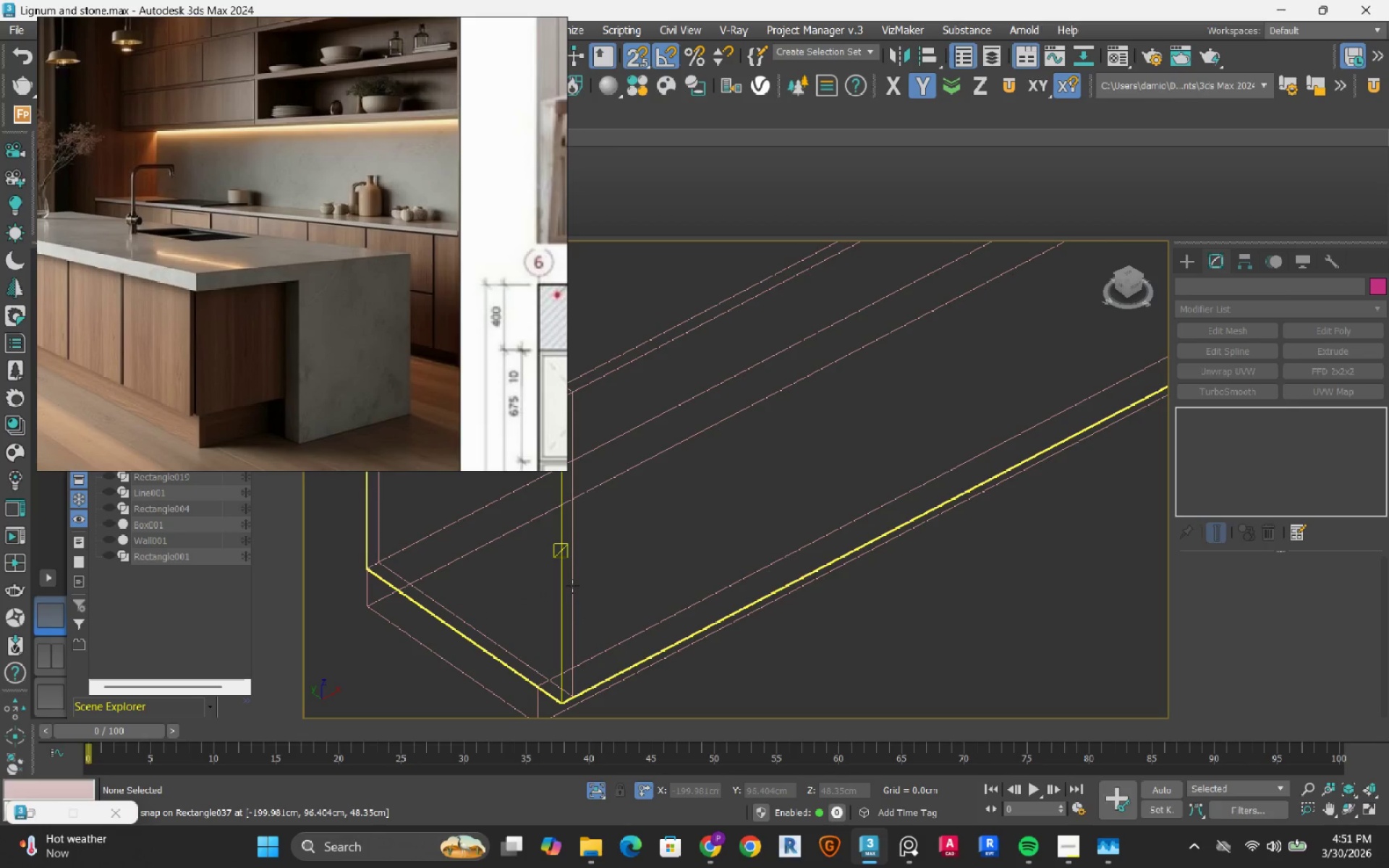 
left_click([572, 586])
 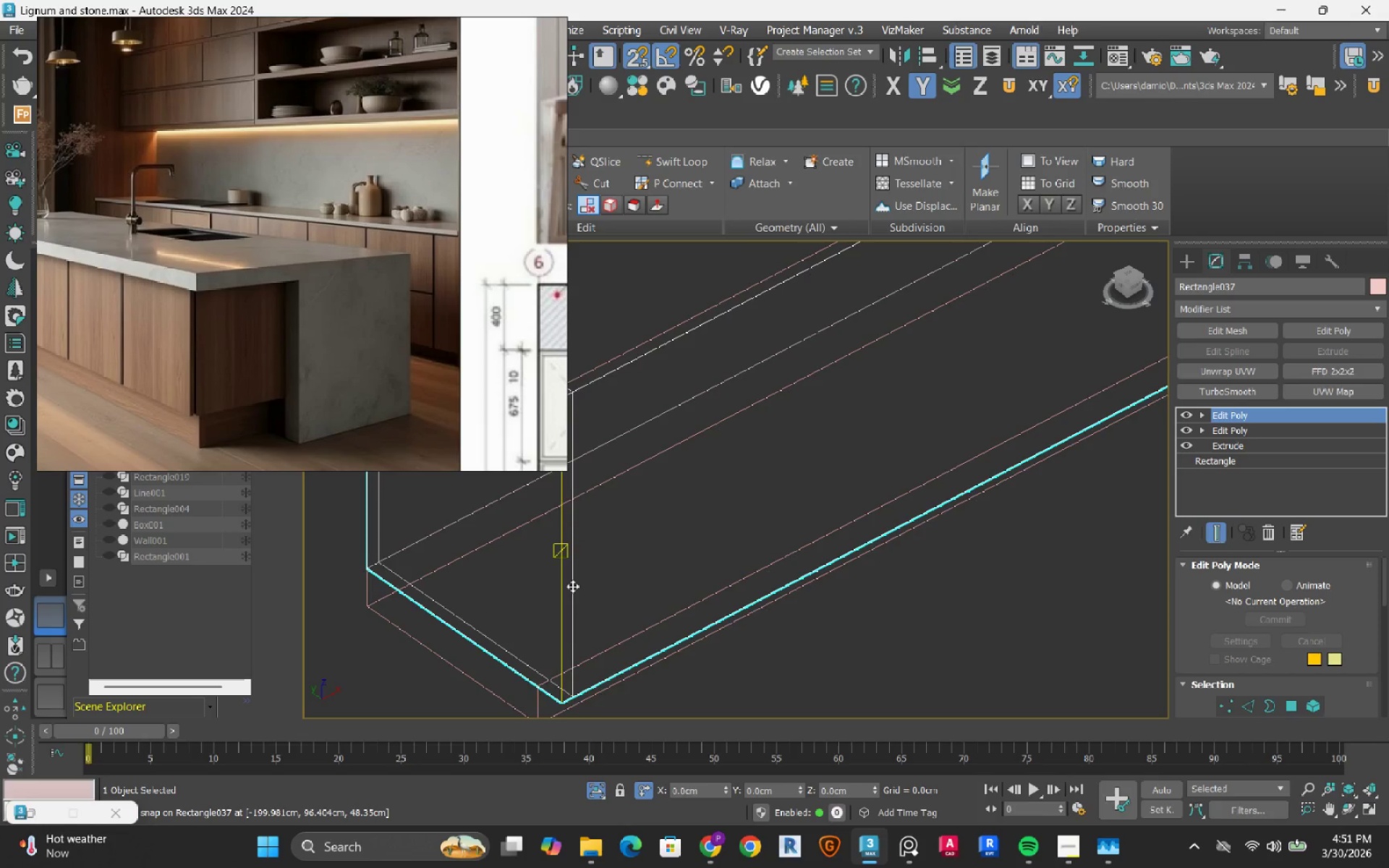 
scroll: coordinate [572, 586], scroll_direction: down, amount: 3.0
 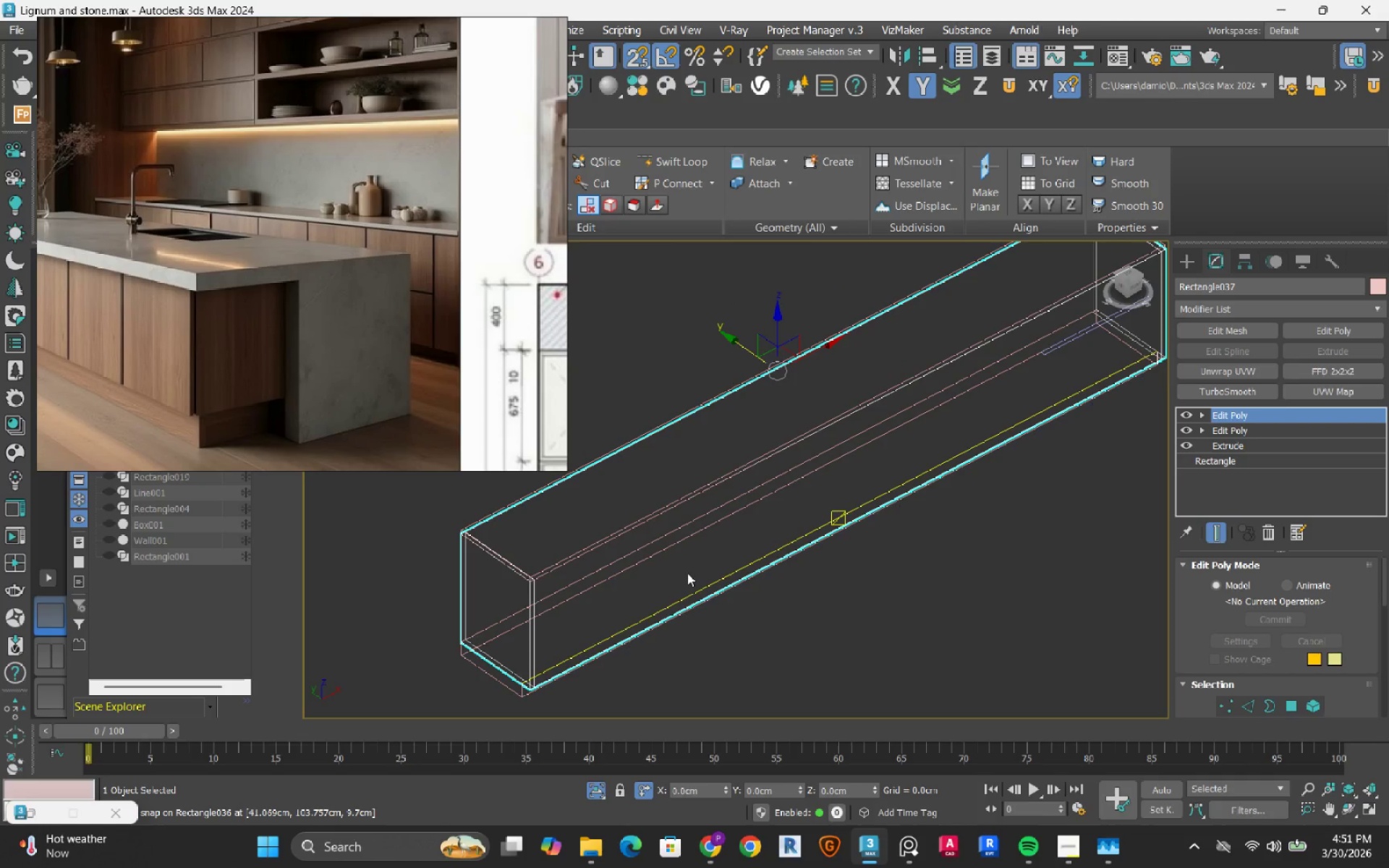 
type(t2)
 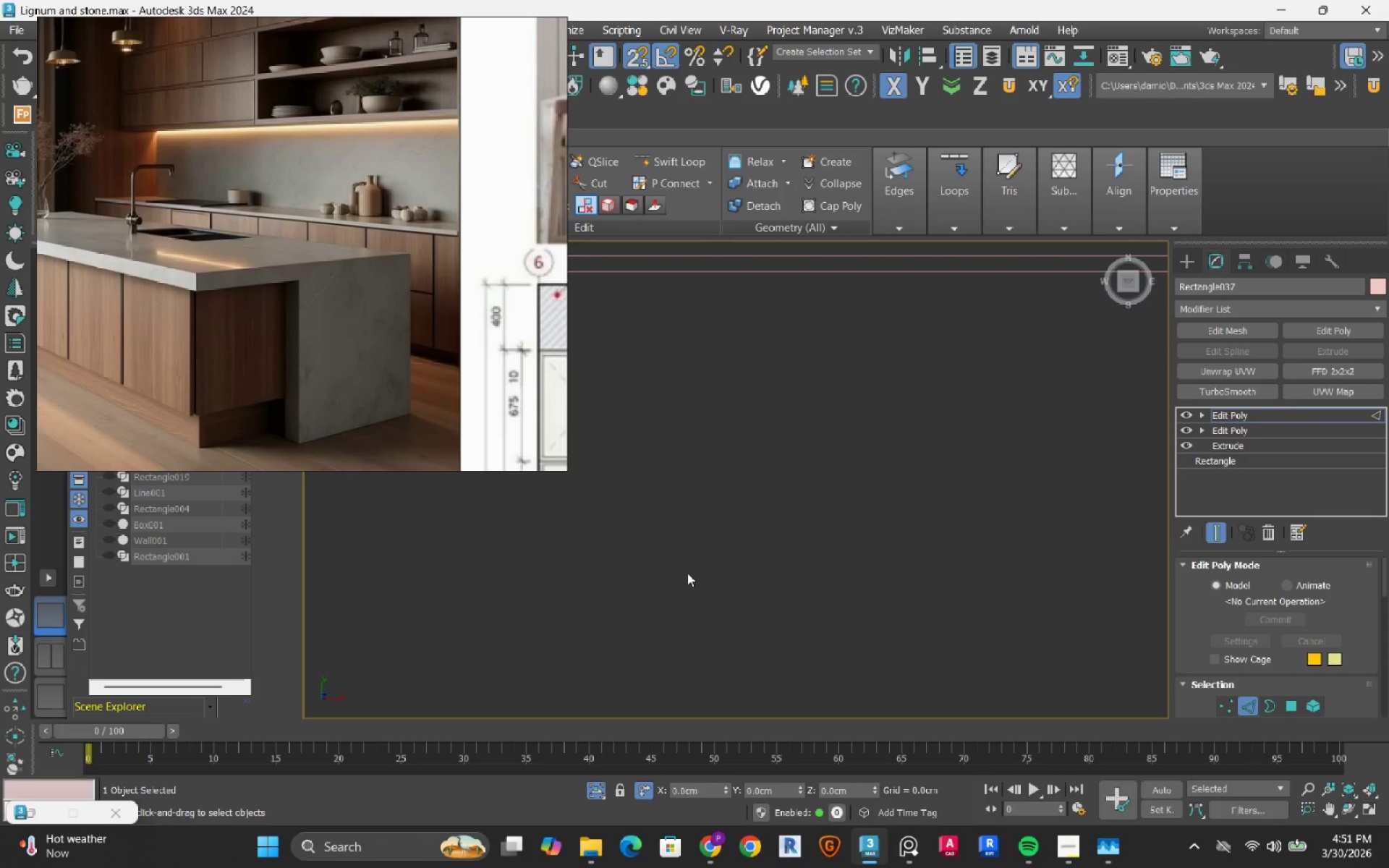 
scroll: coordinate [687, 573], scroll_direction: down, amount: 2.0
 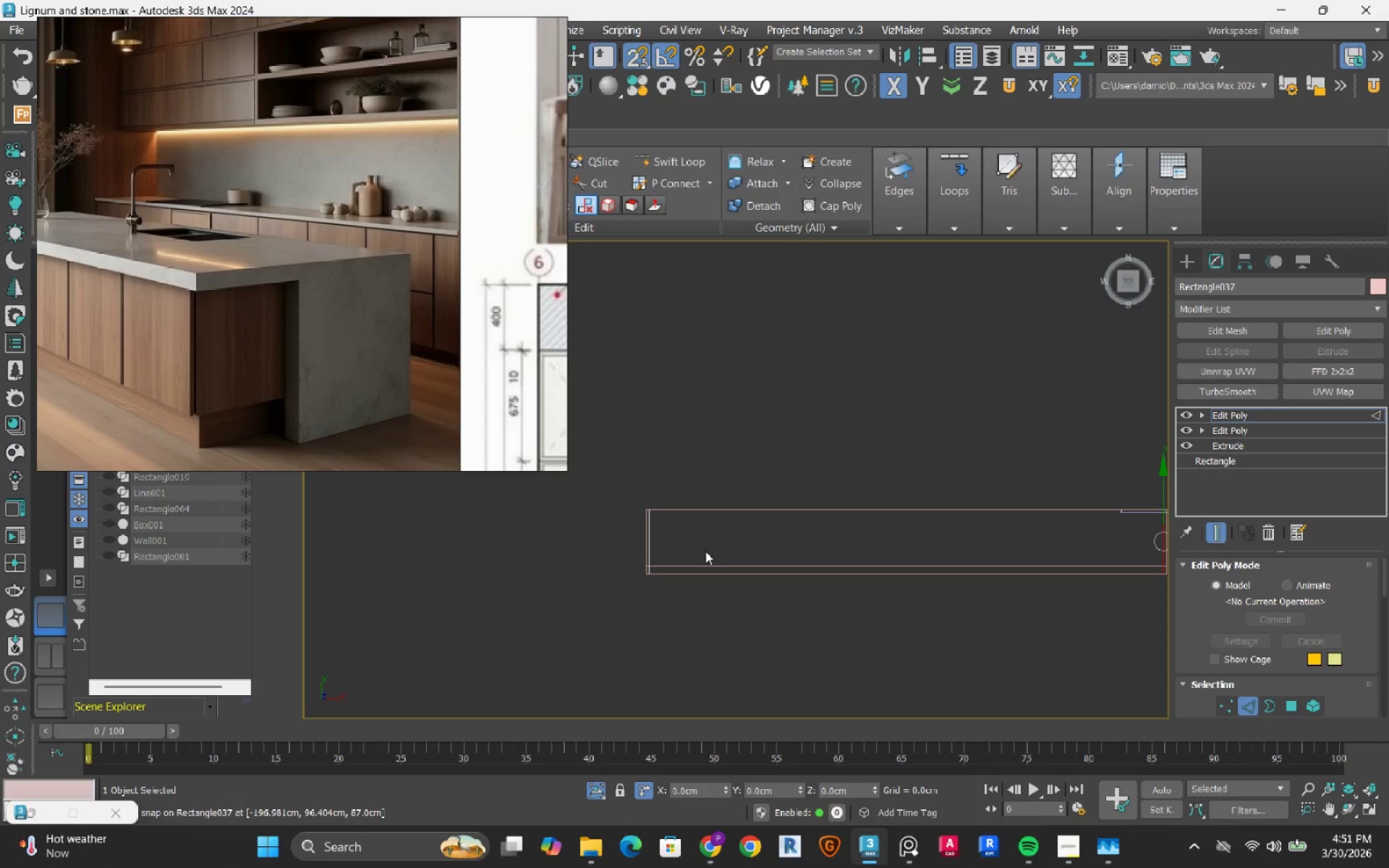 
scroll: coordinate [633, 553], scroll_direction: up, amount: 5.0
 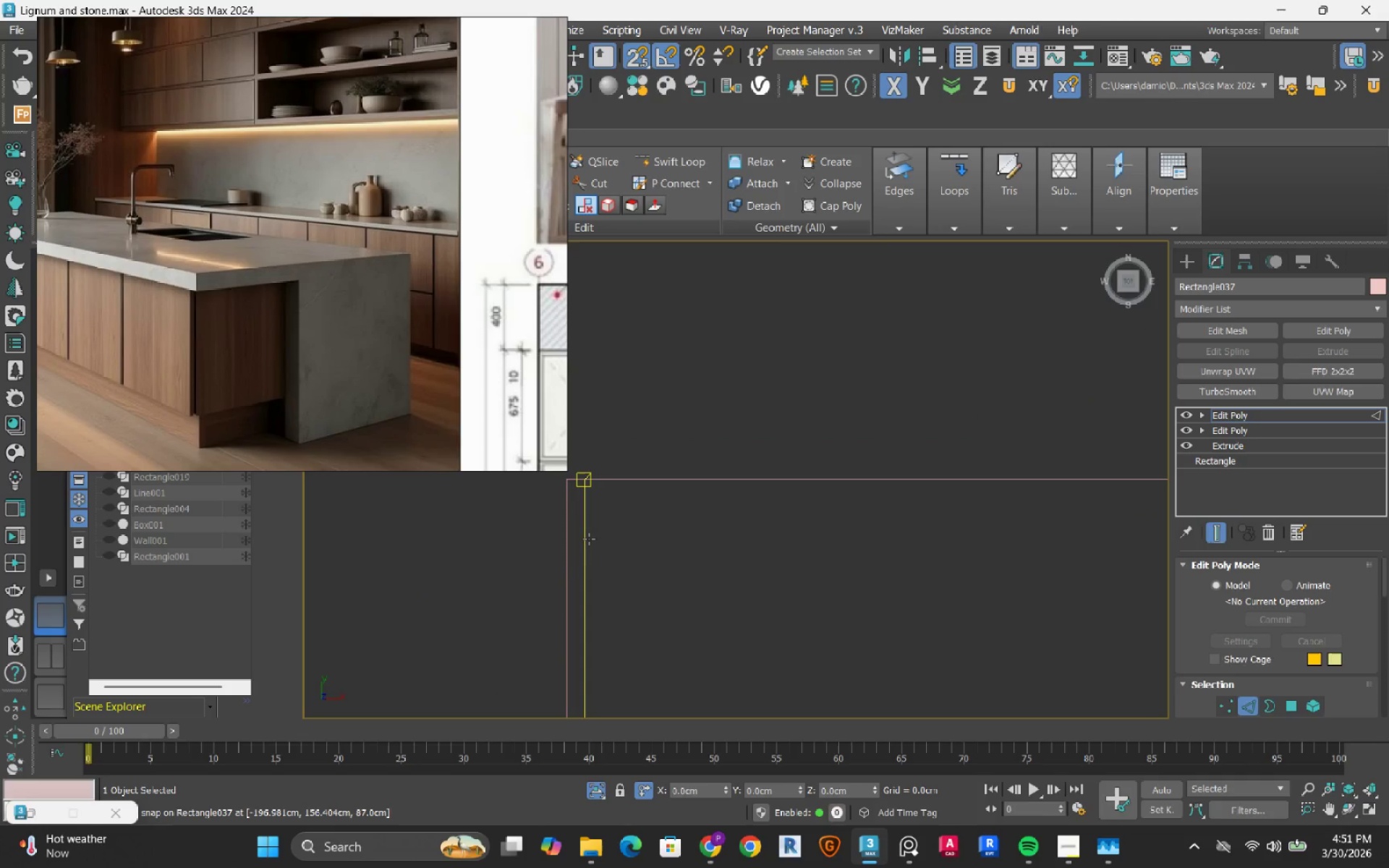 
left_click([589, 539])
 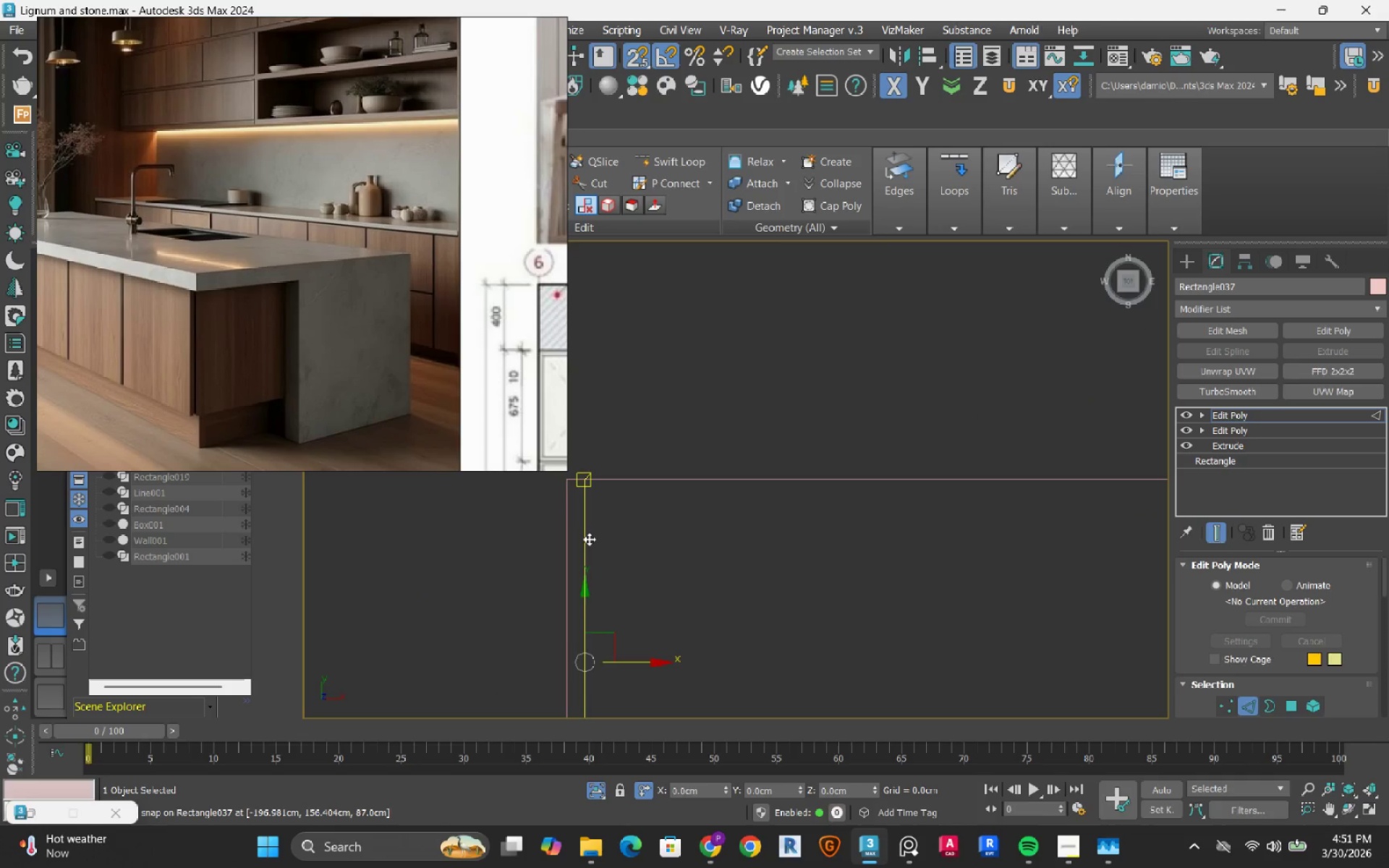 
scroll: coordinate [589, 539], scroll_direction: down, amount: 3.0
 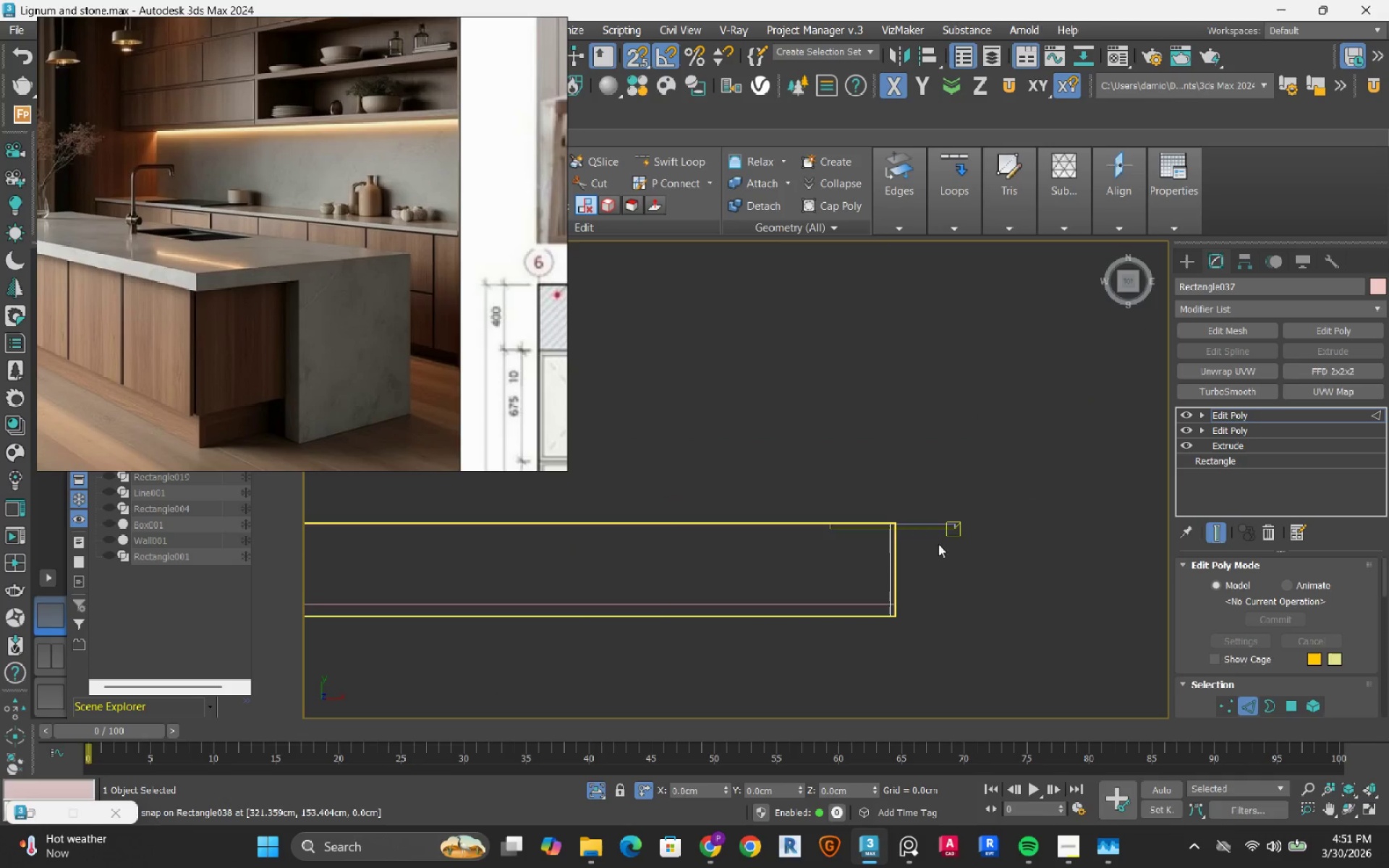 
hold_key(key=ControlLeft, duration=1.05)
 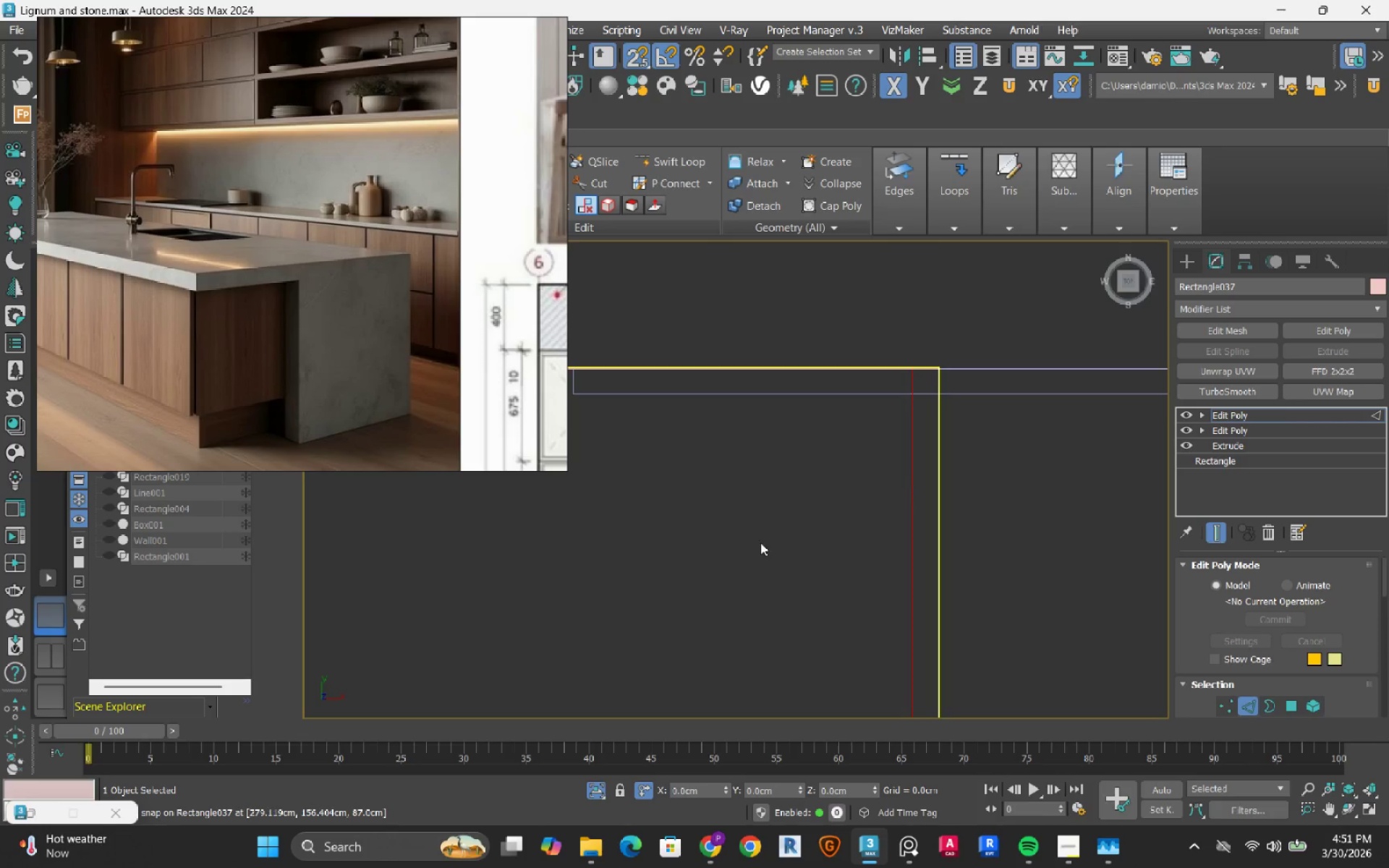 
scroll: coordinate [885, 558], scroll_direction: up, amount: 5.0
 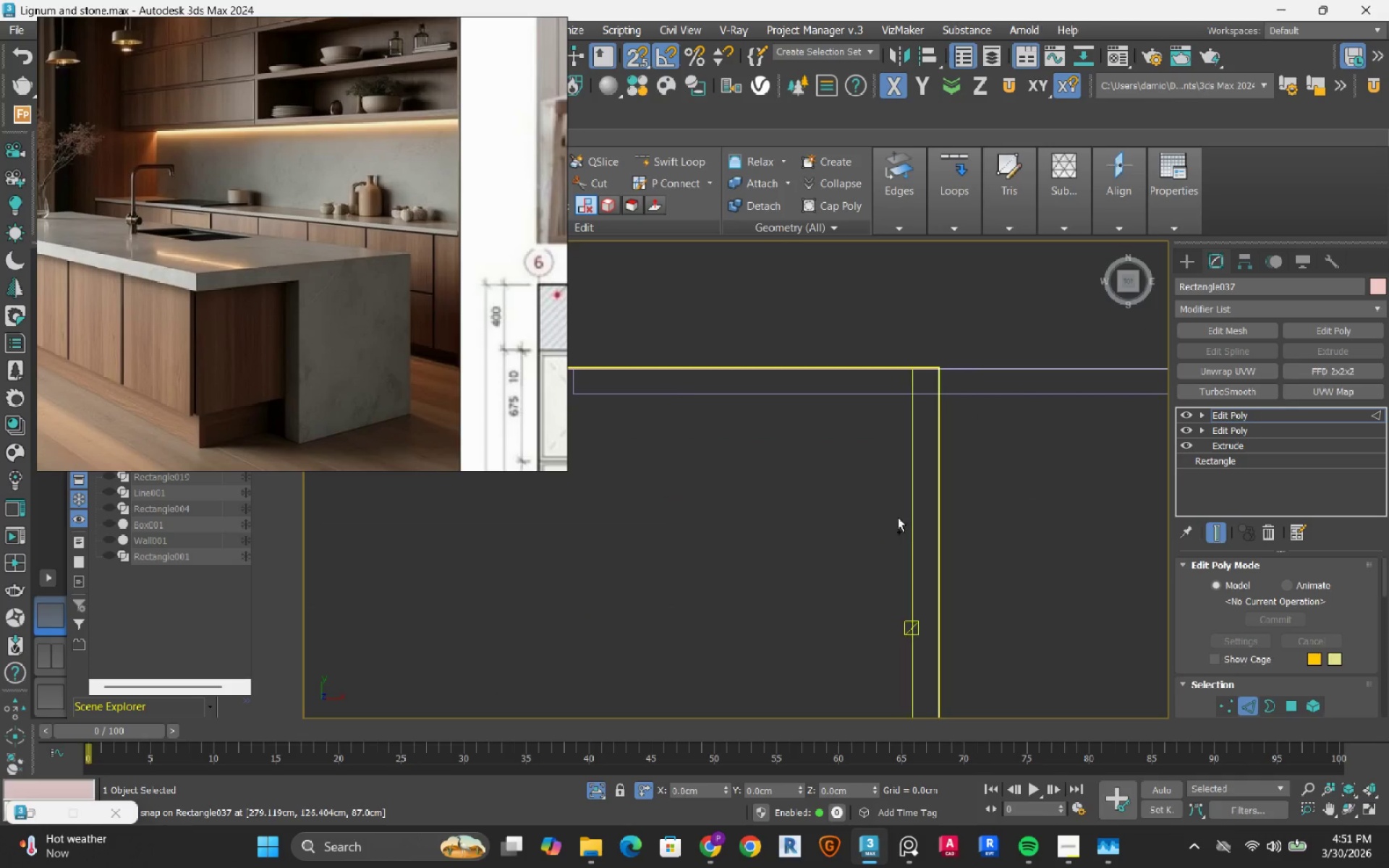 
left_click([912, 489])
 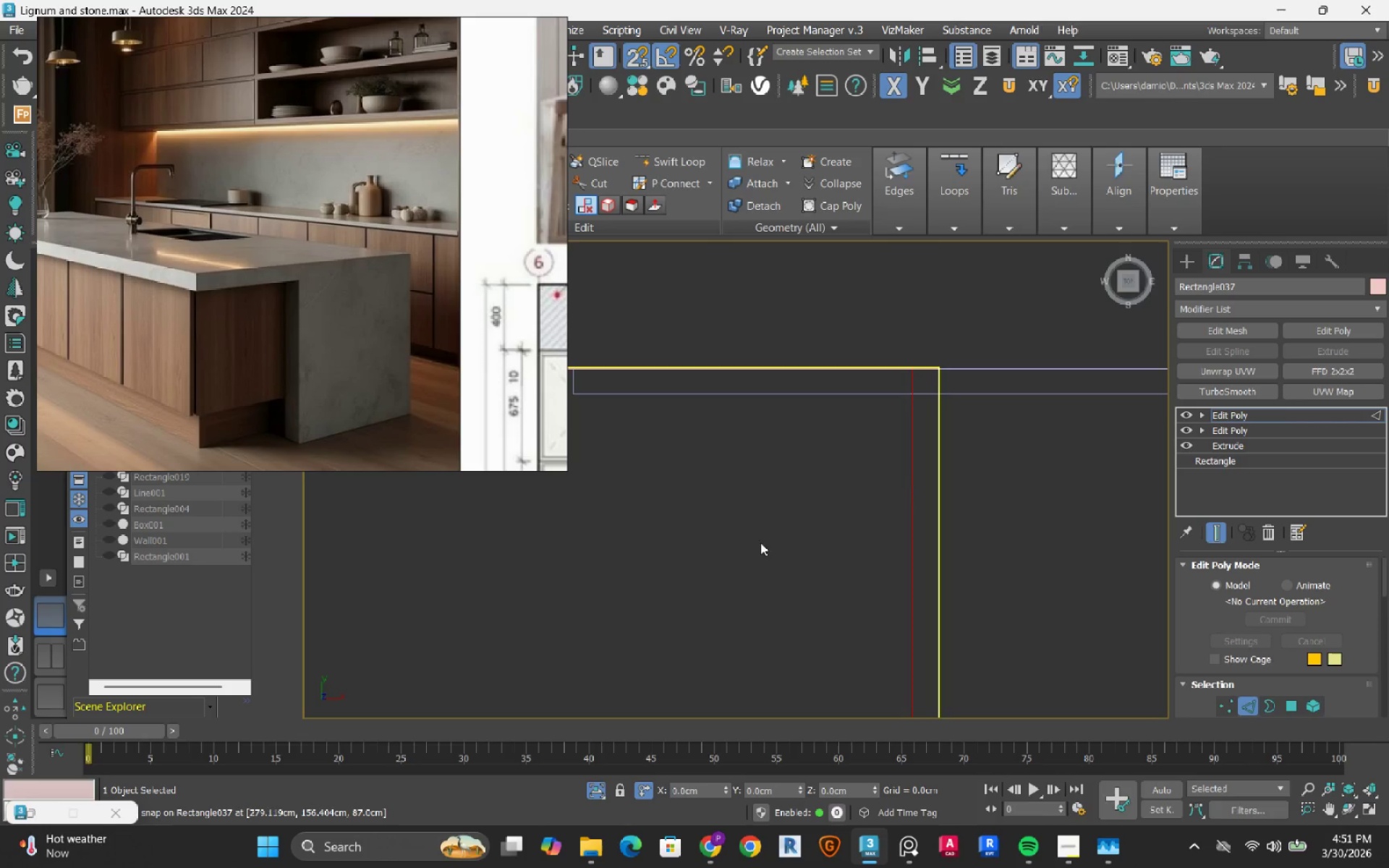 
scroll: coordinate [760, 542], scroll_direction: down, amount: 4.0
 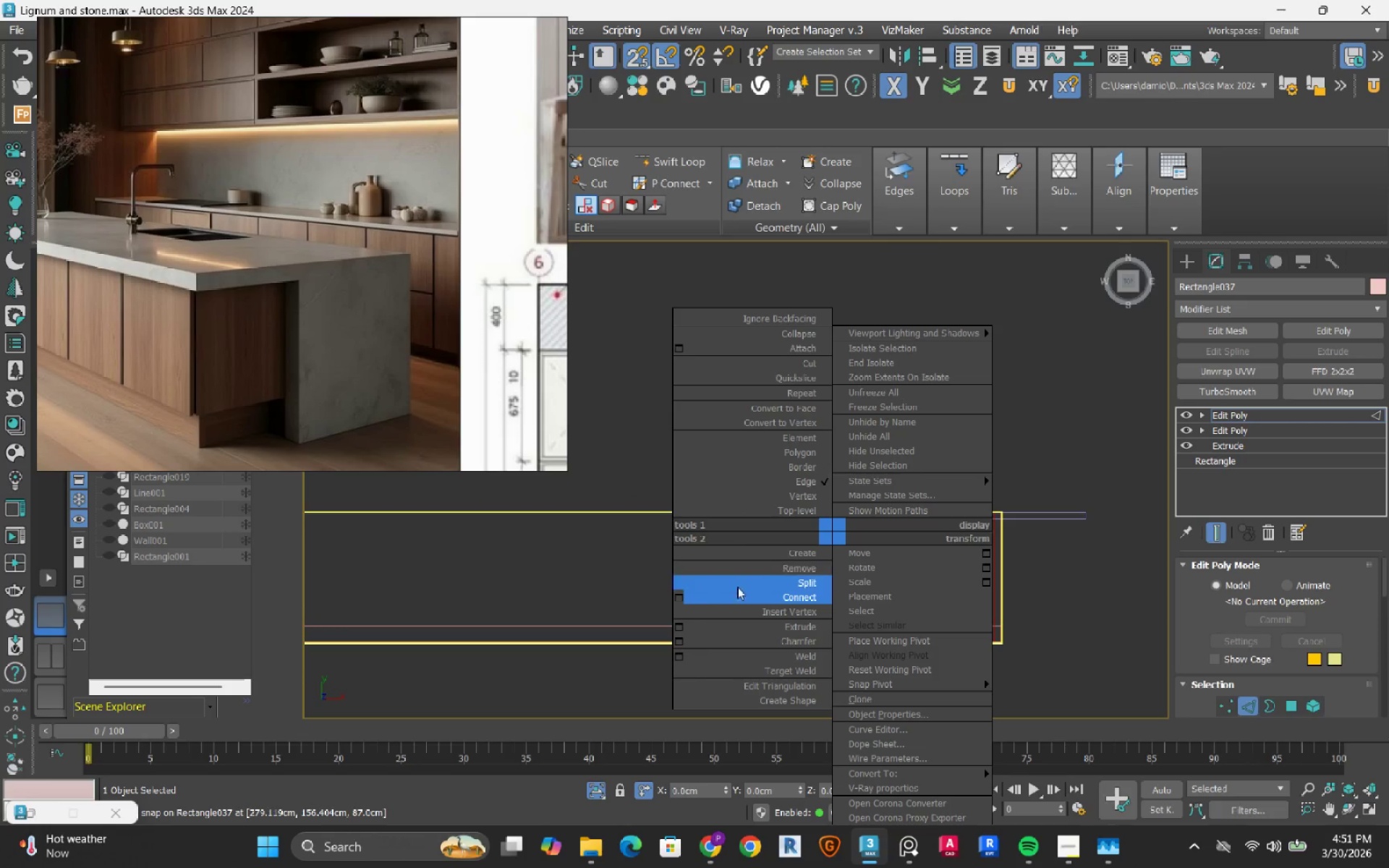 
left_click_drag(start_coordinate=[676, 593], to_coordinate=[676, 606])
 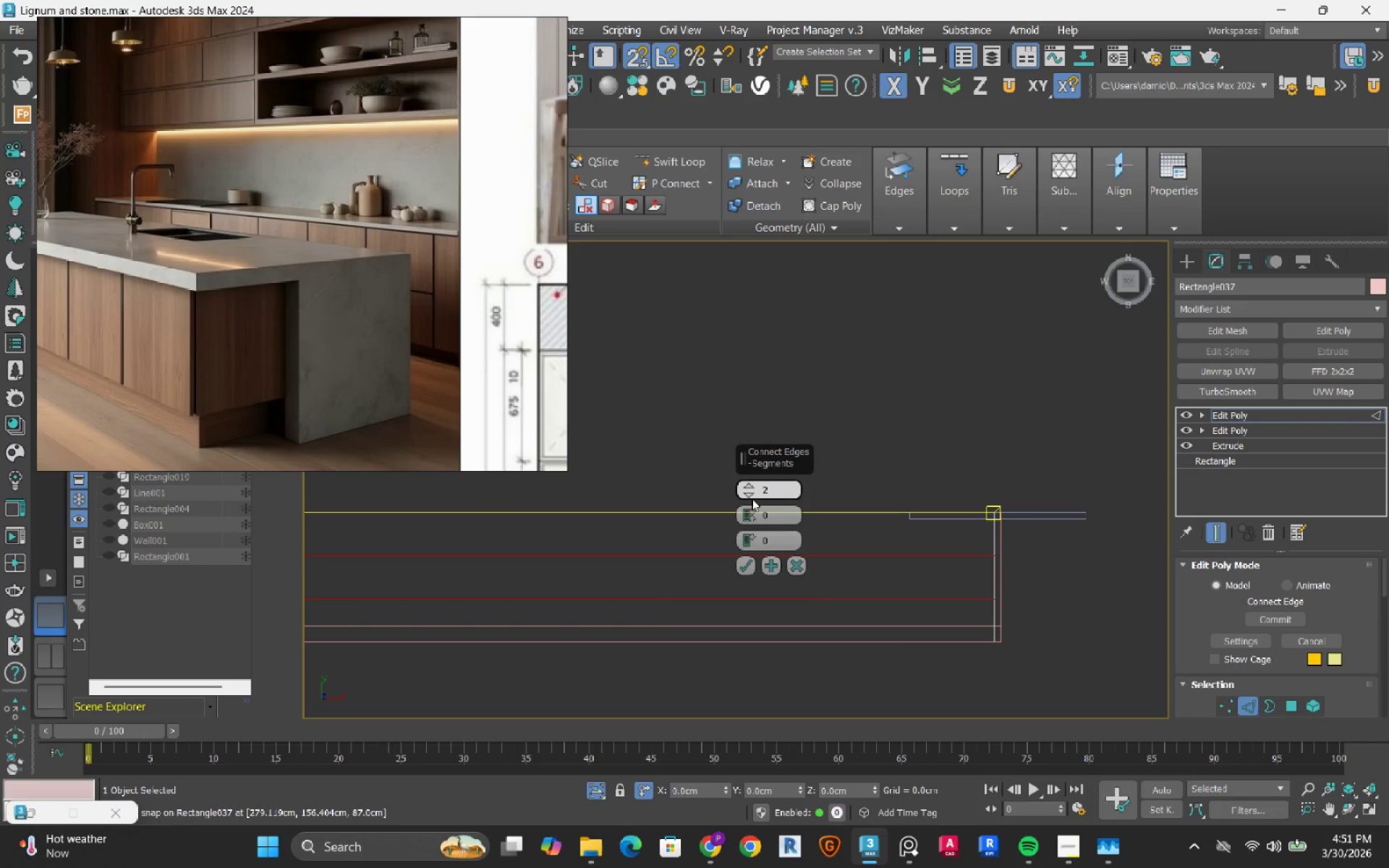 
left_click([752, 495])
 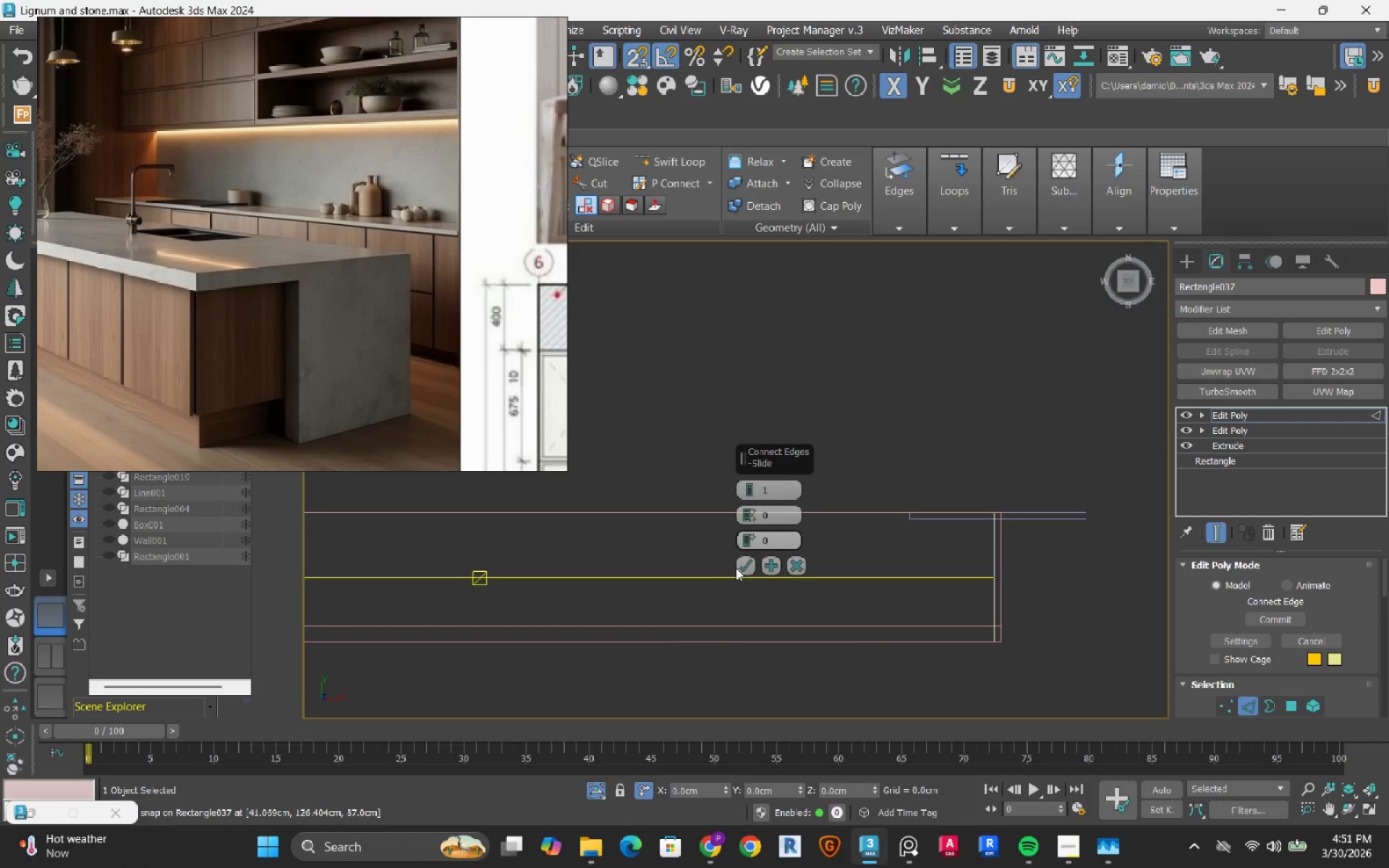 
left_click([742, 570])
 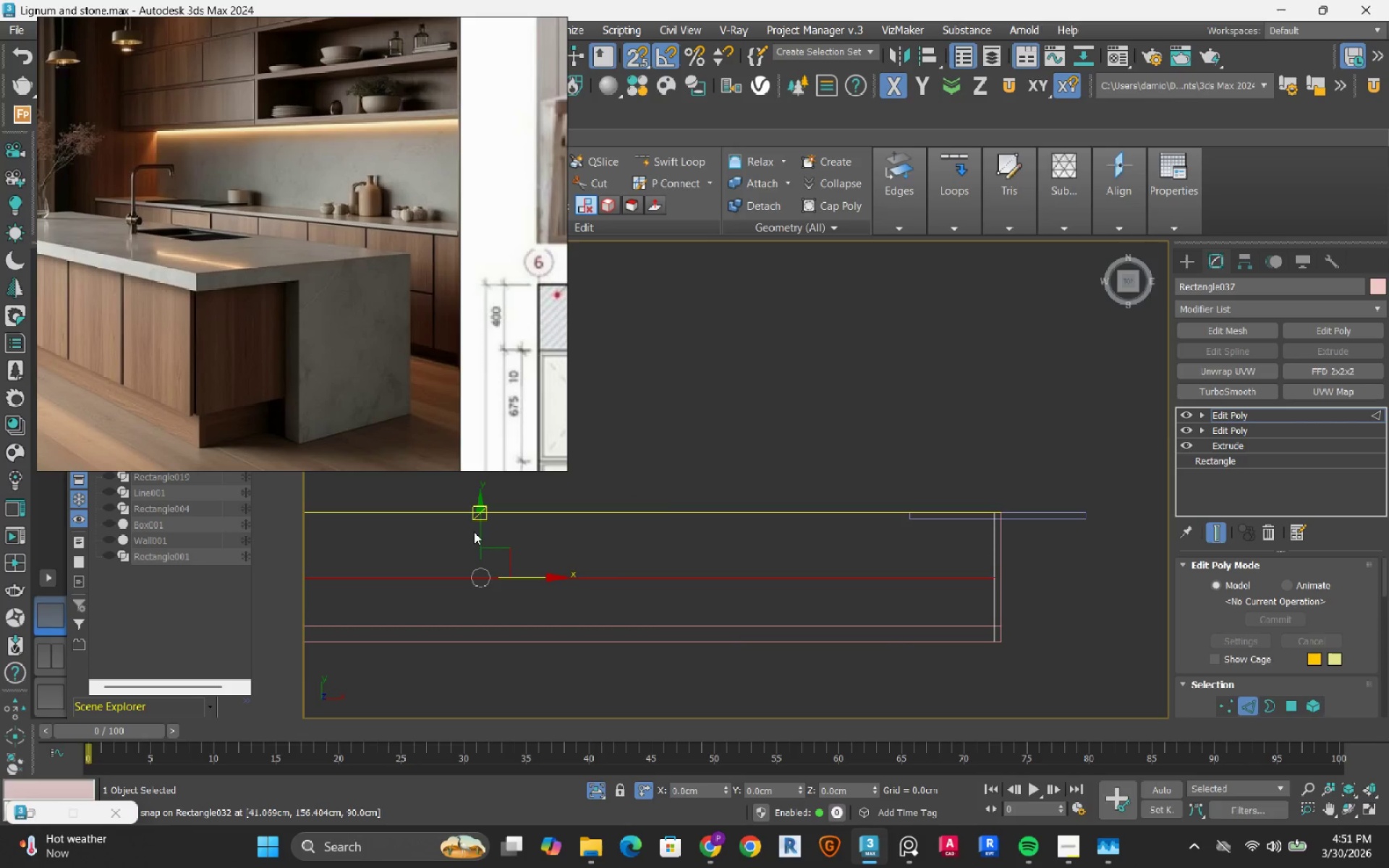 
left_click_drag(start_coordinate=[482, 526], to_coordinate=[917, 524])
 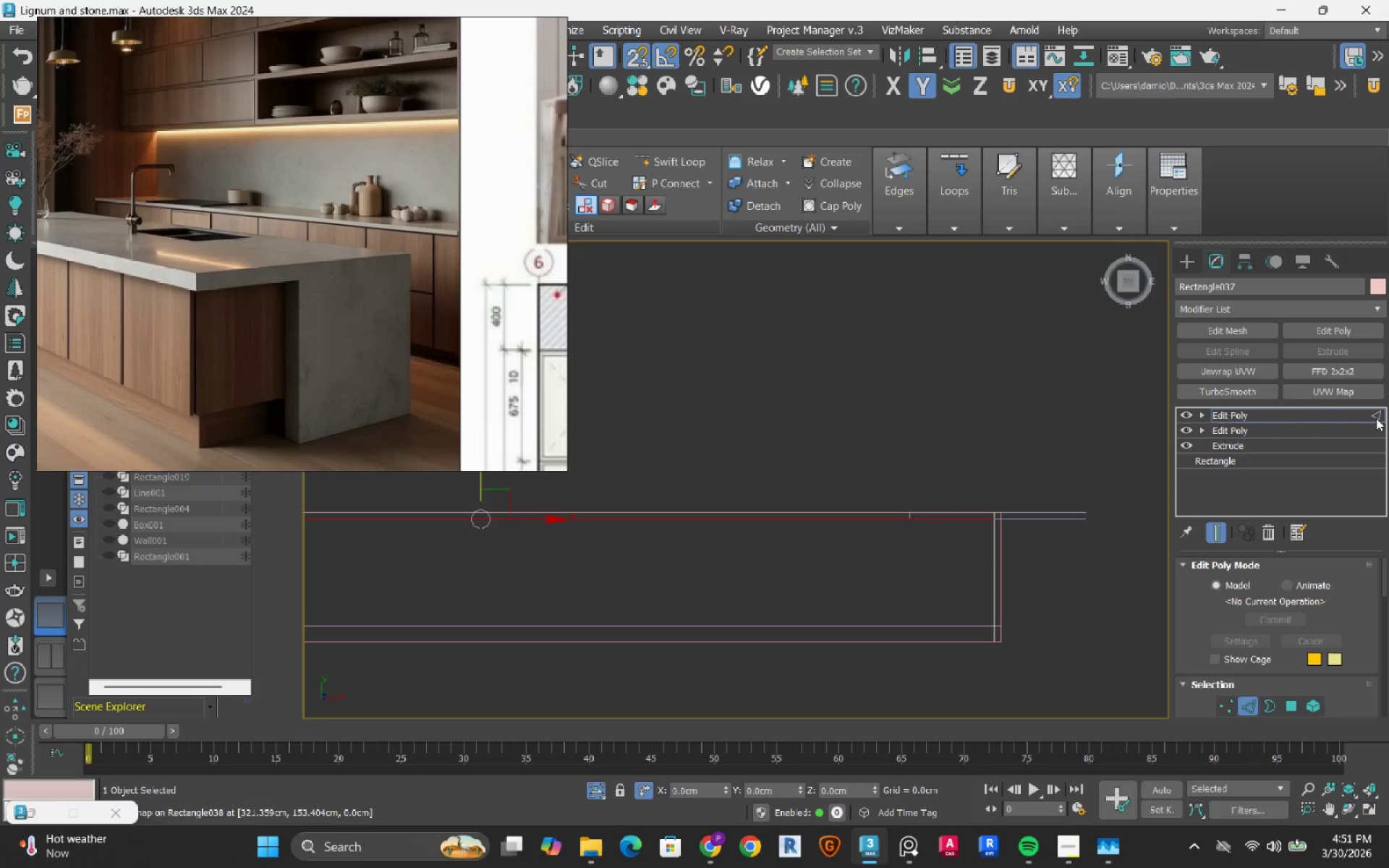 
mouse_move([871, 846])
 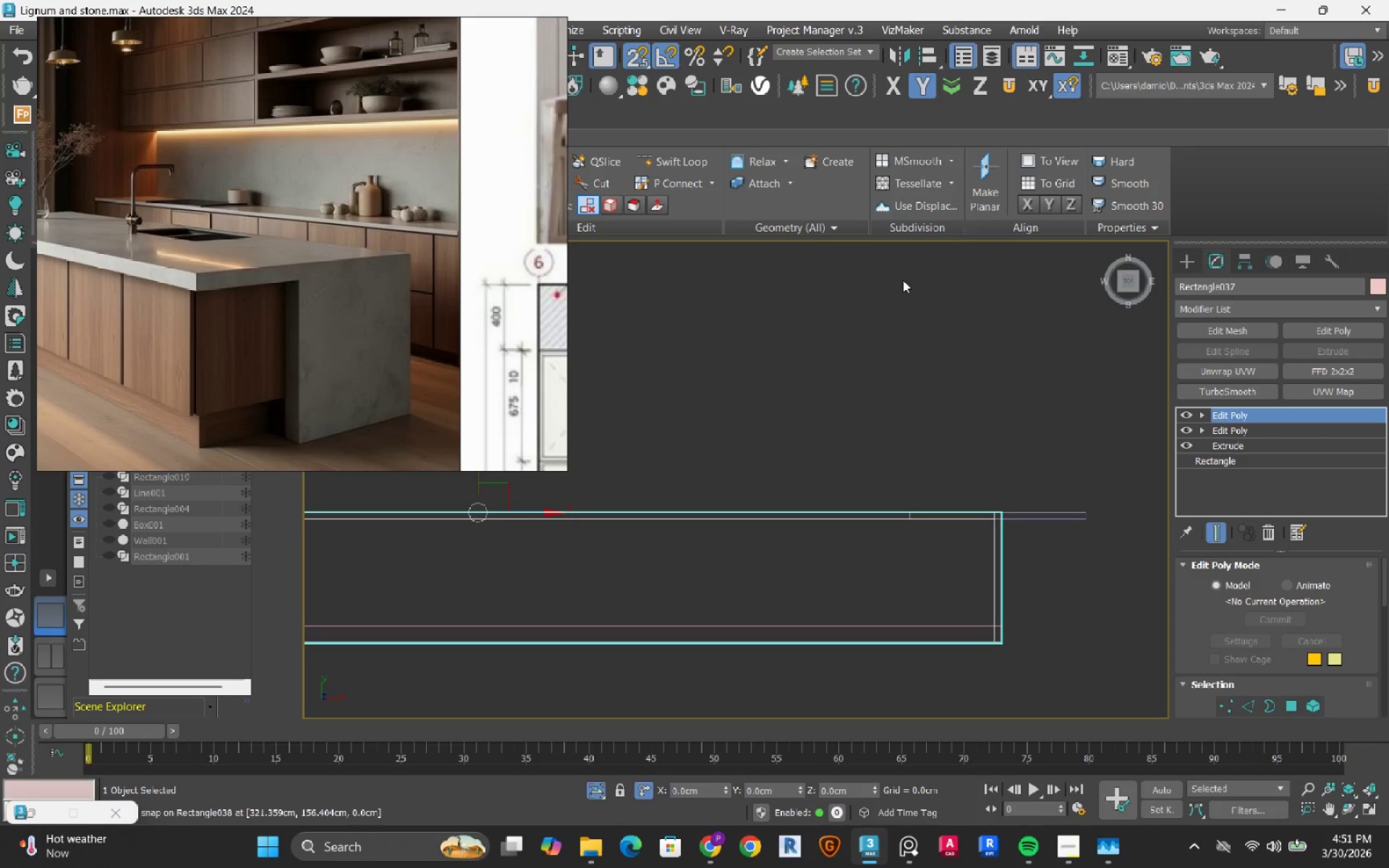 
key(4)
 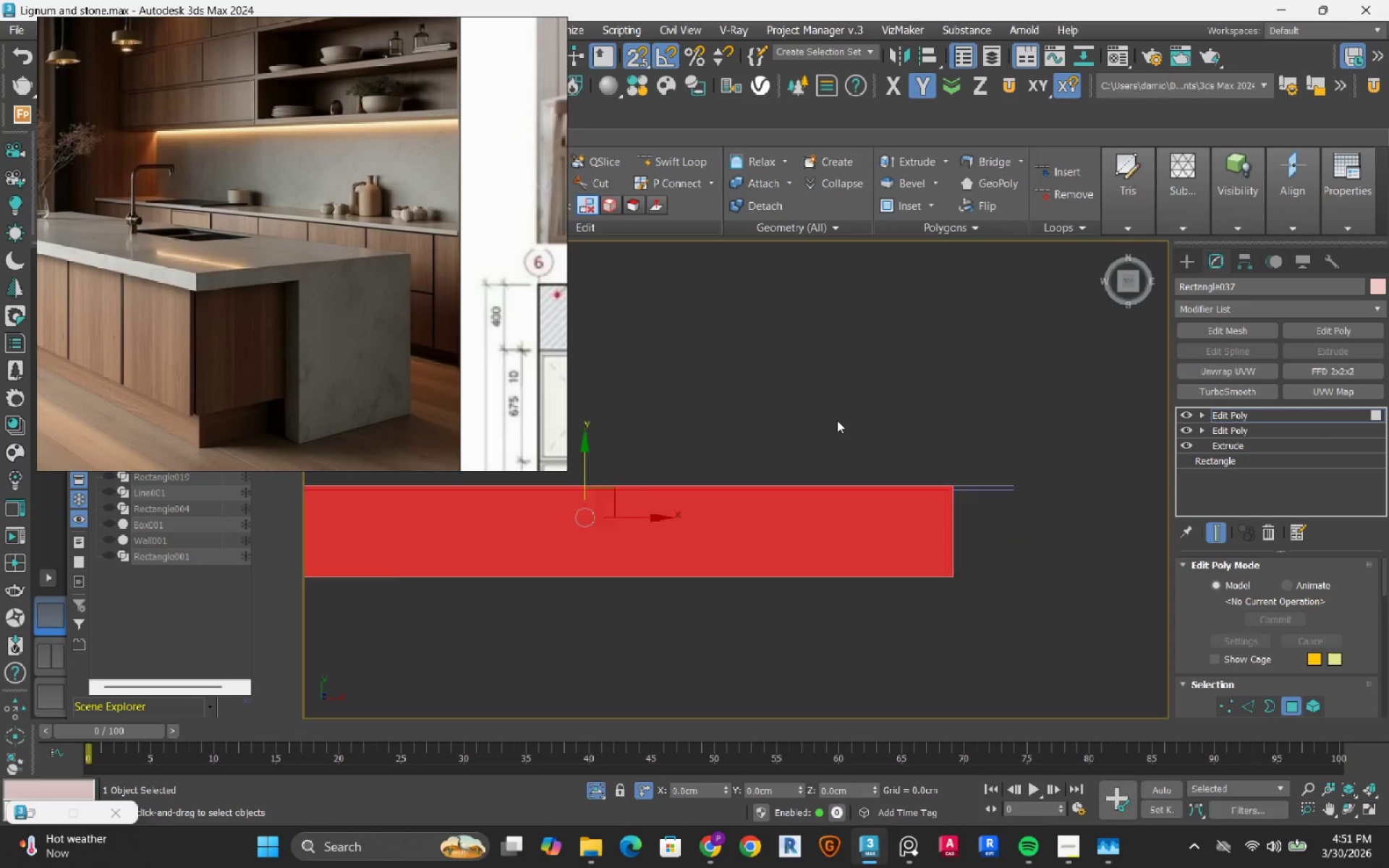 
hold_key(key=AltLeft, duration=0.5)
 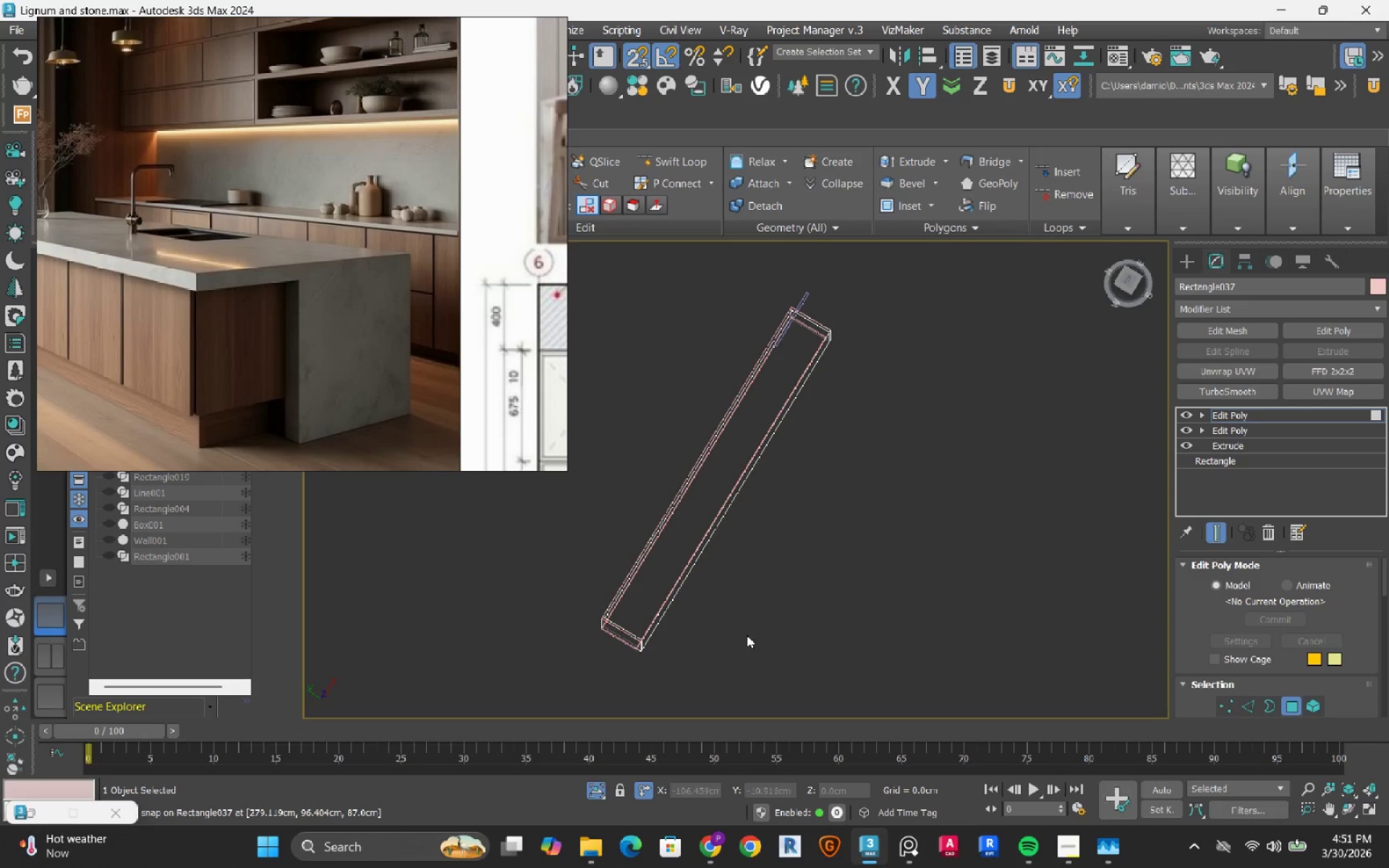 
scroll: coordinate [836, 426], scroll_direction: down, amount: 3.0
 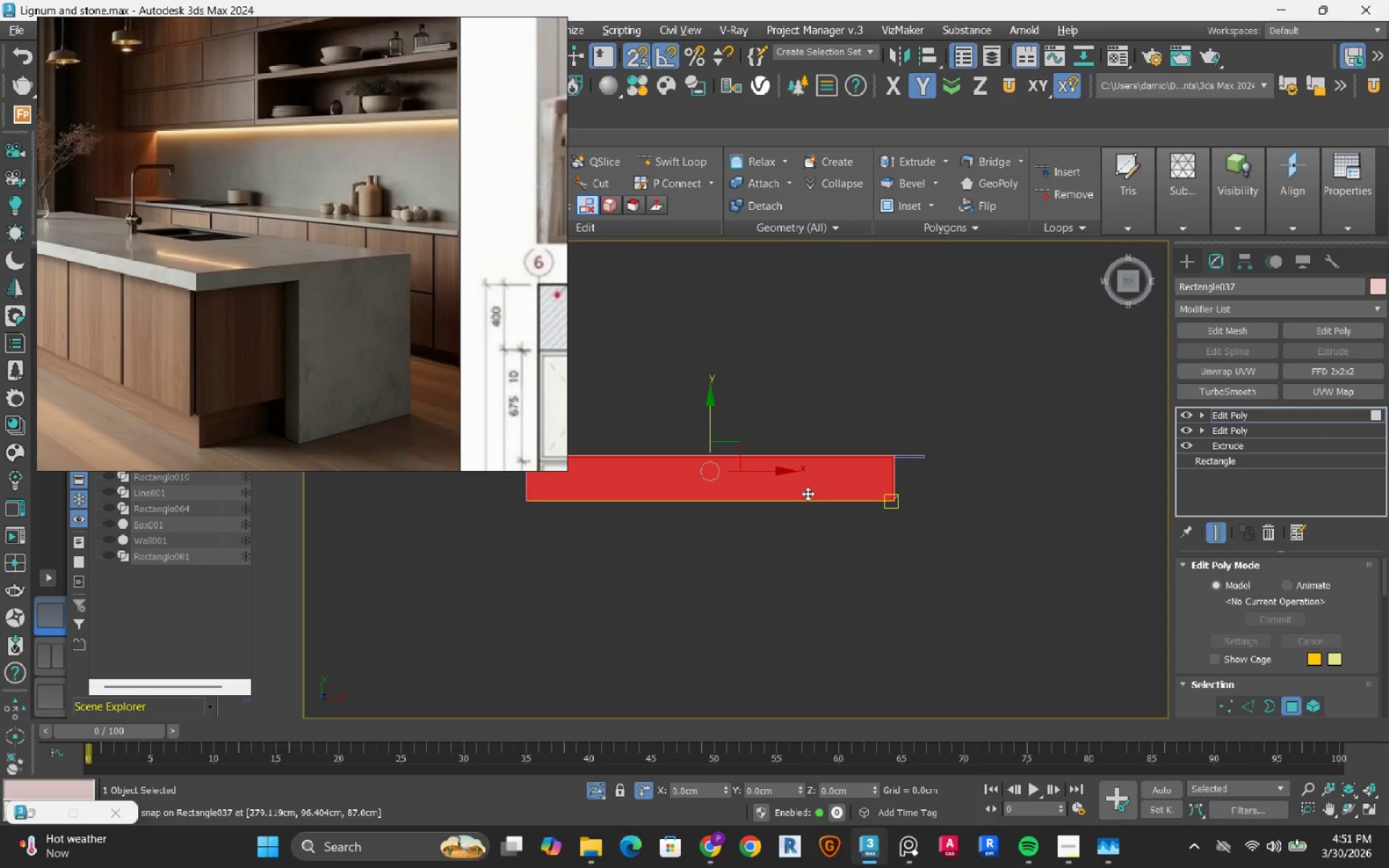 
hold_key(key=AltLeft, duration=2.48)
scroll: coordinate [671, 648], scroll_direction: up, amount: 2.0
 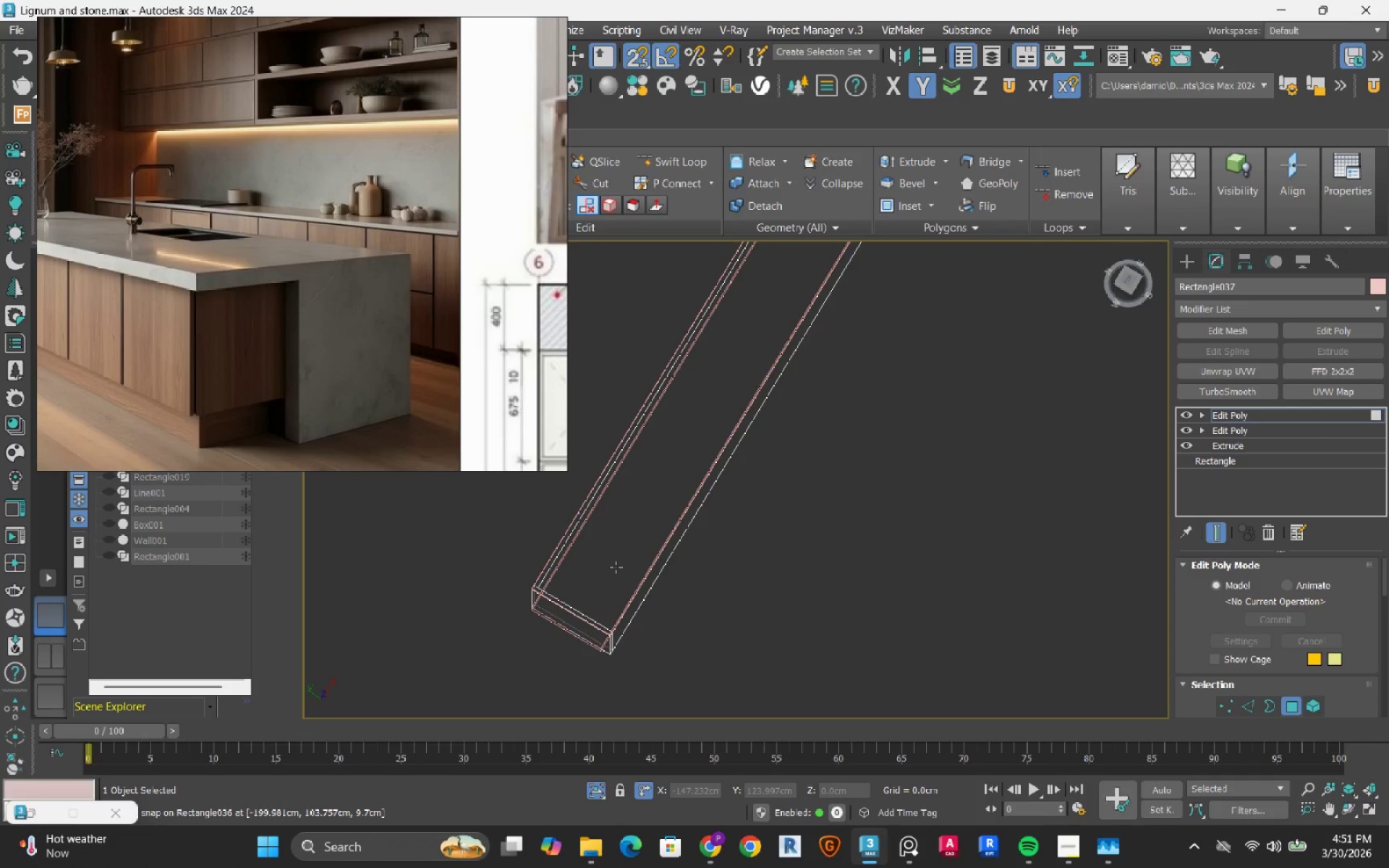 
left_click([616, 567])
 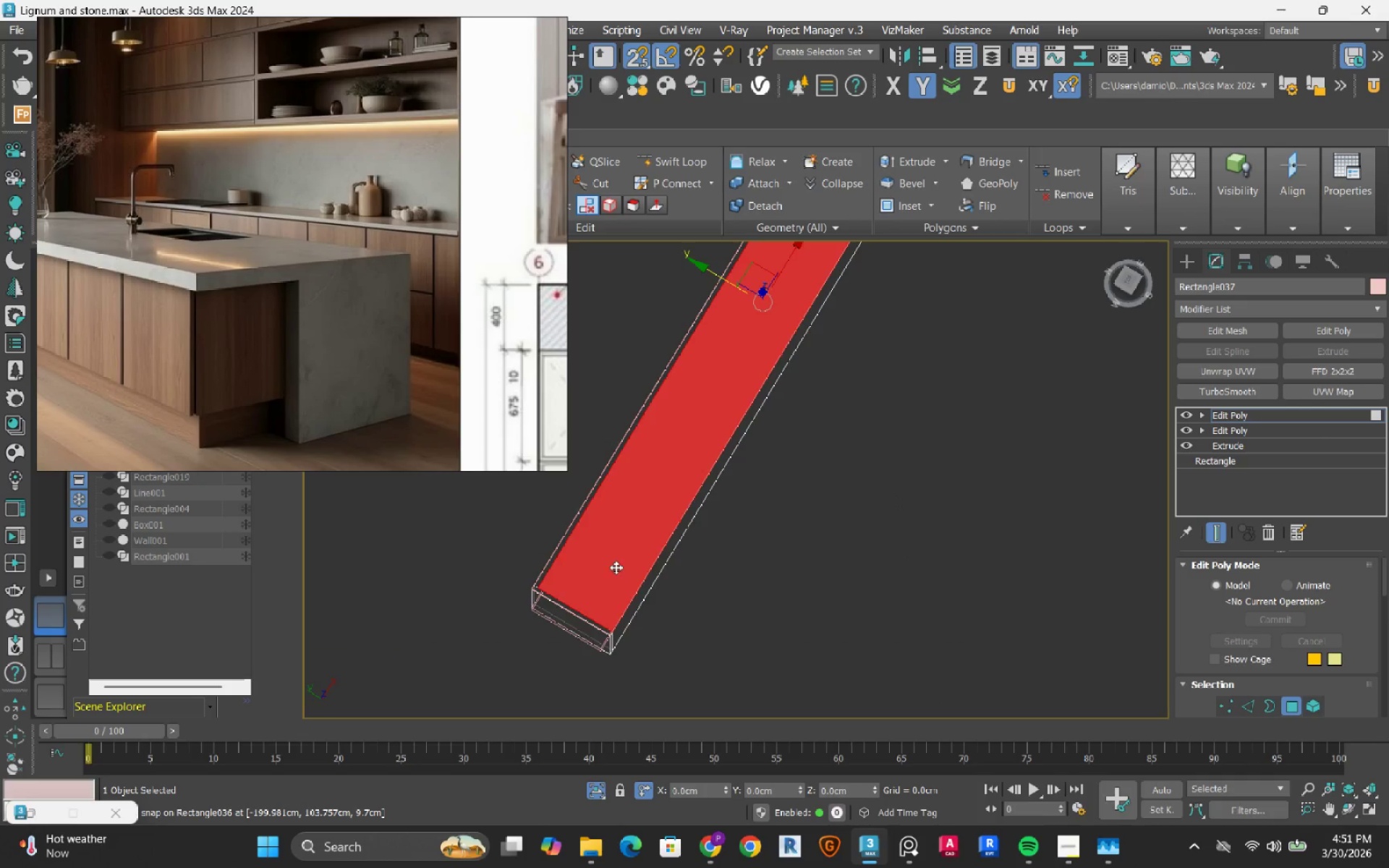 
hold_key(key=AltLeft, duration=0.62)
 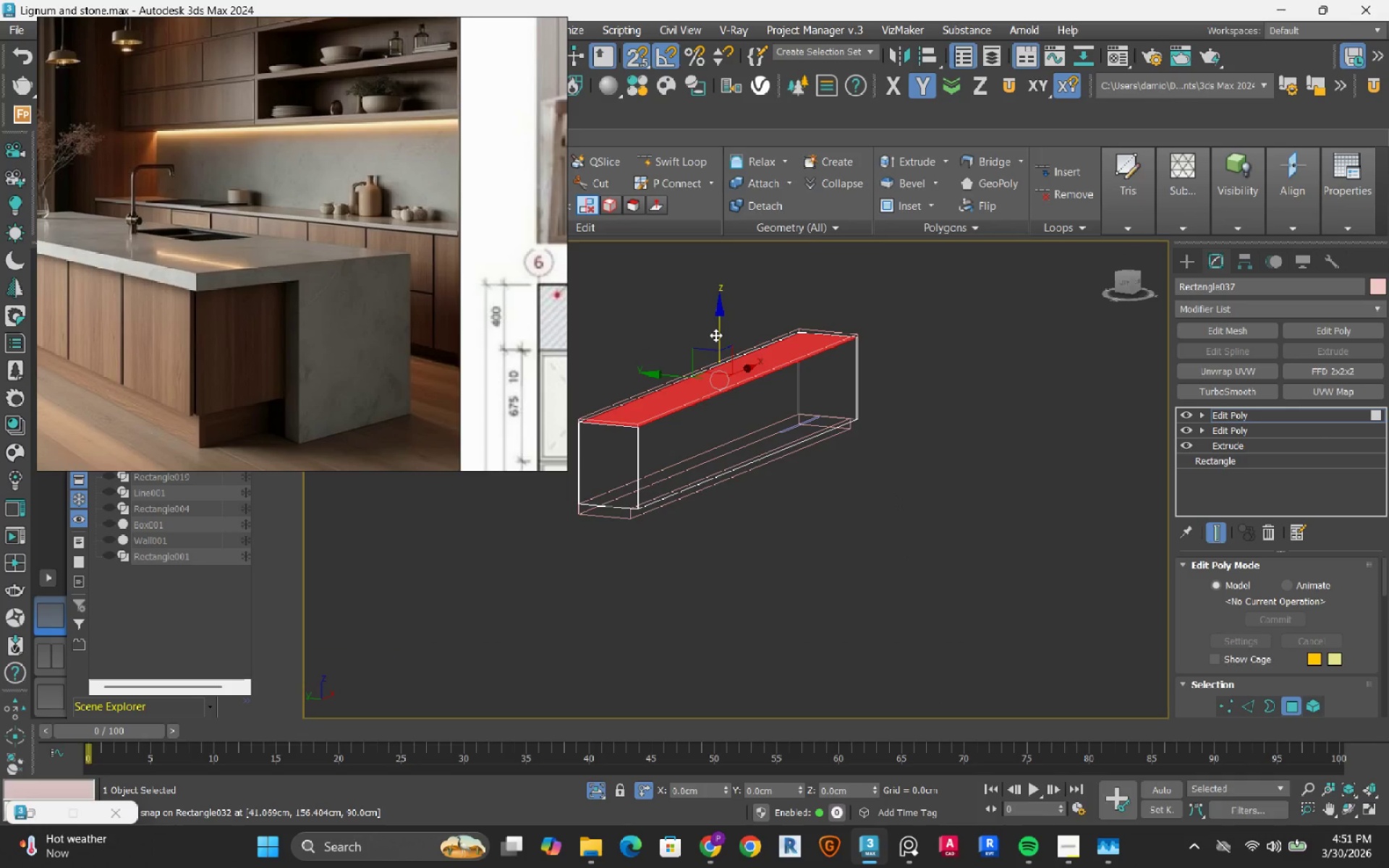 
scroll: coordinate [616, 567], scroll_direction: down, amount: 1.0
 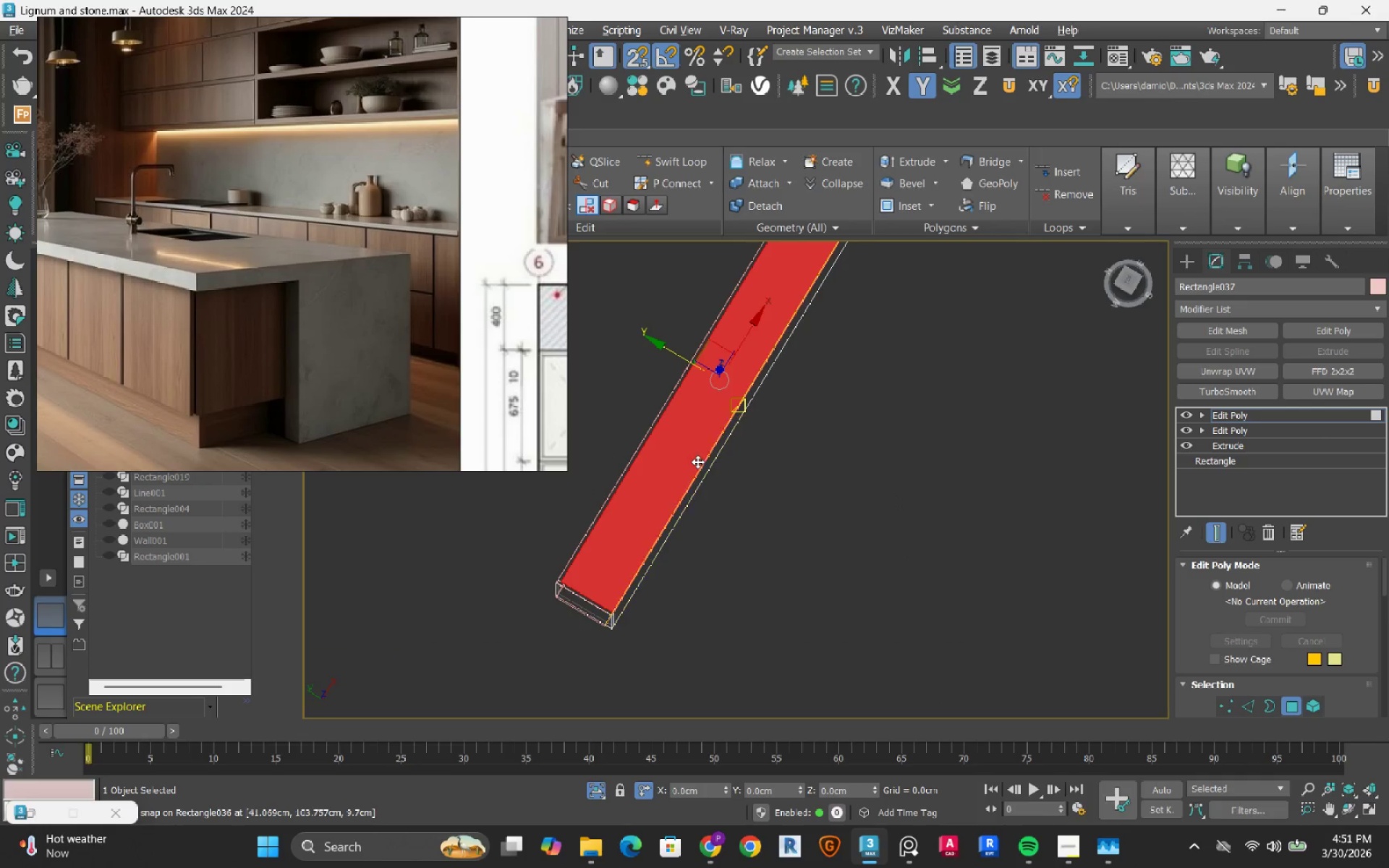 
hold_key(key=AltLeft, duration=3.62)
 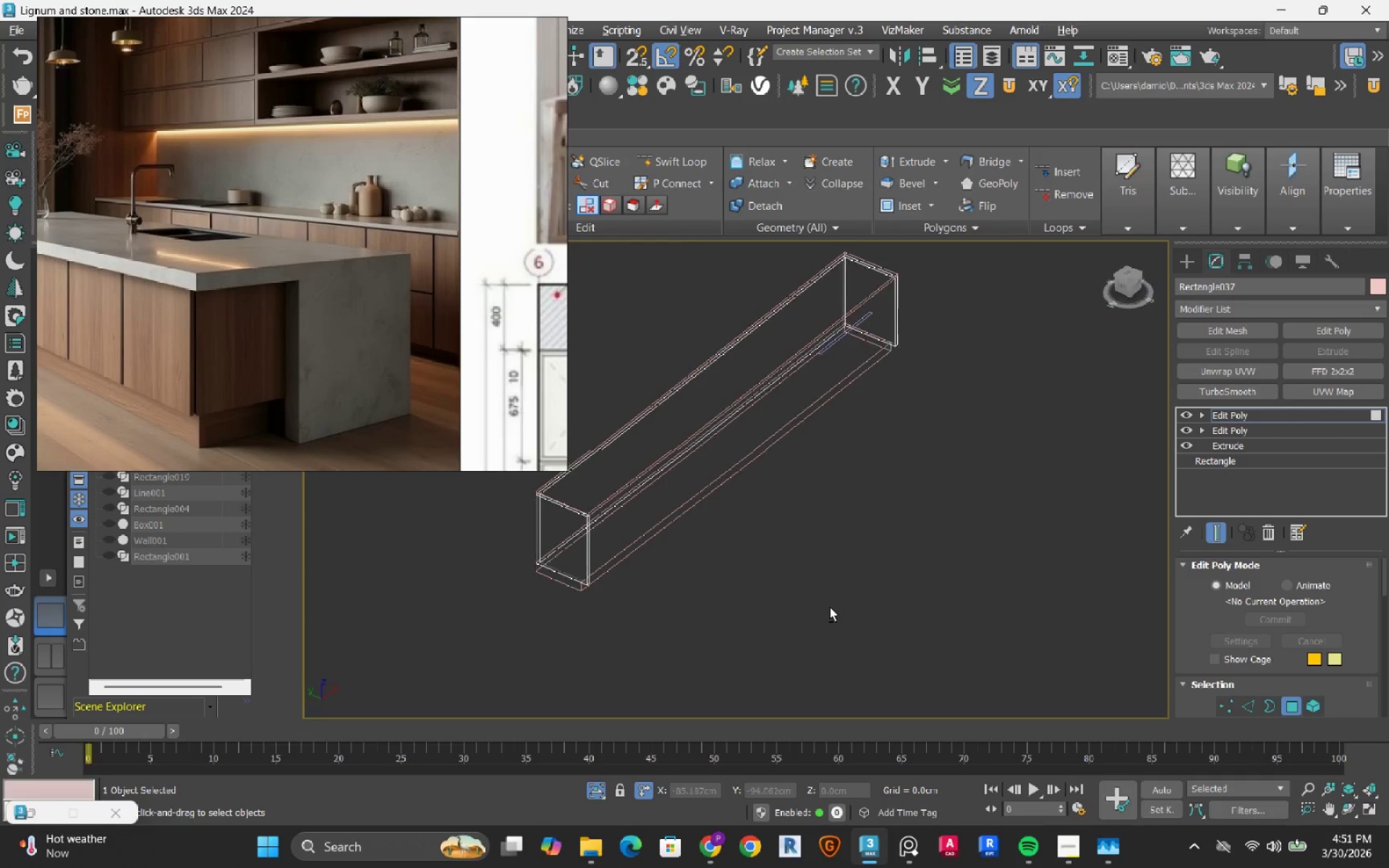 
key(S)
 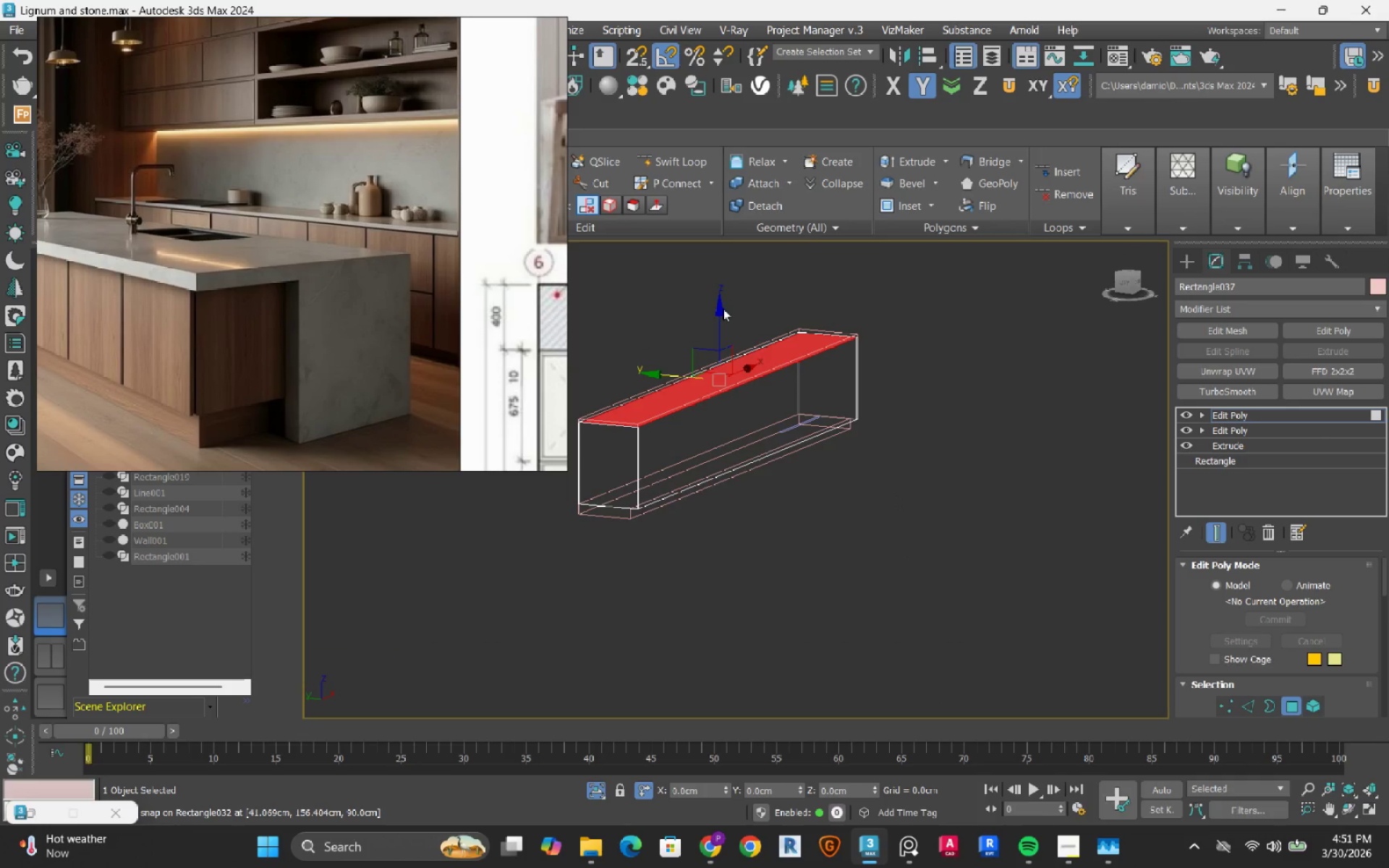 
hold_key(key=ShiftLeft, duration=1.5)
left_click_drag(start_coordinate=[720, 309], to_coordinate=[721, 503])
 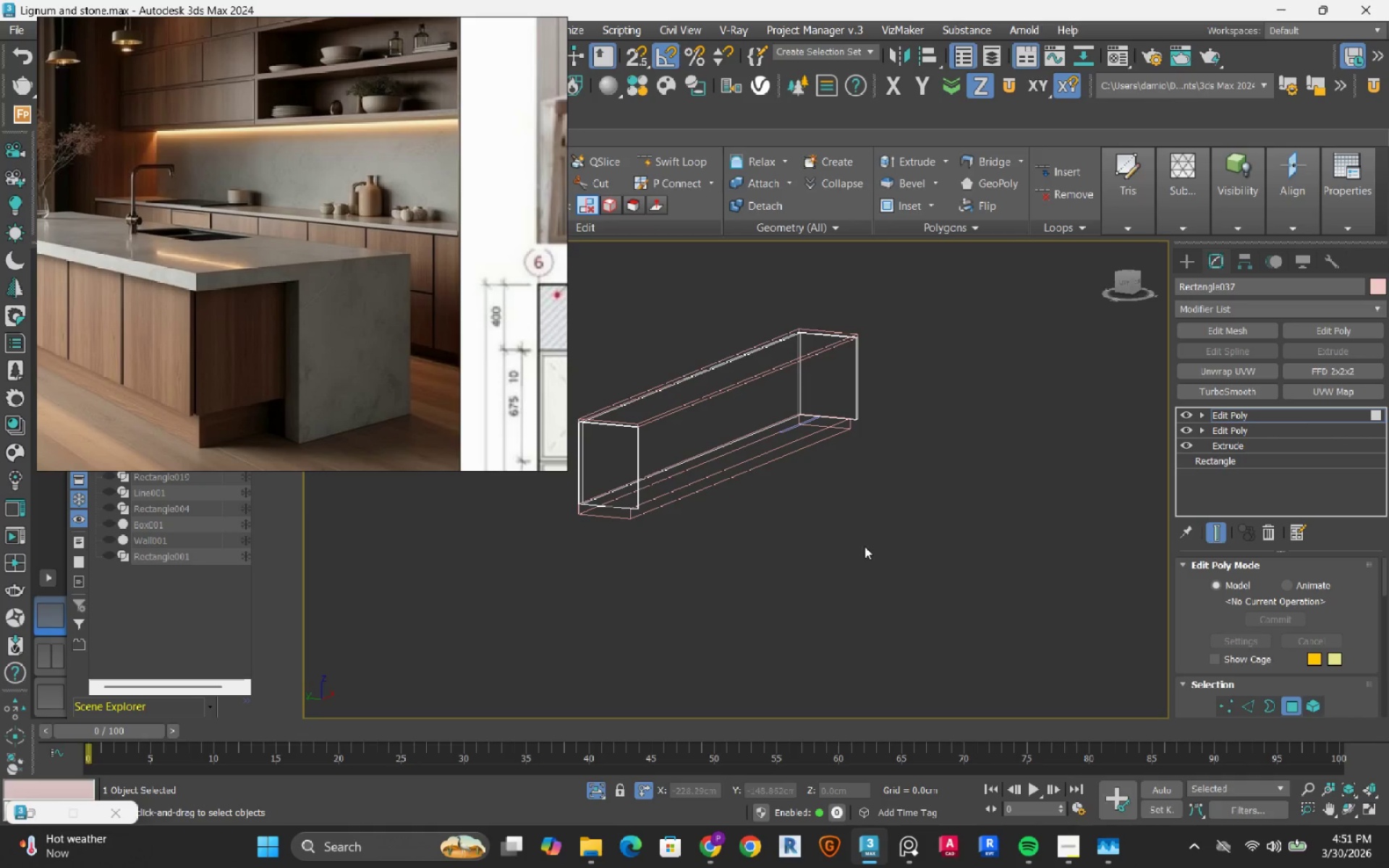 
hold_key(key=ShiftLeft, duration=0.47)
 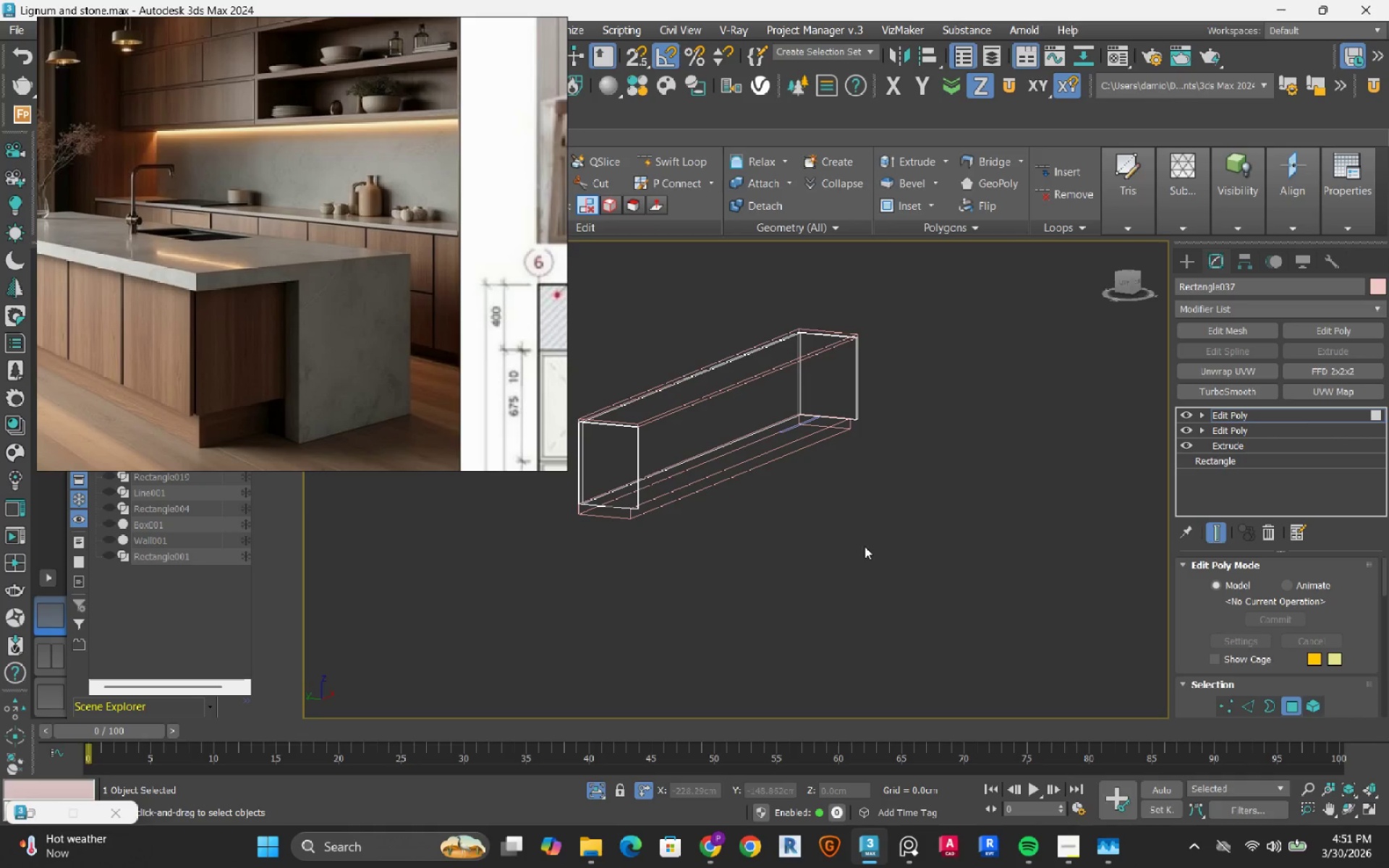 
hold_key(key=AltLeft, duration=0.66)
 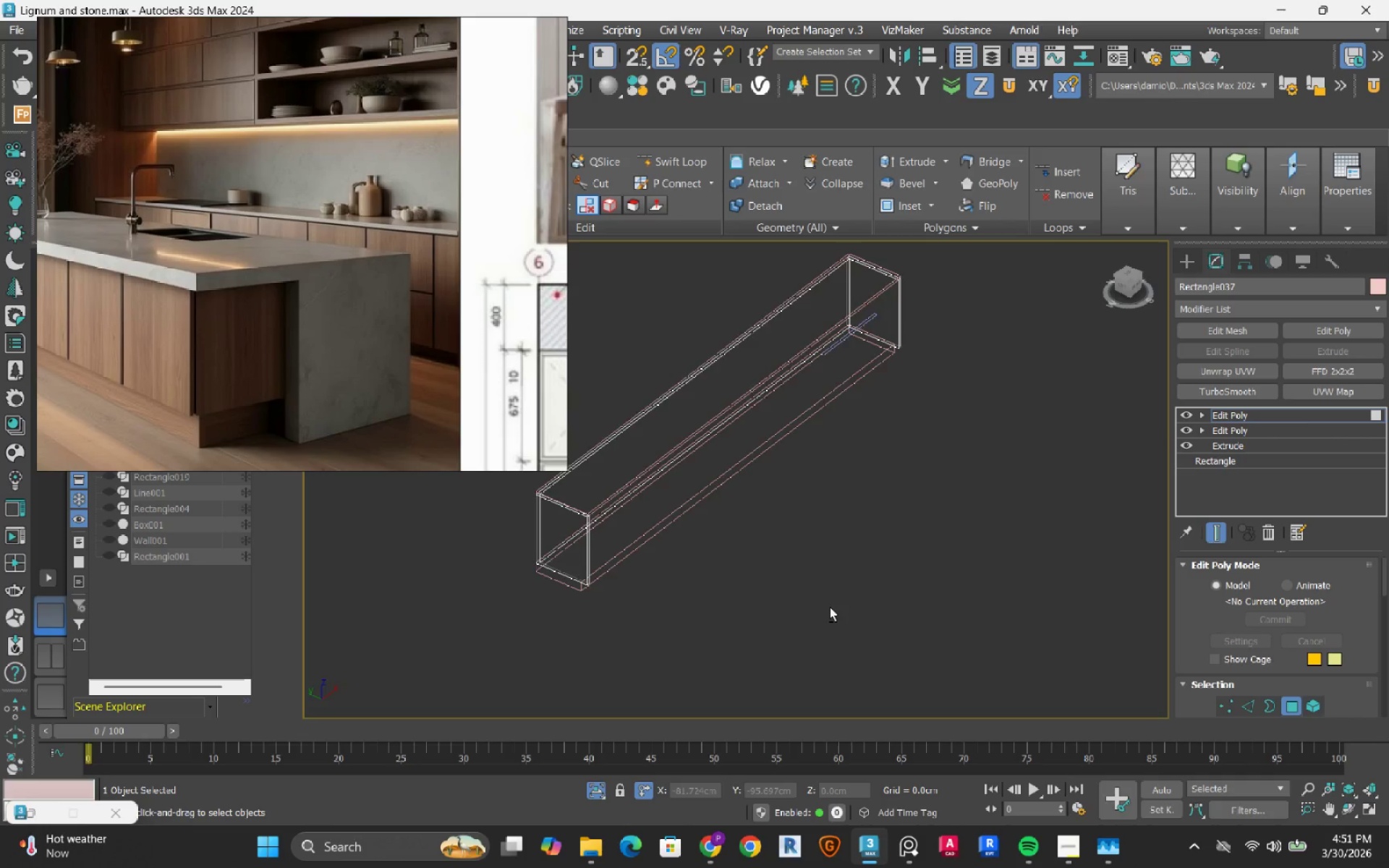 
key(F3)
 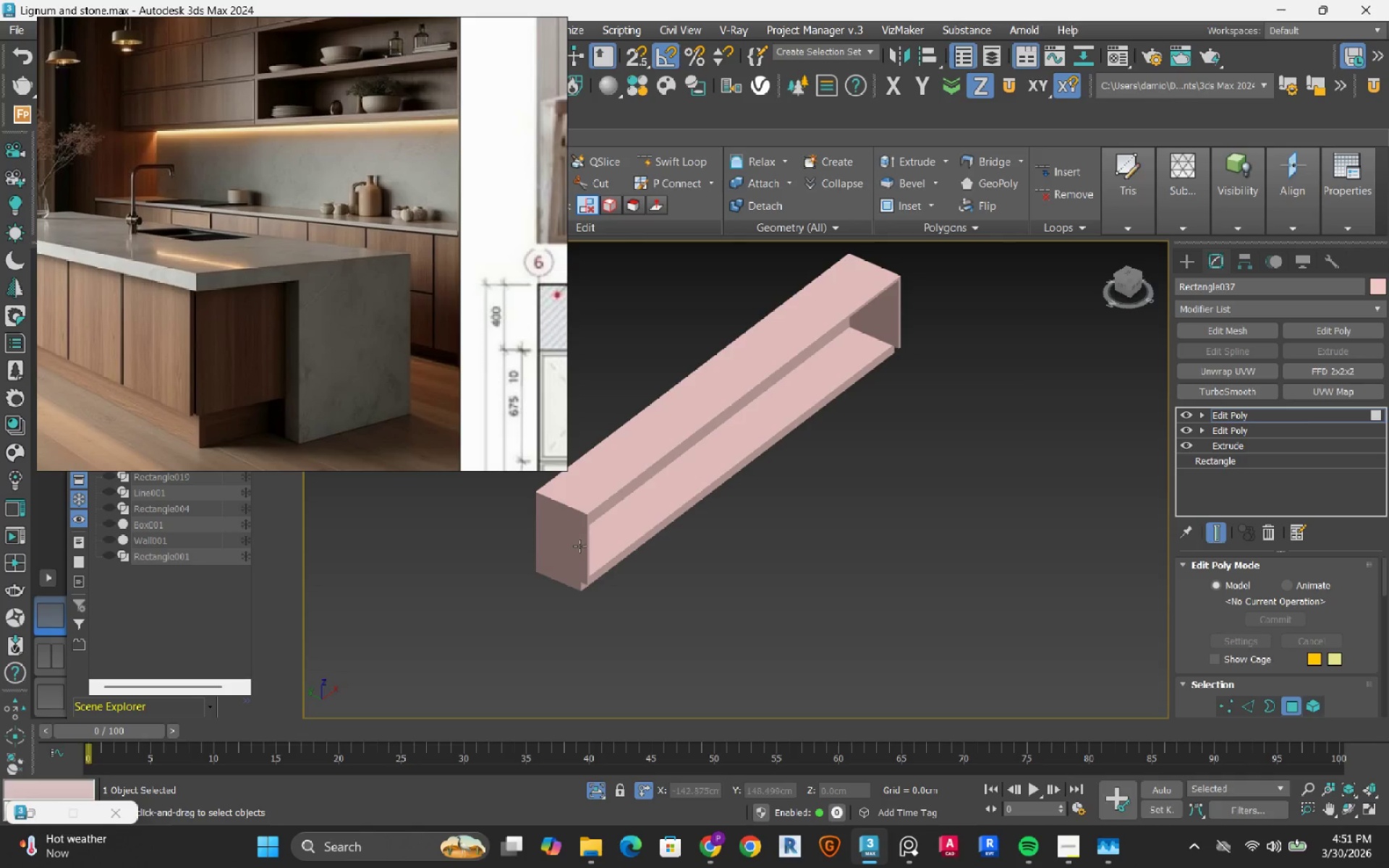 
hold_key(key=AltLeft, duration=1.5)
 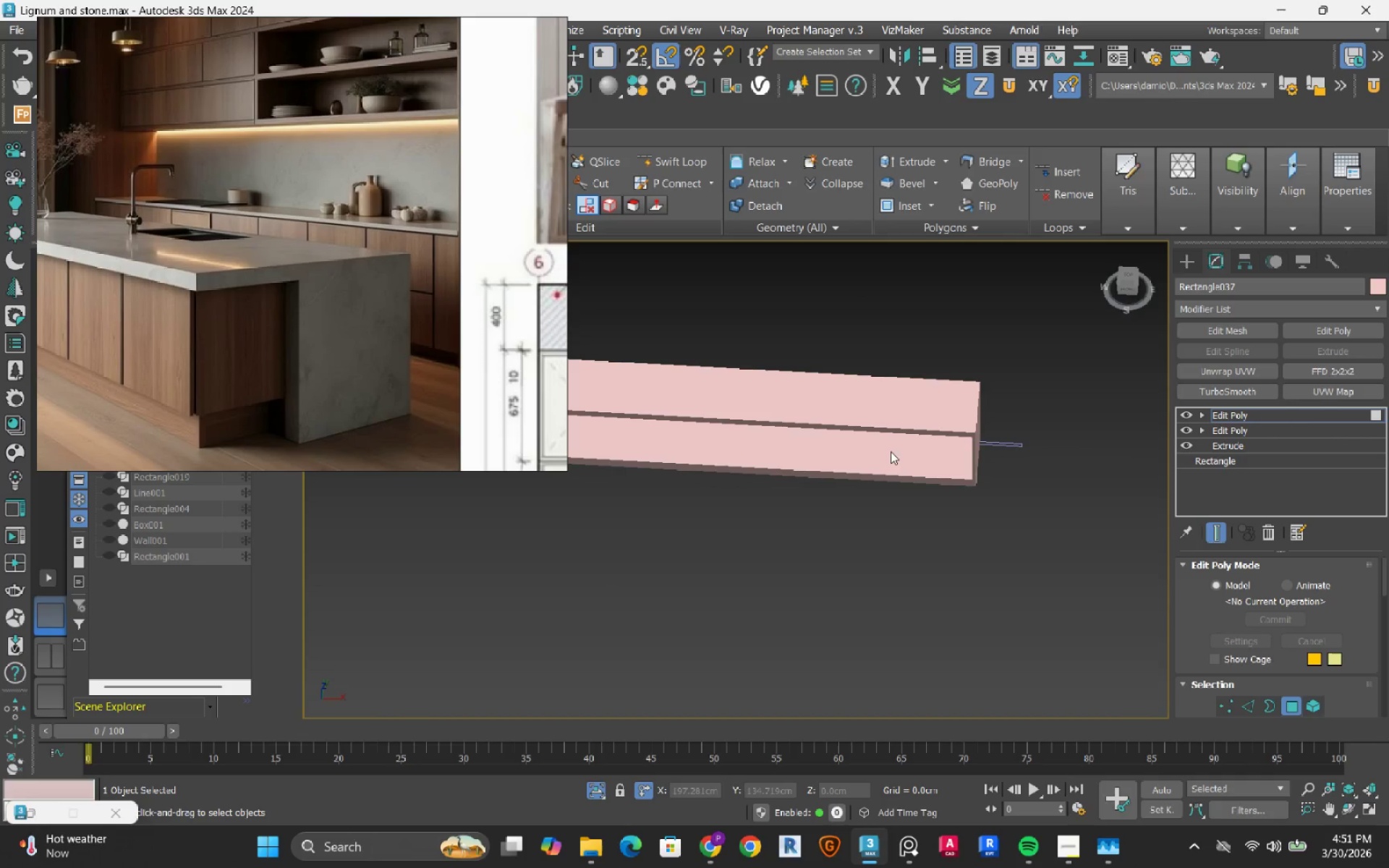 
hold_key(key=AltLeft, duration=0.33)
 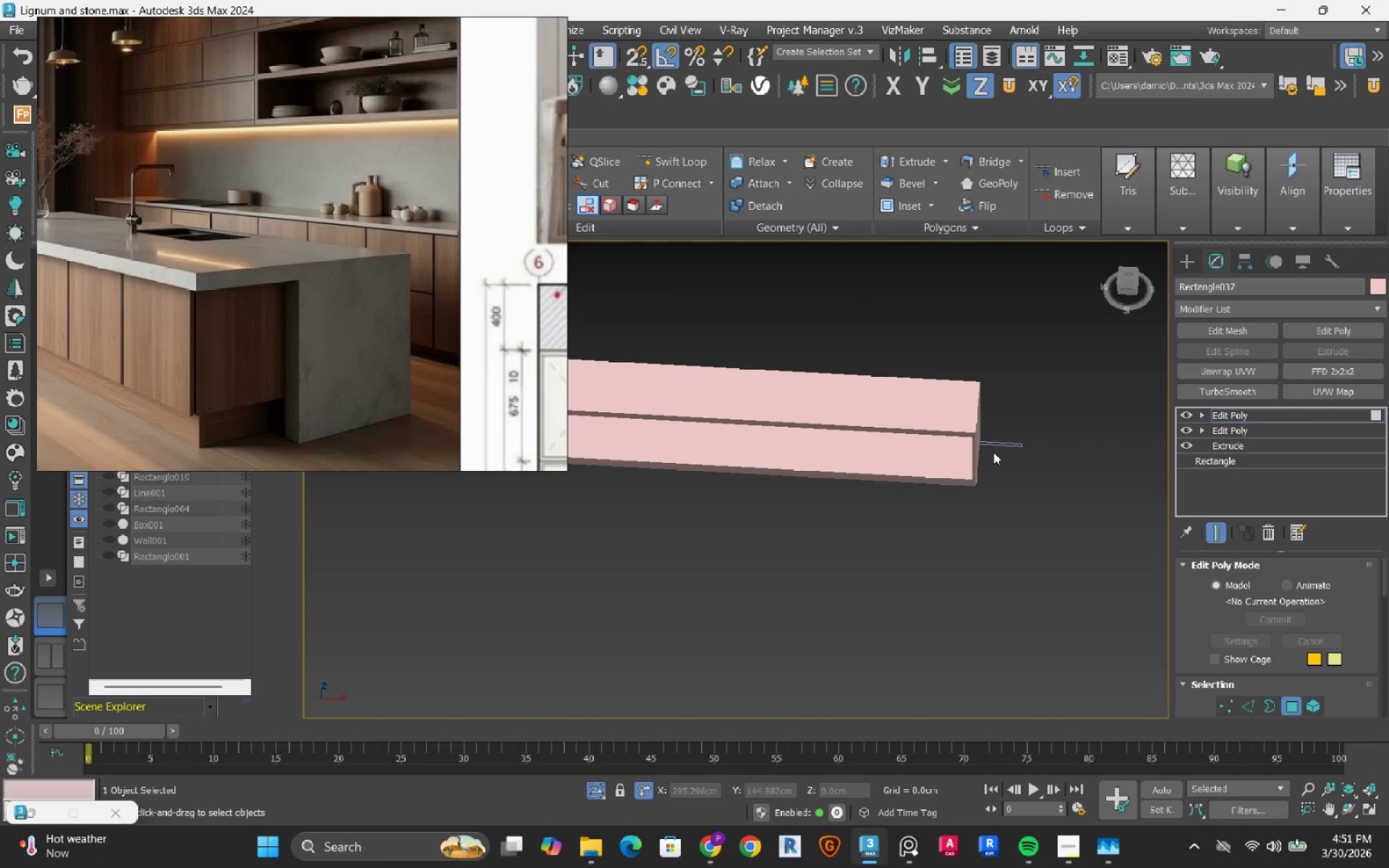 
hold_key(key=AltLeft, duration=1.86)
scroll: coordinate [980, 499], scroll_direction: up, amount: 1.0
 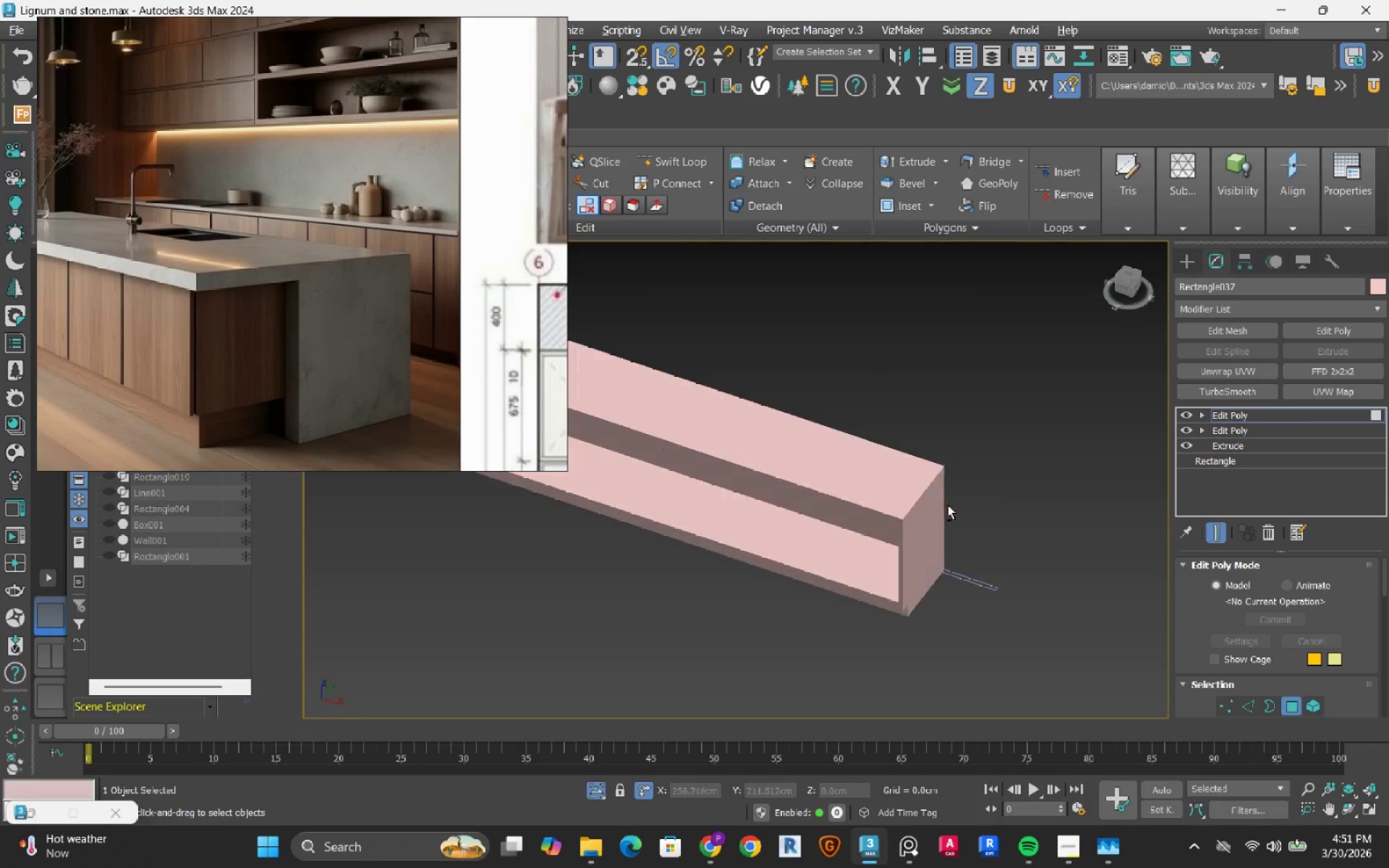 
hold_key(key=AltLeft, duration=0.41)
 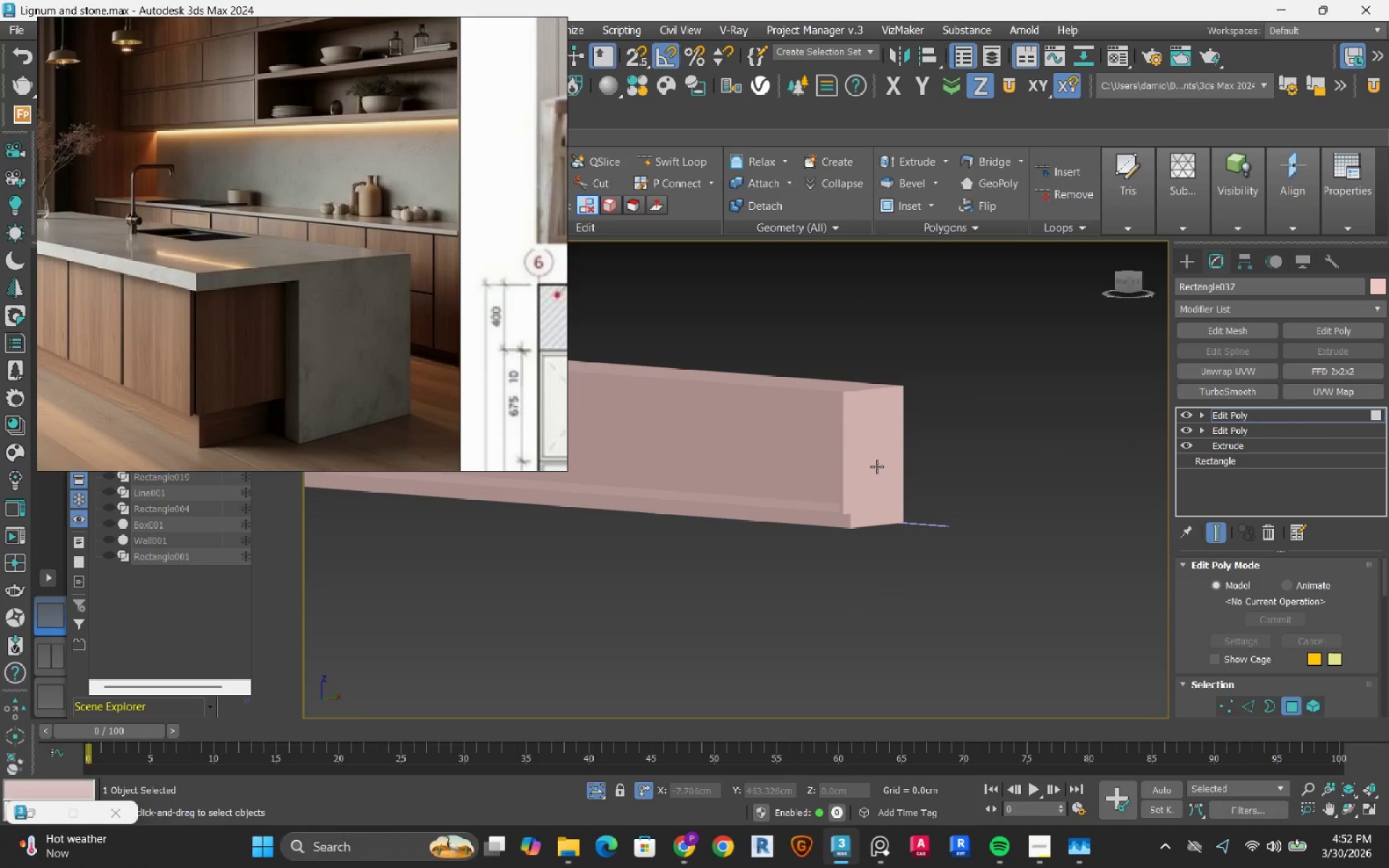 
scroll: coordinate [851, 396], scroll_direction: up, amount: 3.0
 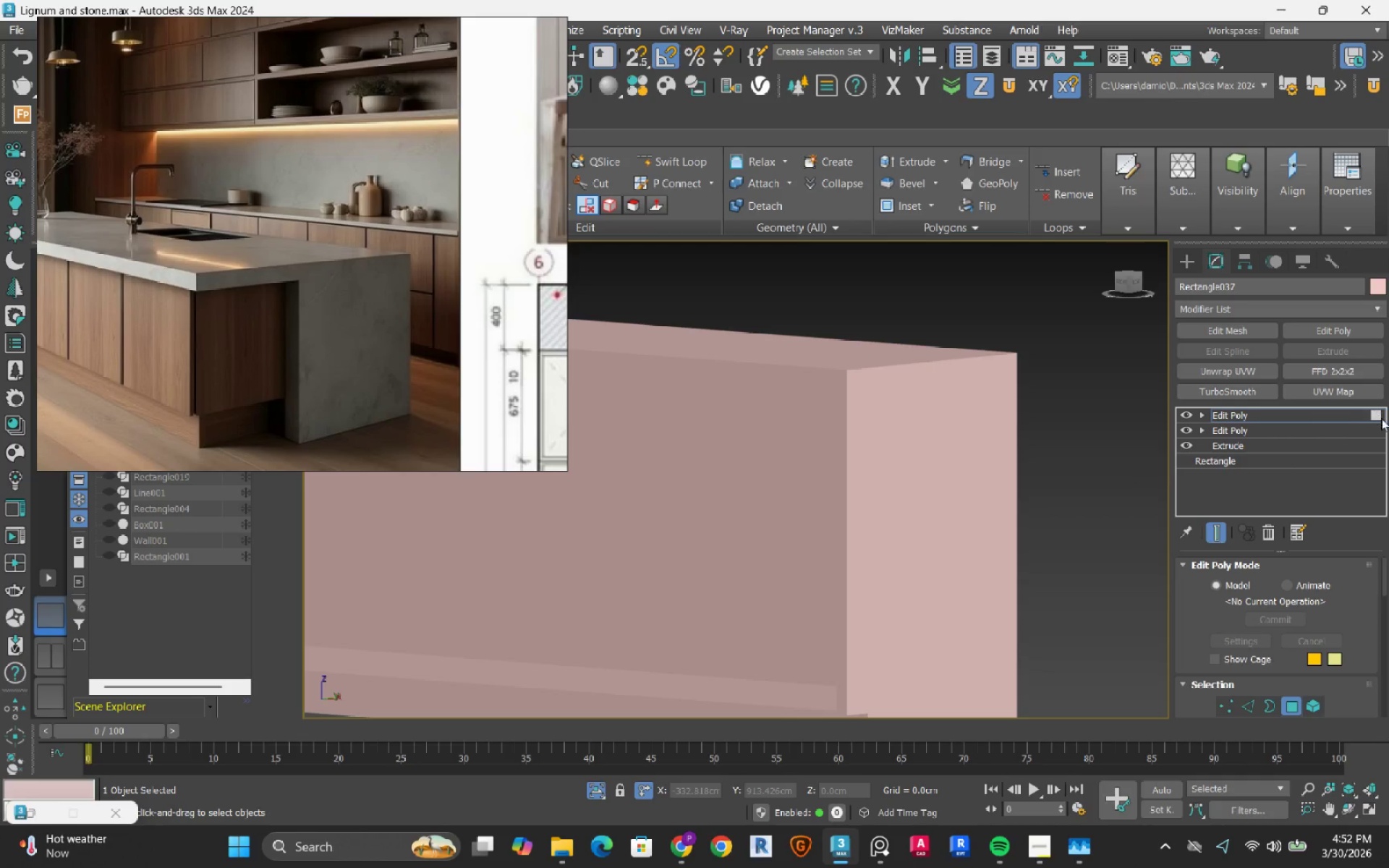 
left_click_drag(start_coordinate=[1382, 419], to_coordinate=[1369, 419])
 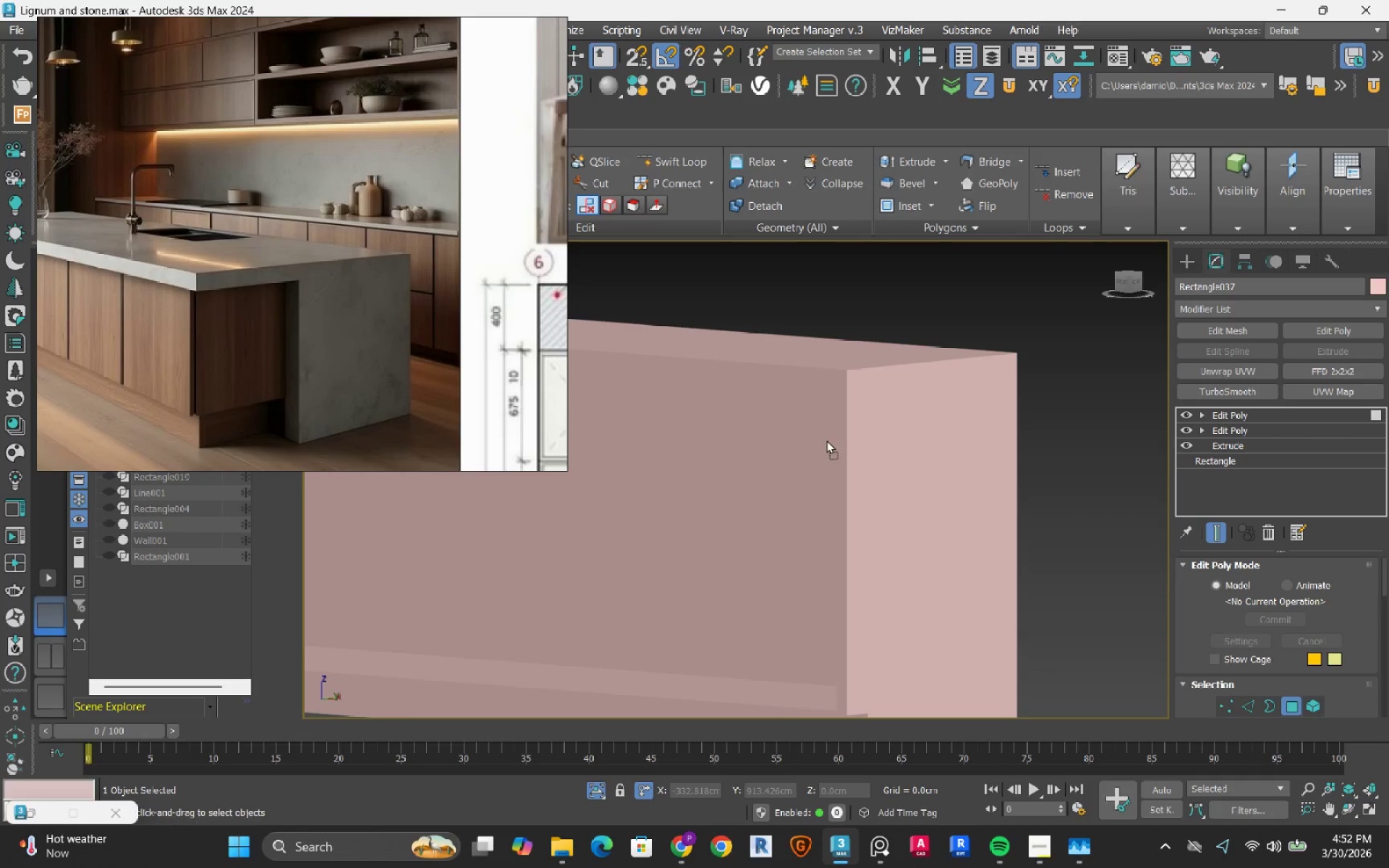 
scroll: coordinate [826, 440], scroll_direction: down, amount: 2.0
 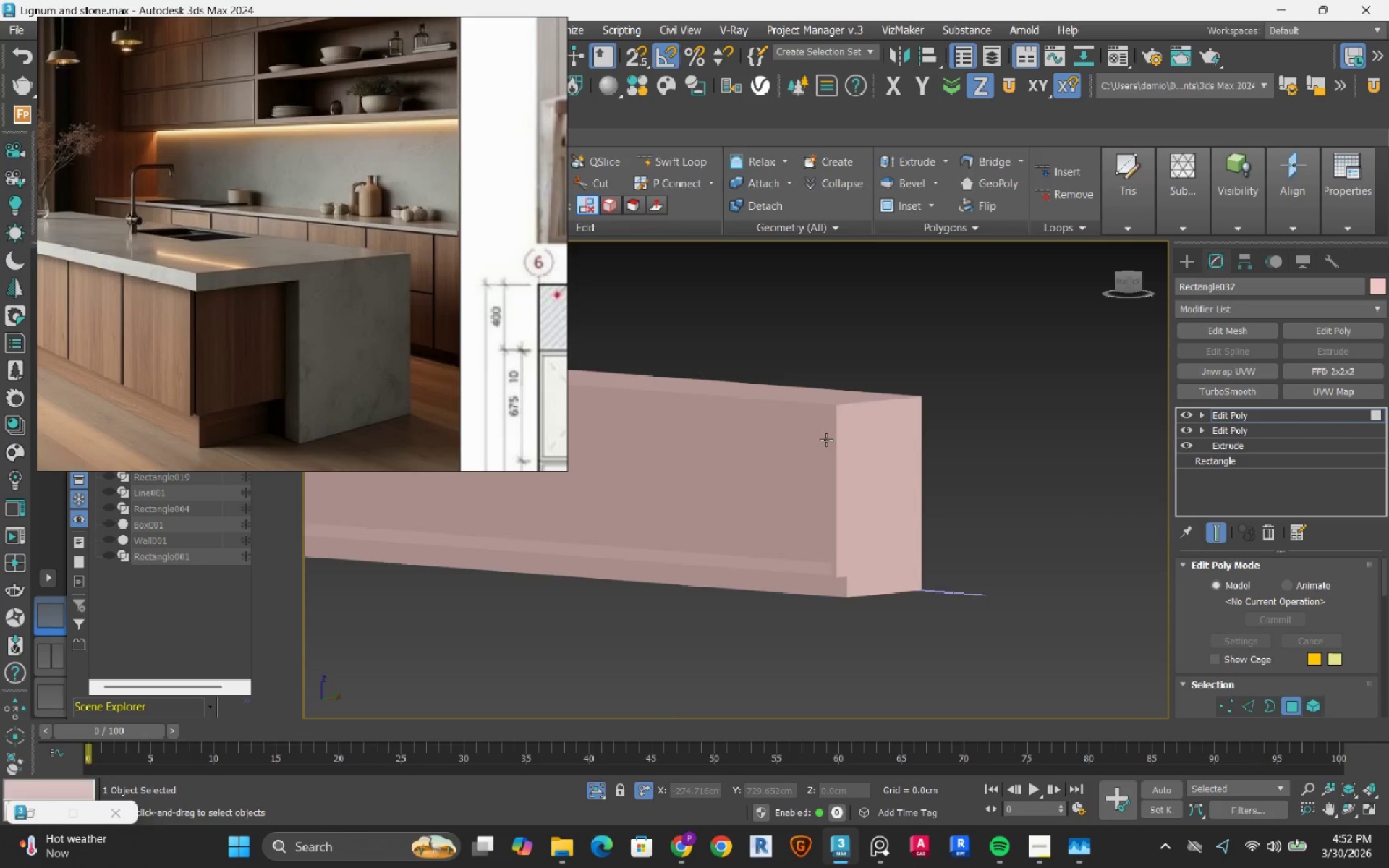 
hold_key(key=AltLeft, duration=0.48)
 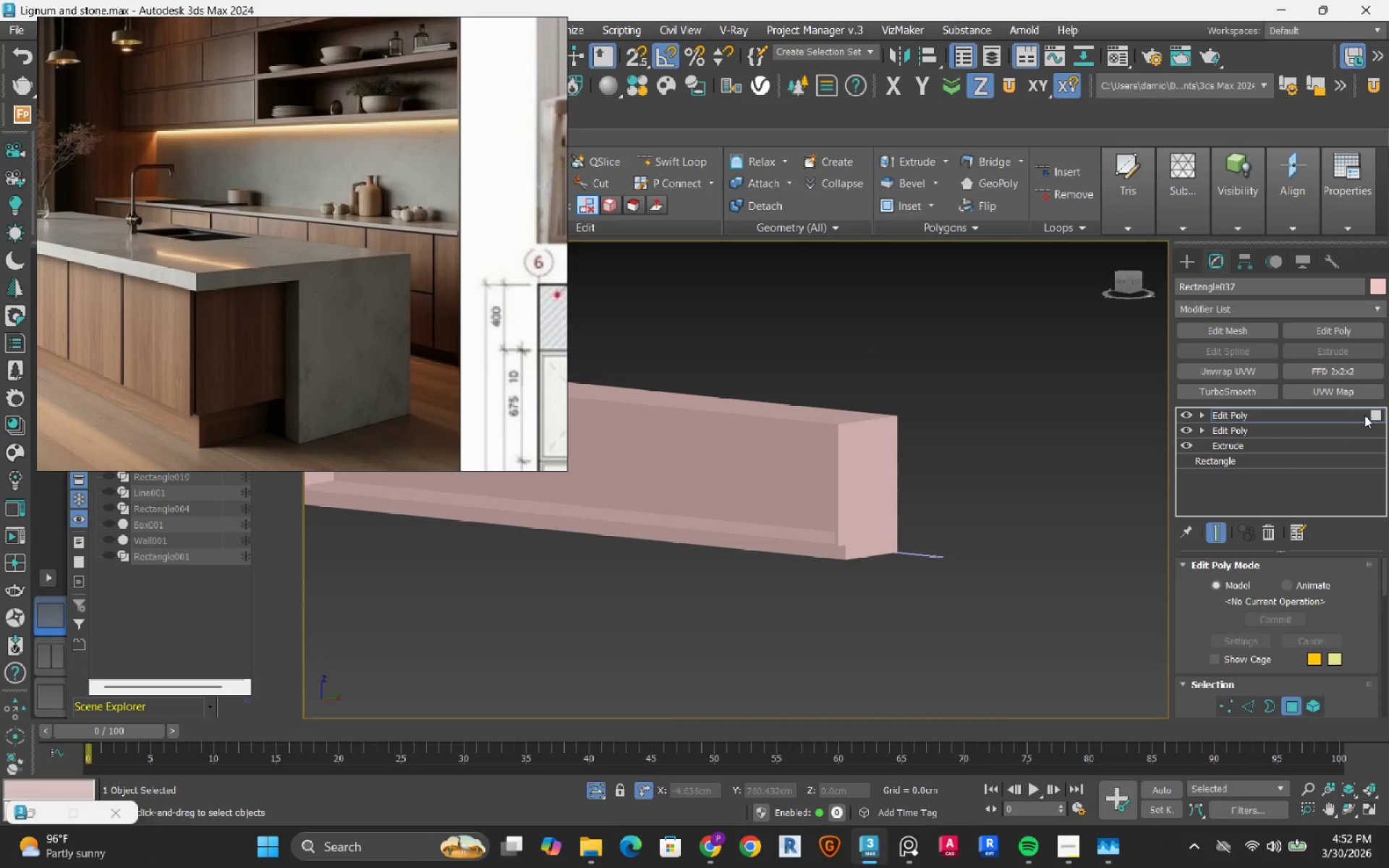 
left_click([1376, 413])
 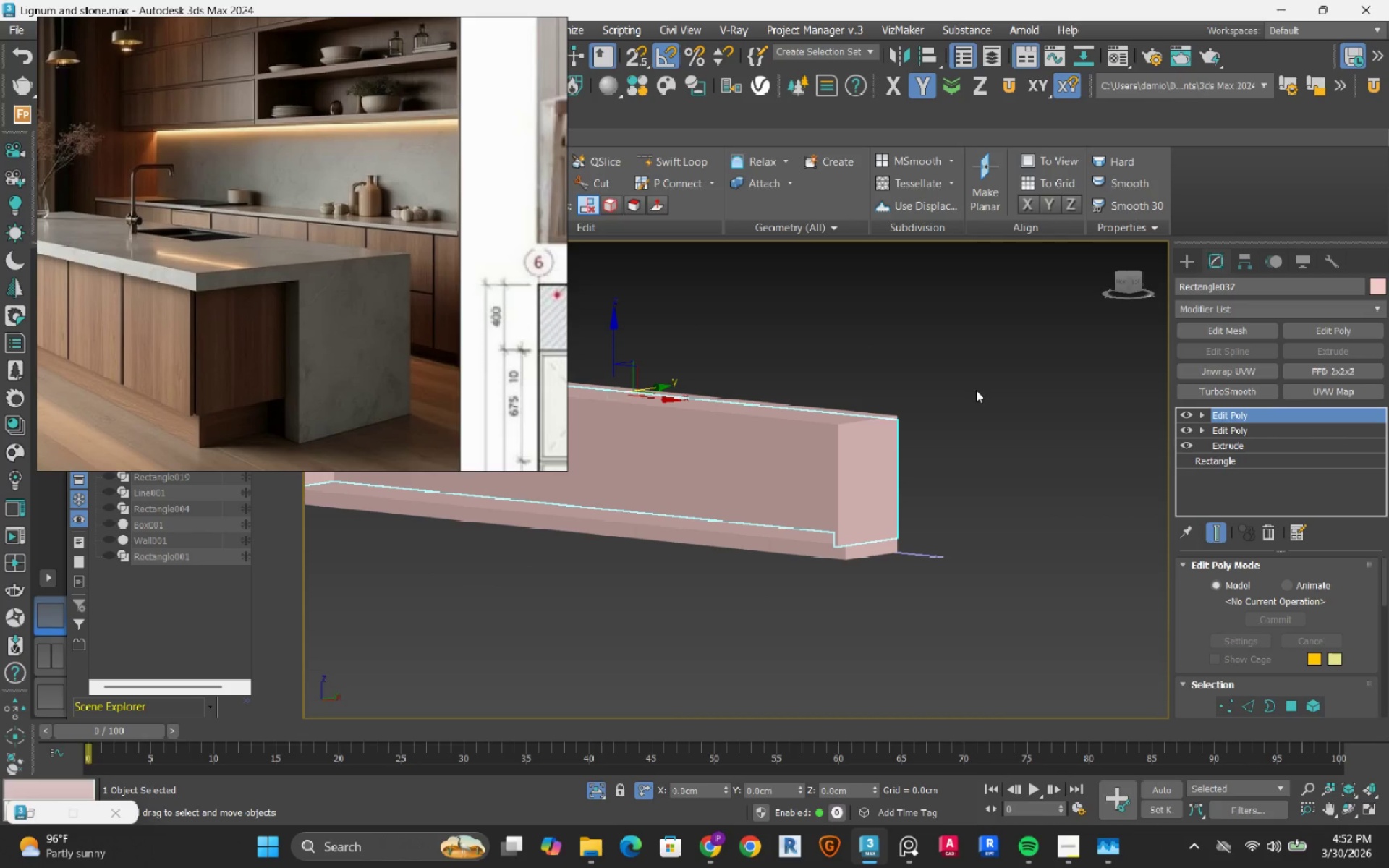 
scroll: coordinate [891, 386], scroll_direction: up, amount: 2.0
 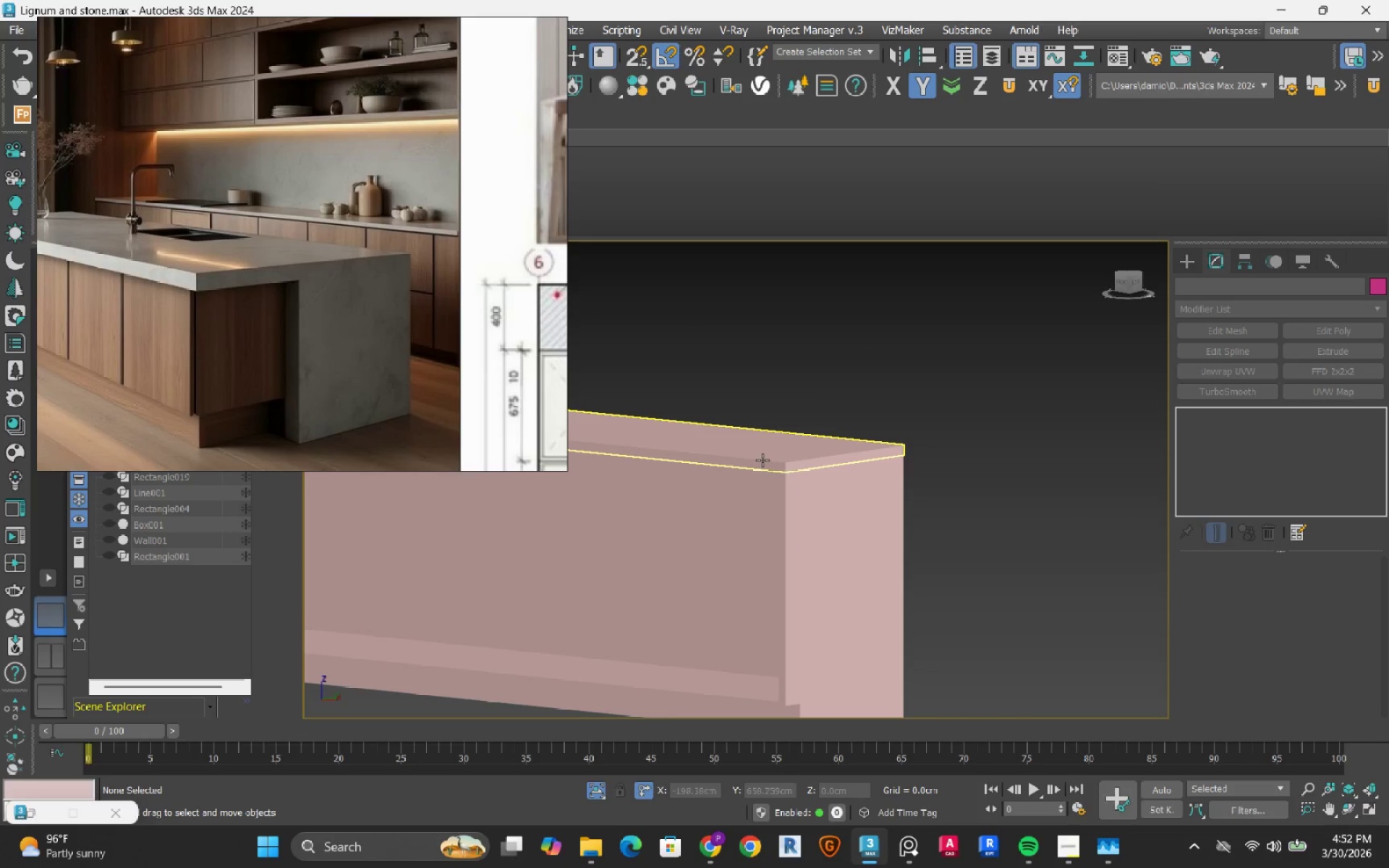 
left_click([760, 459])
 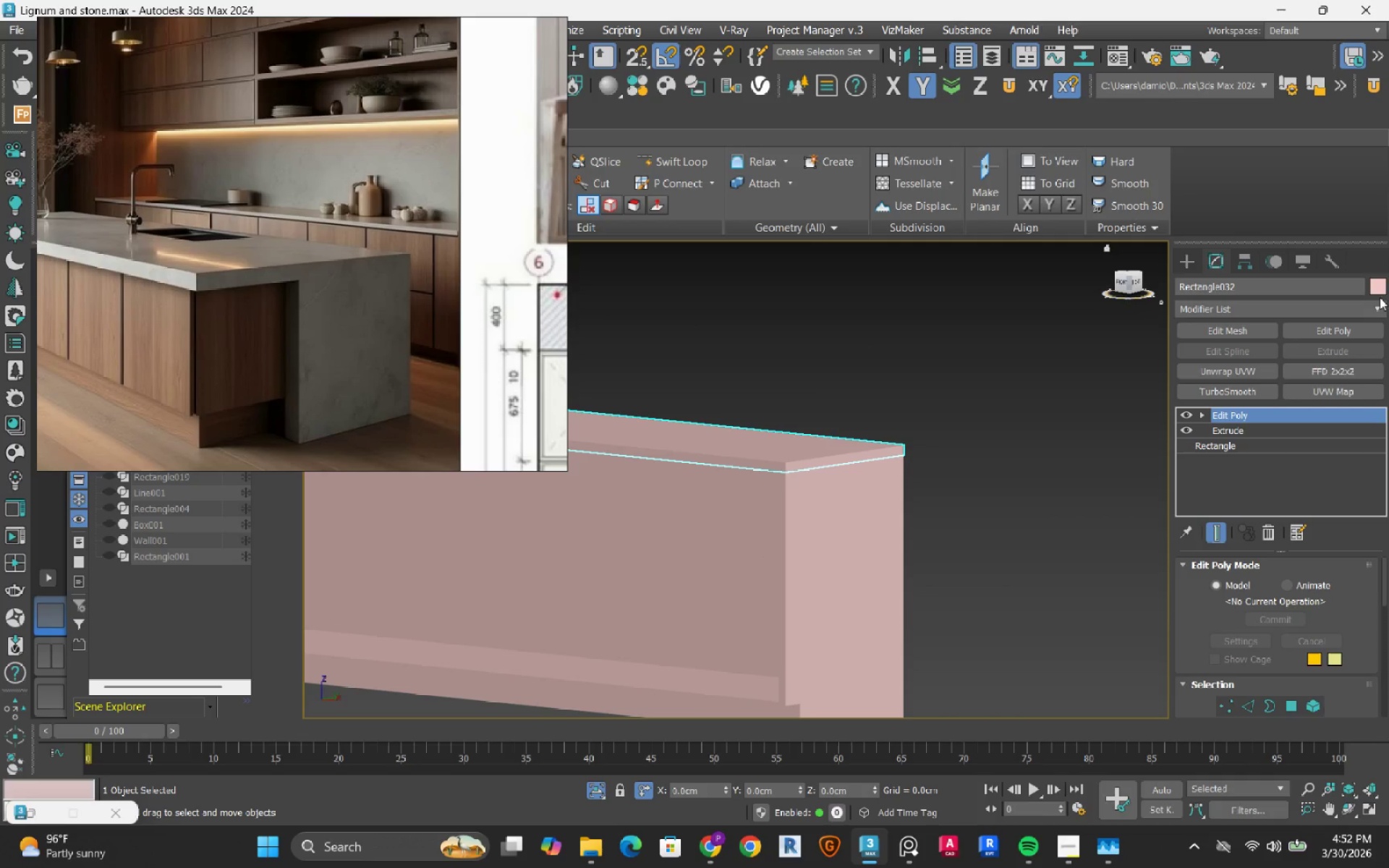 
left_click([1384, 292])
 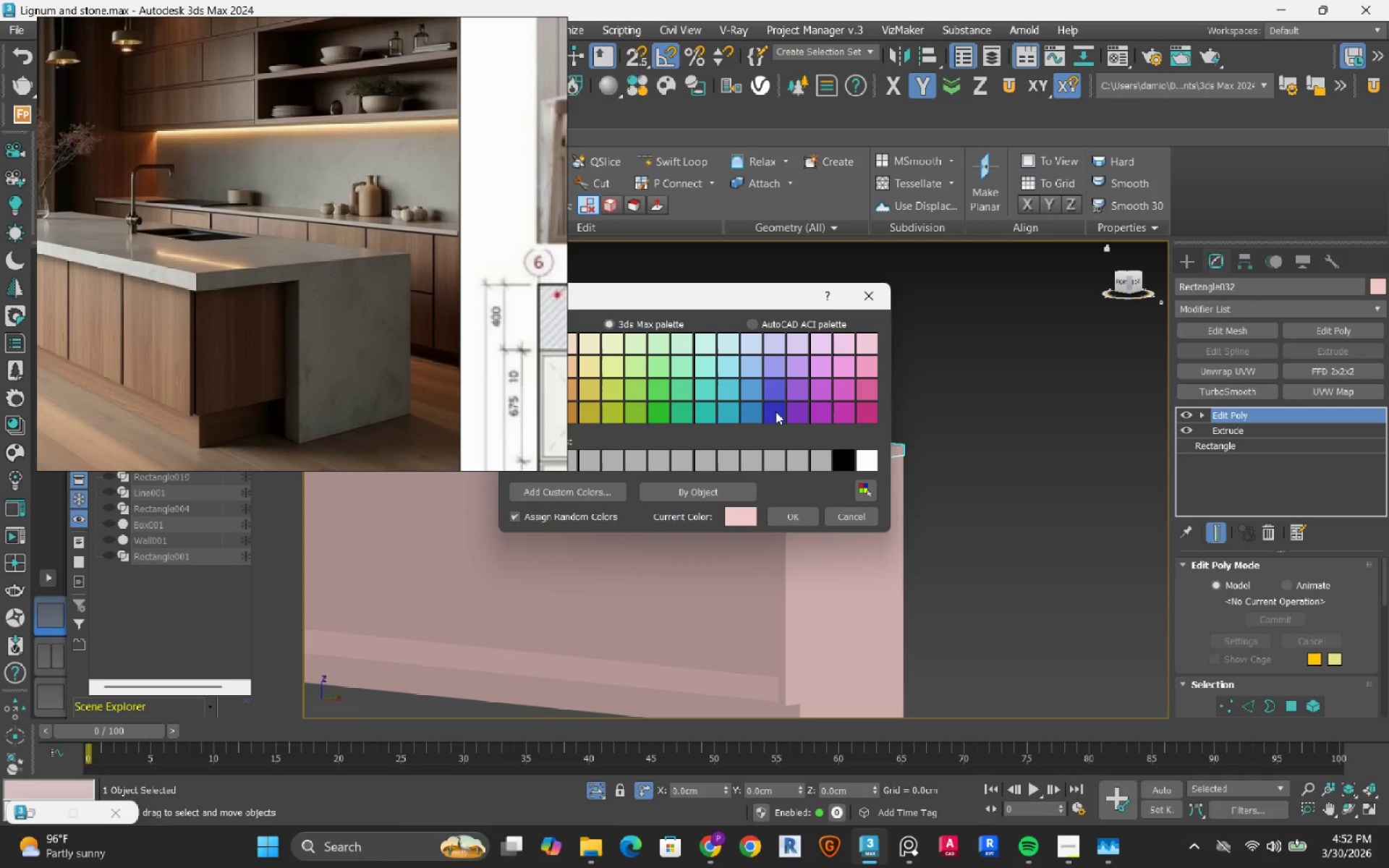 
left_click([784, 522])
 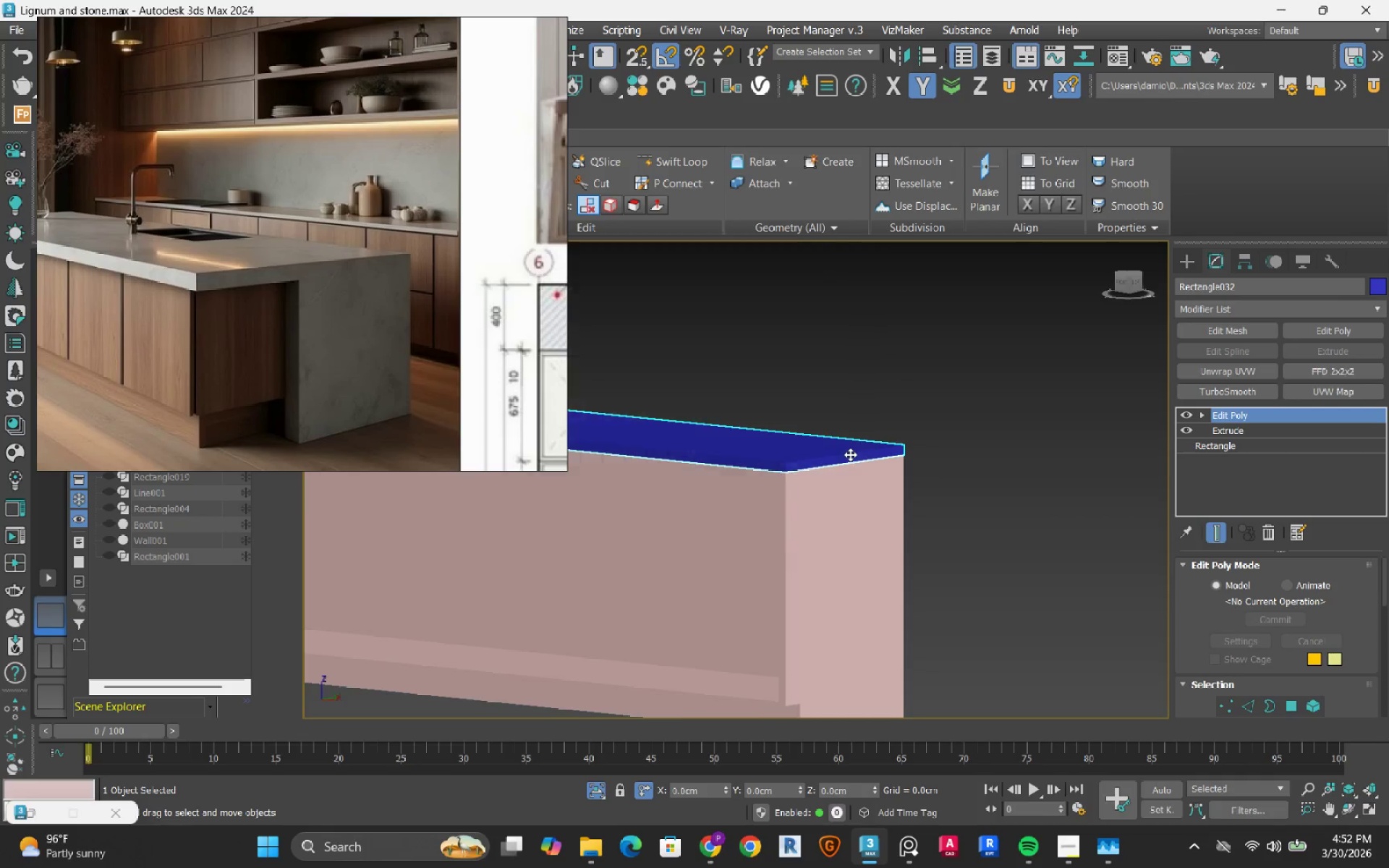 
scroll: coordinate [850, 454], scroll_direction: down, amount: 2.0
 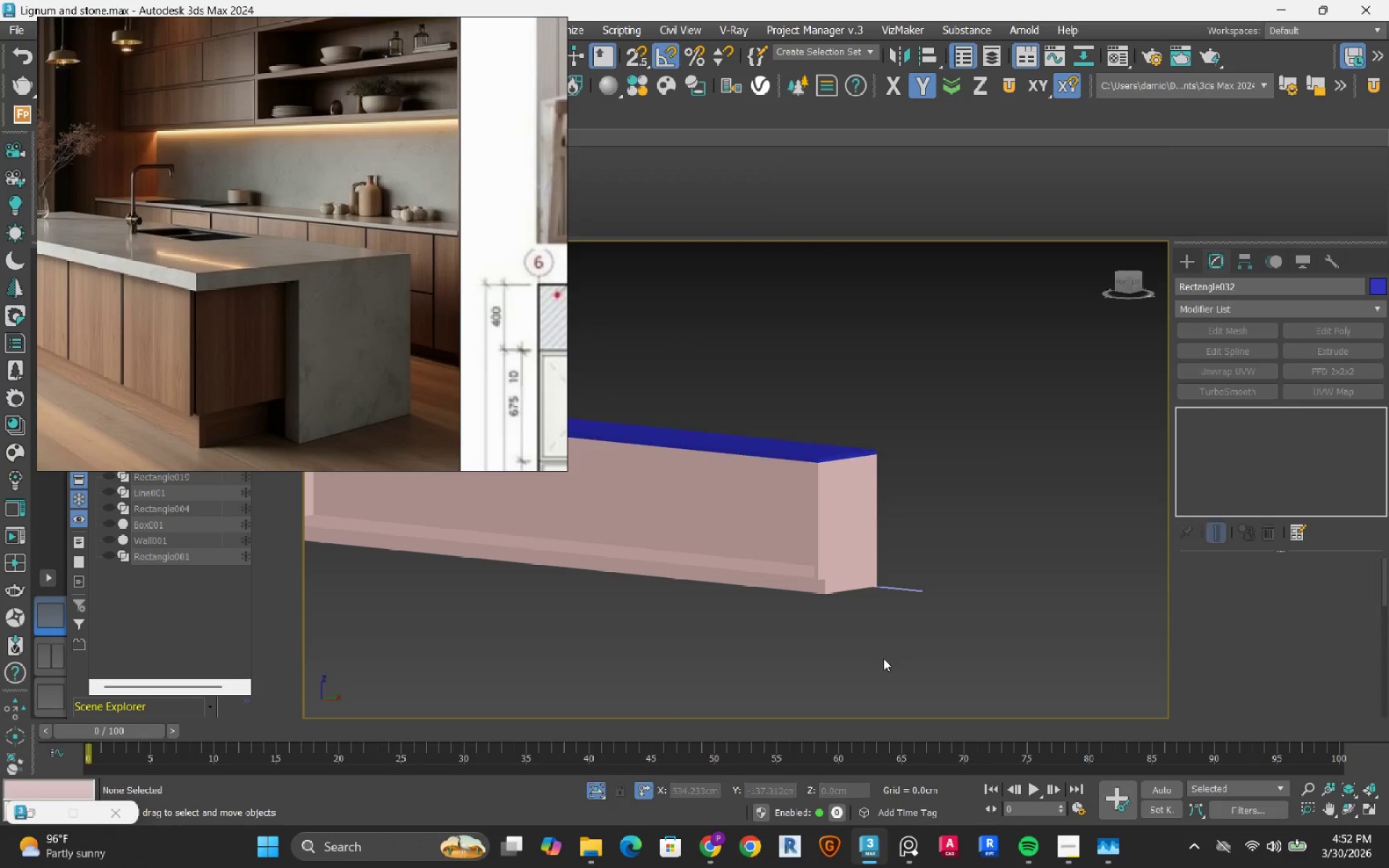 
scroll: coordinate [836, 602], scroll_direction: up, amount: 2.0
 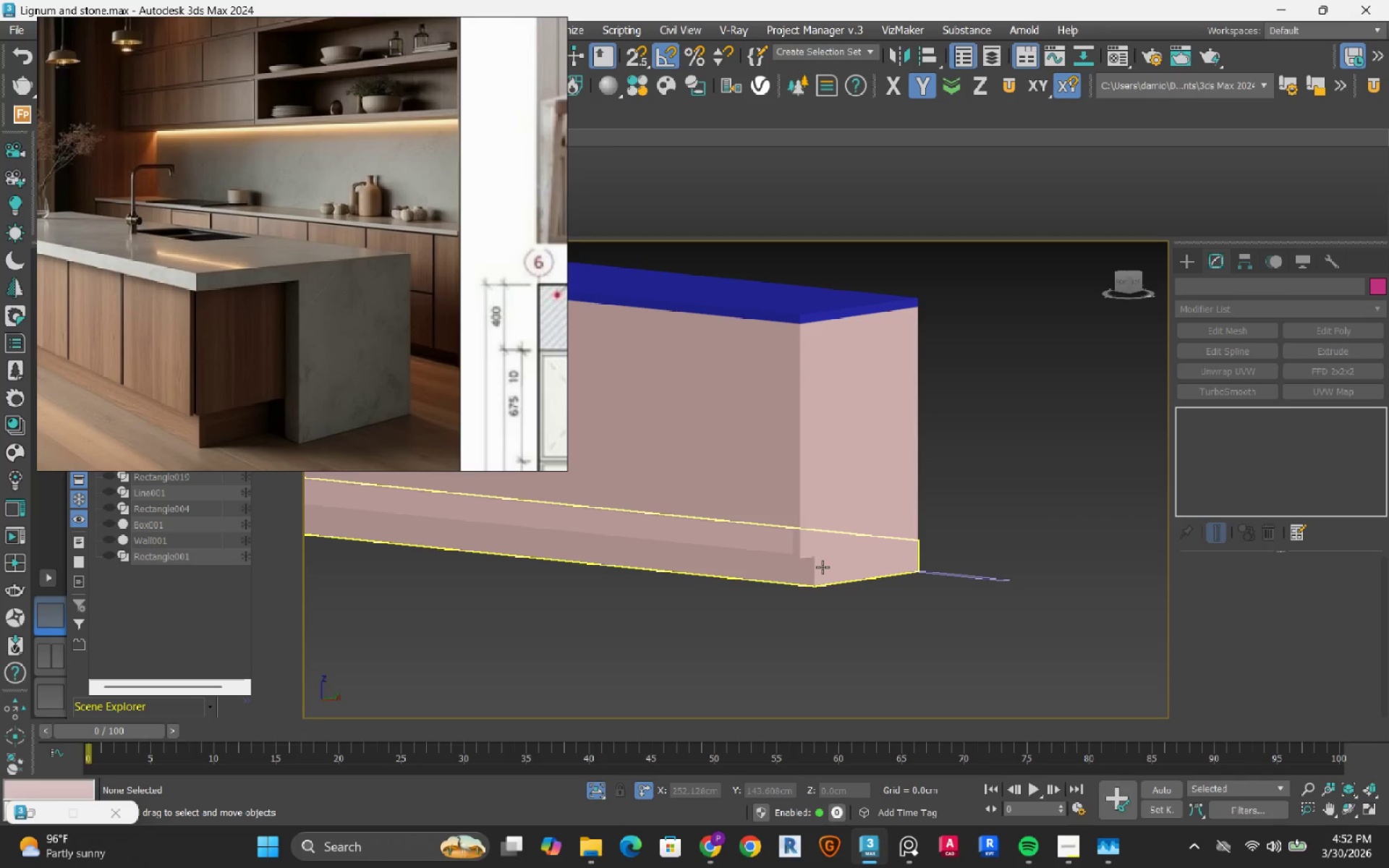 
left_click([823, 567])
 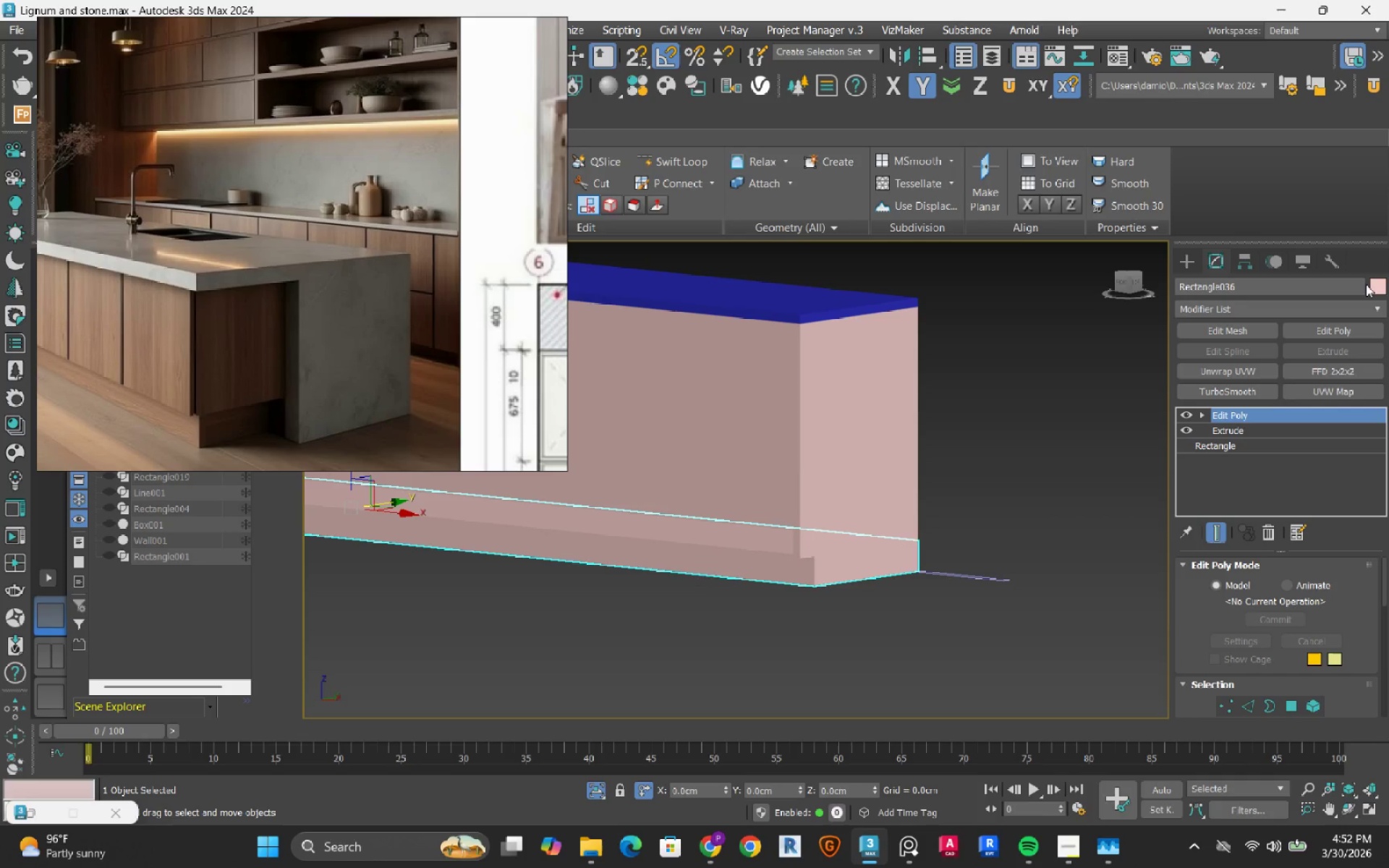 
left_click([1378, 287])
 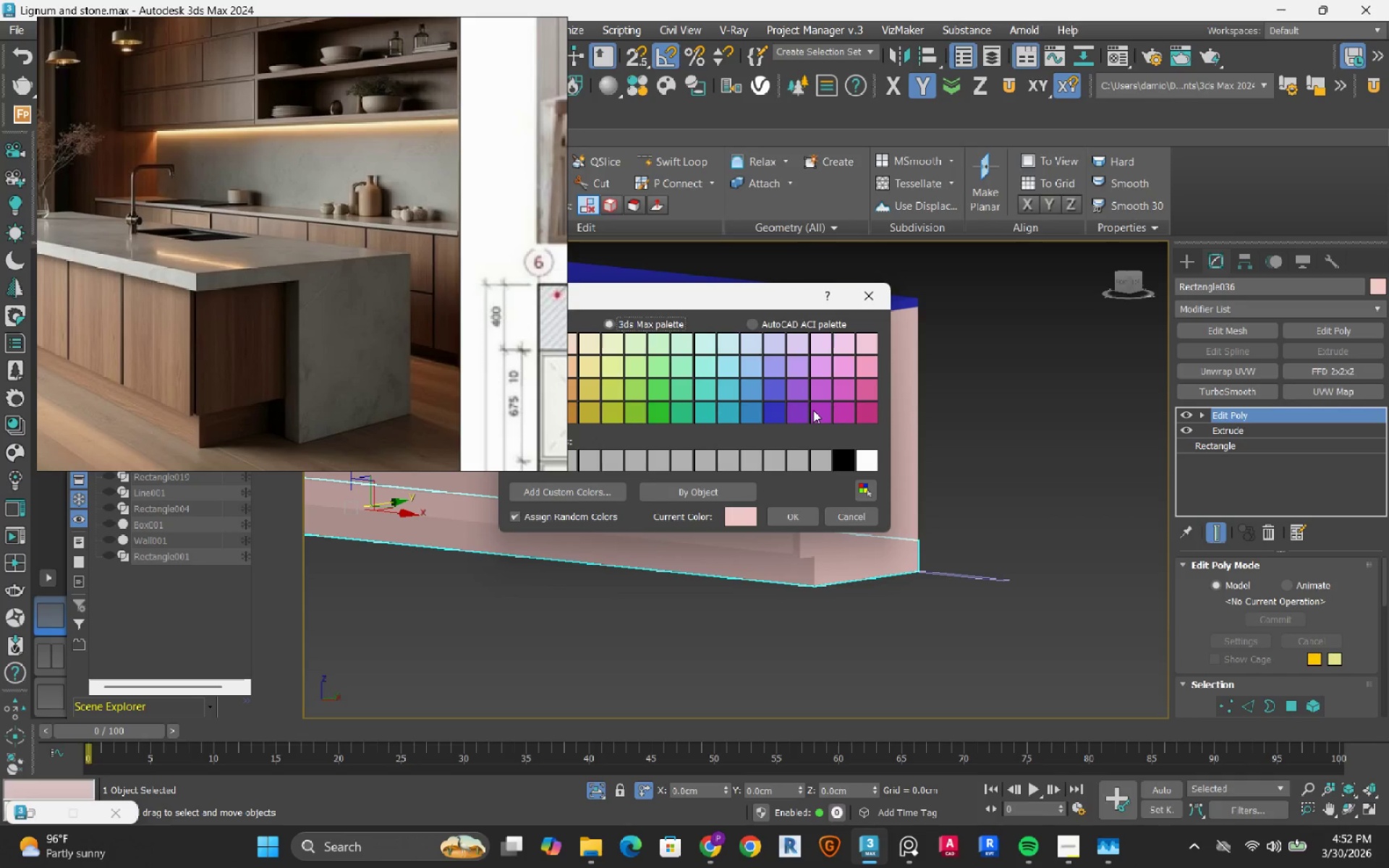 
left_click([817, 412])
 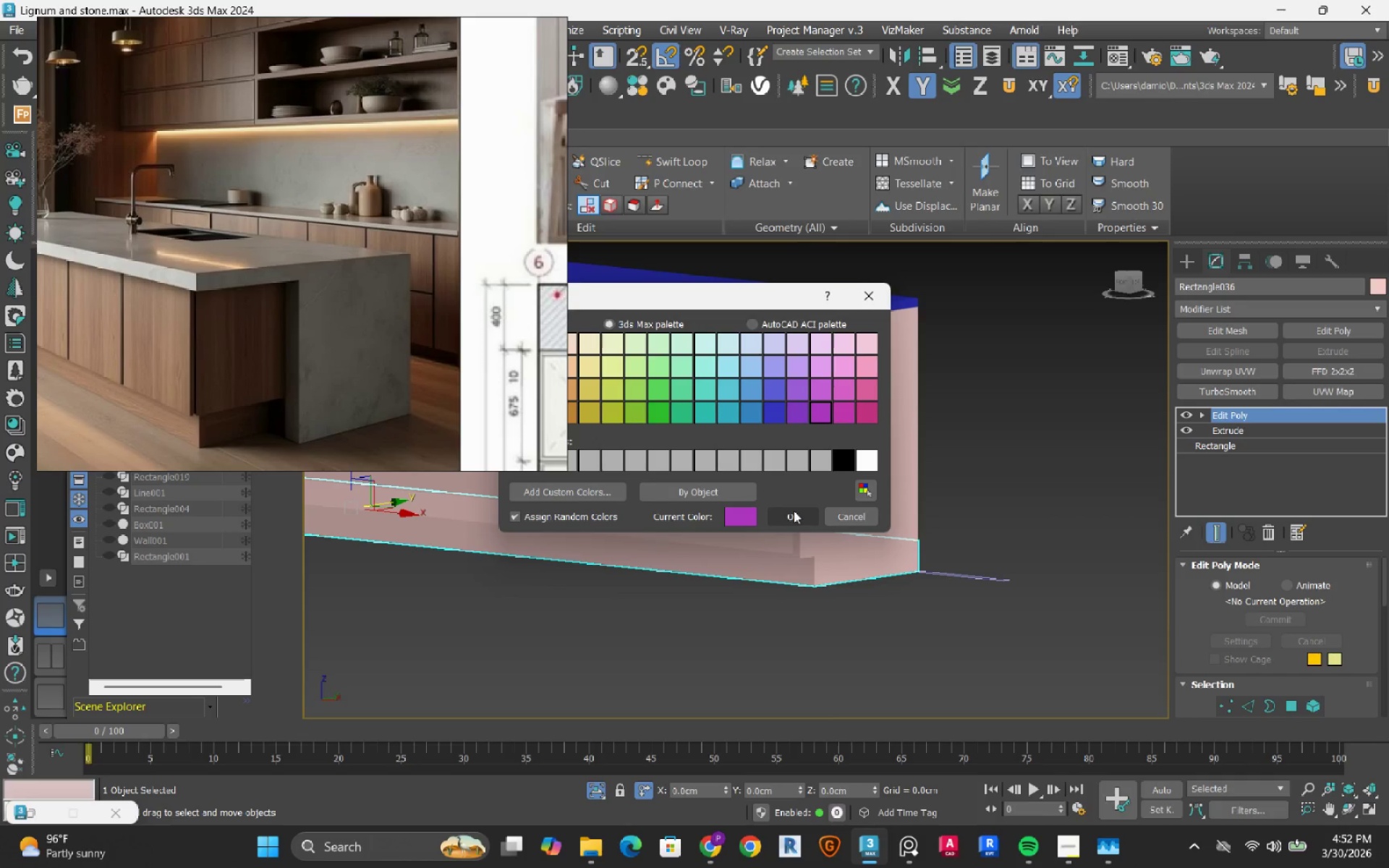 
left_click([791, 520])
 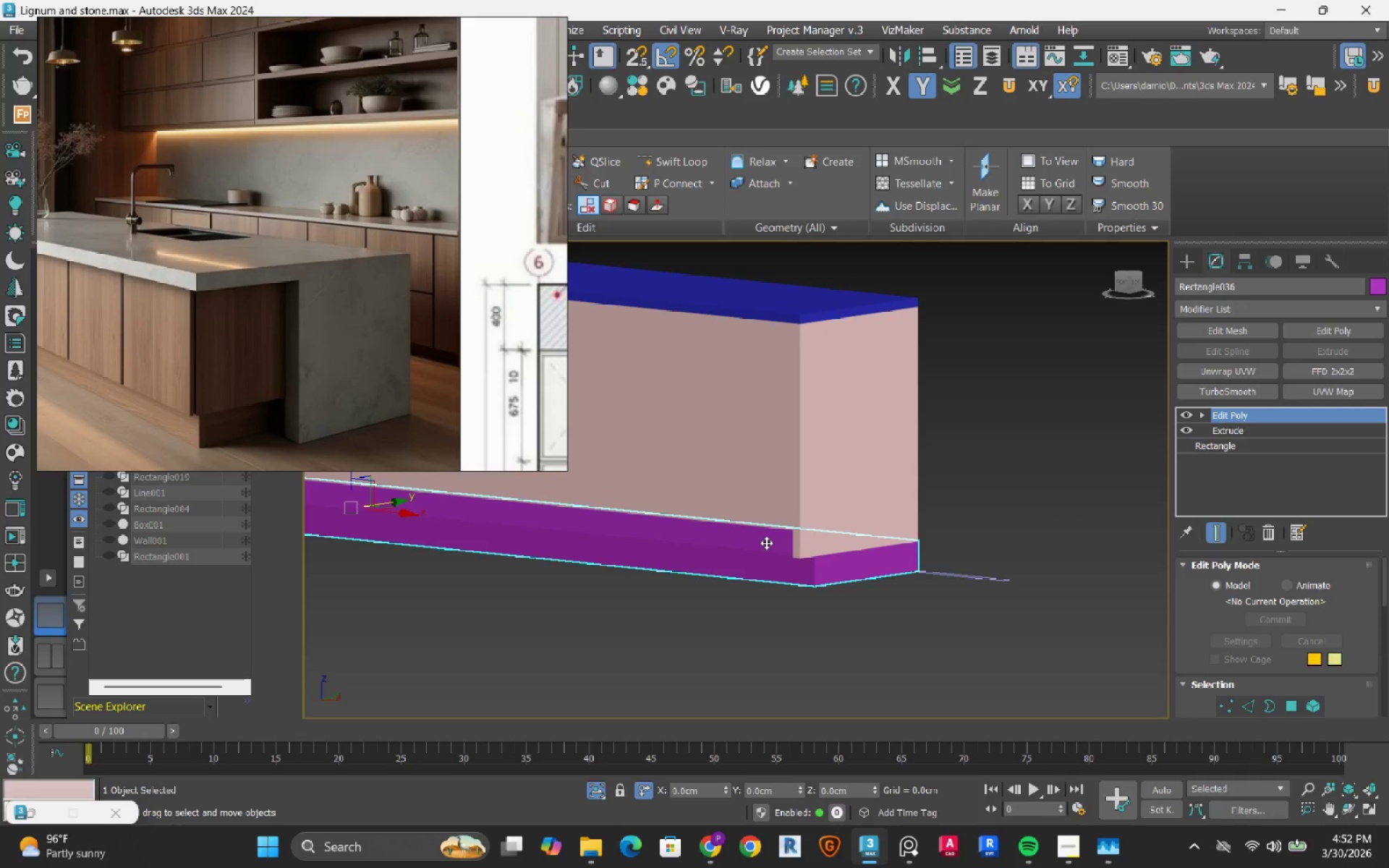 
hold_key(key=AltLeft, duration=0.53)
 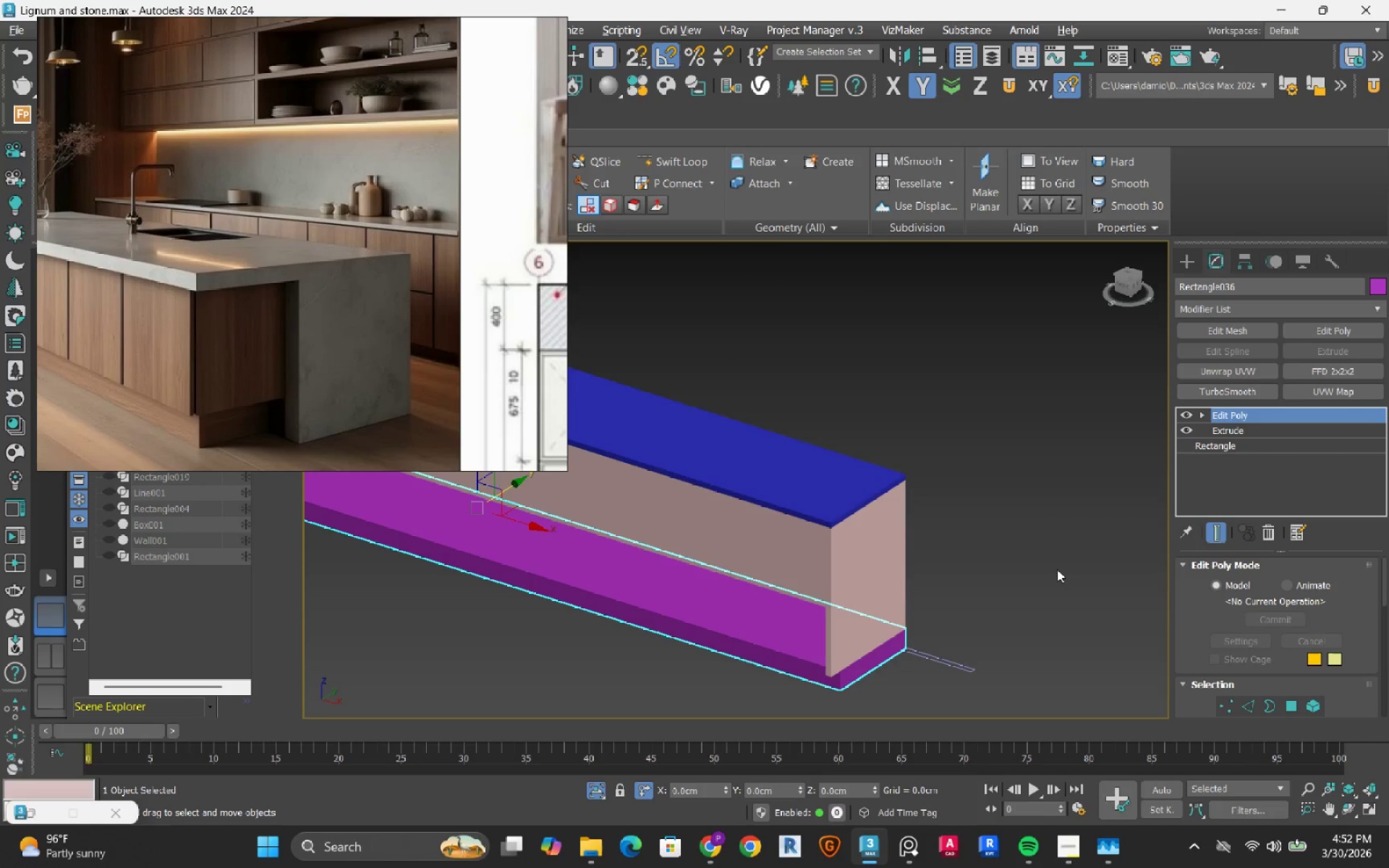 
scroll: coordinate [794, 567], scroll_direction: down, amount: 1.0
 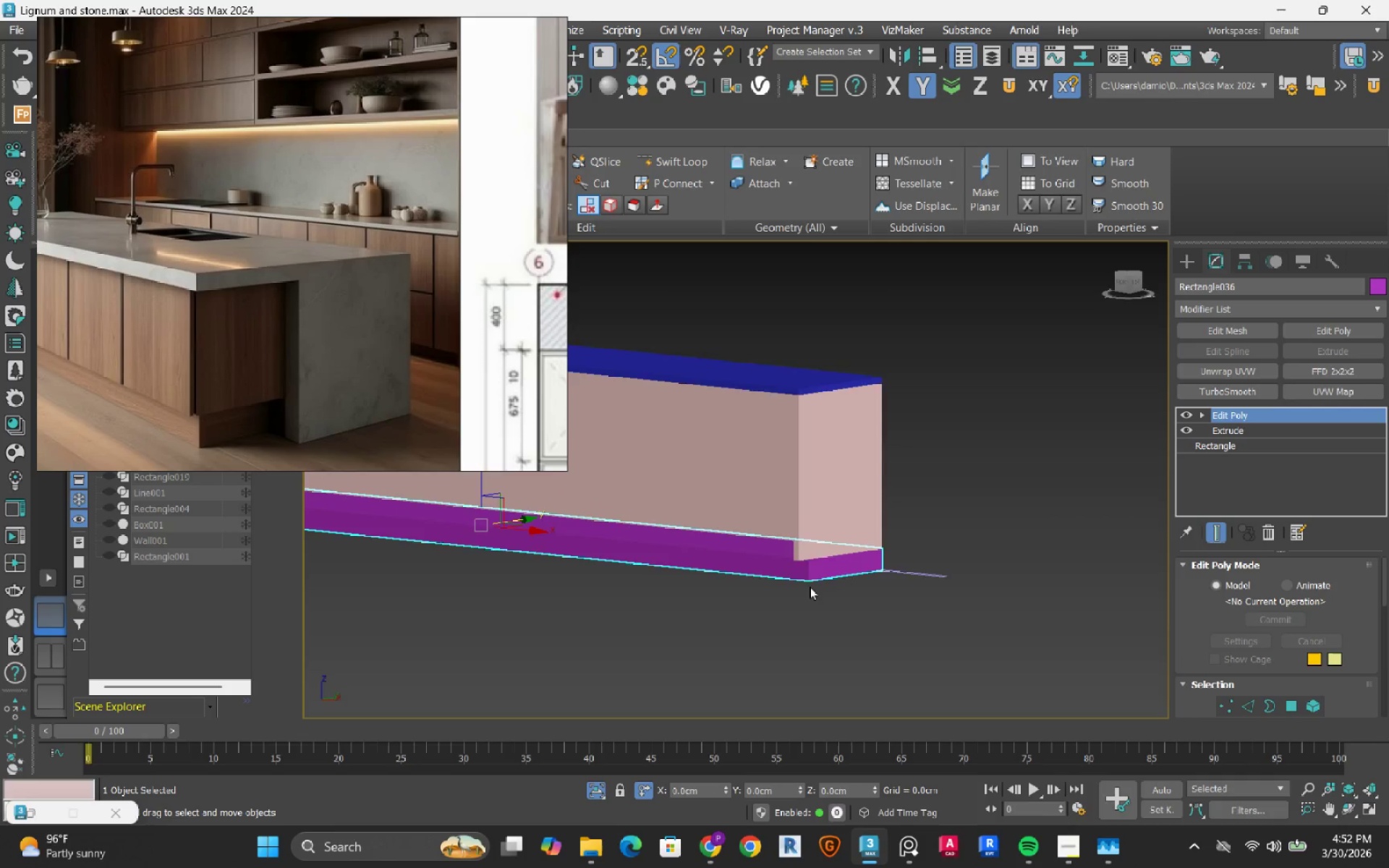 
left_click([1057, 569])
 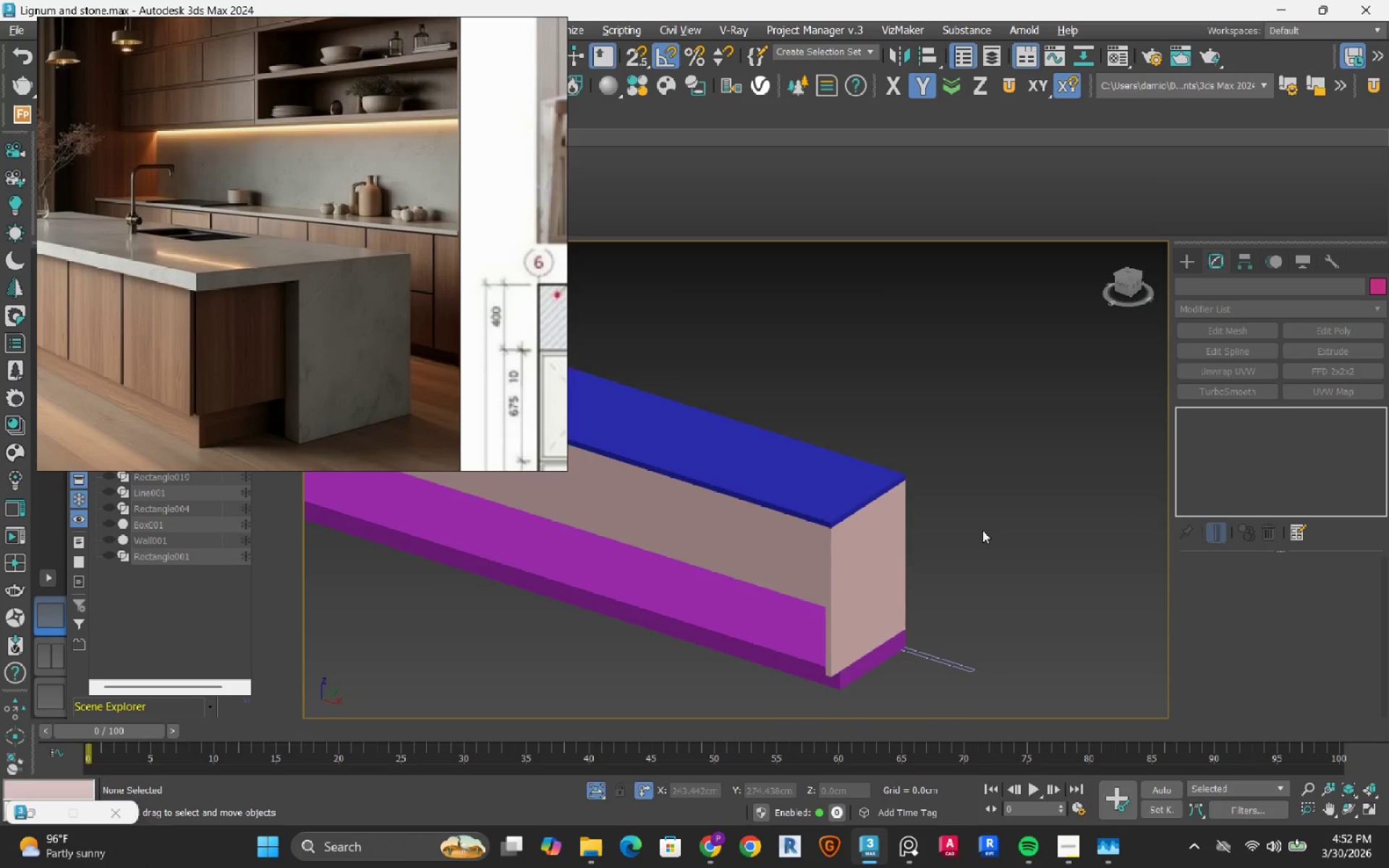 
hold_key(key=AltLeft, duration=1.5)
 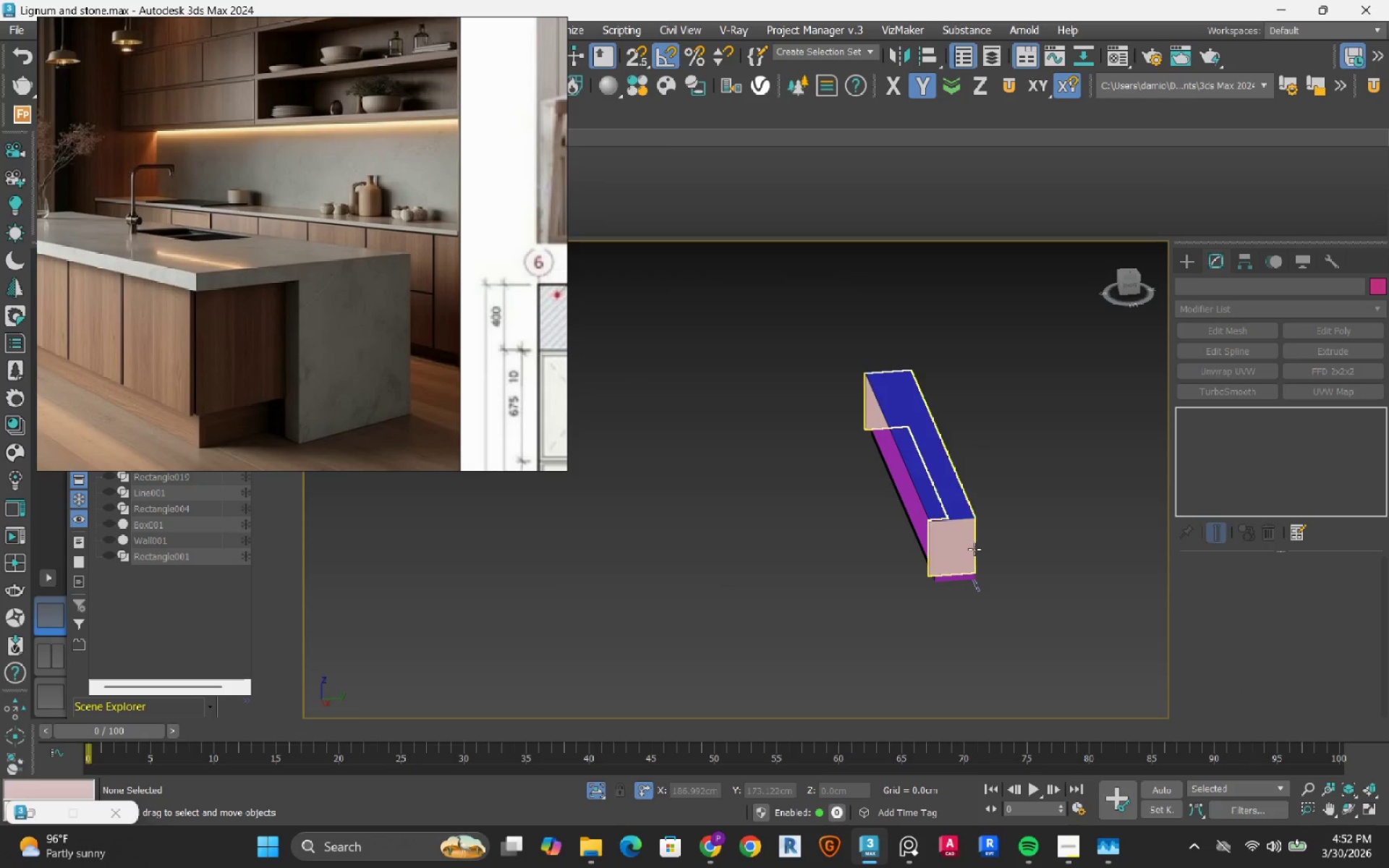 
scroll: coordinate [982, 530], scroll_direction: down, amount: 3.0
 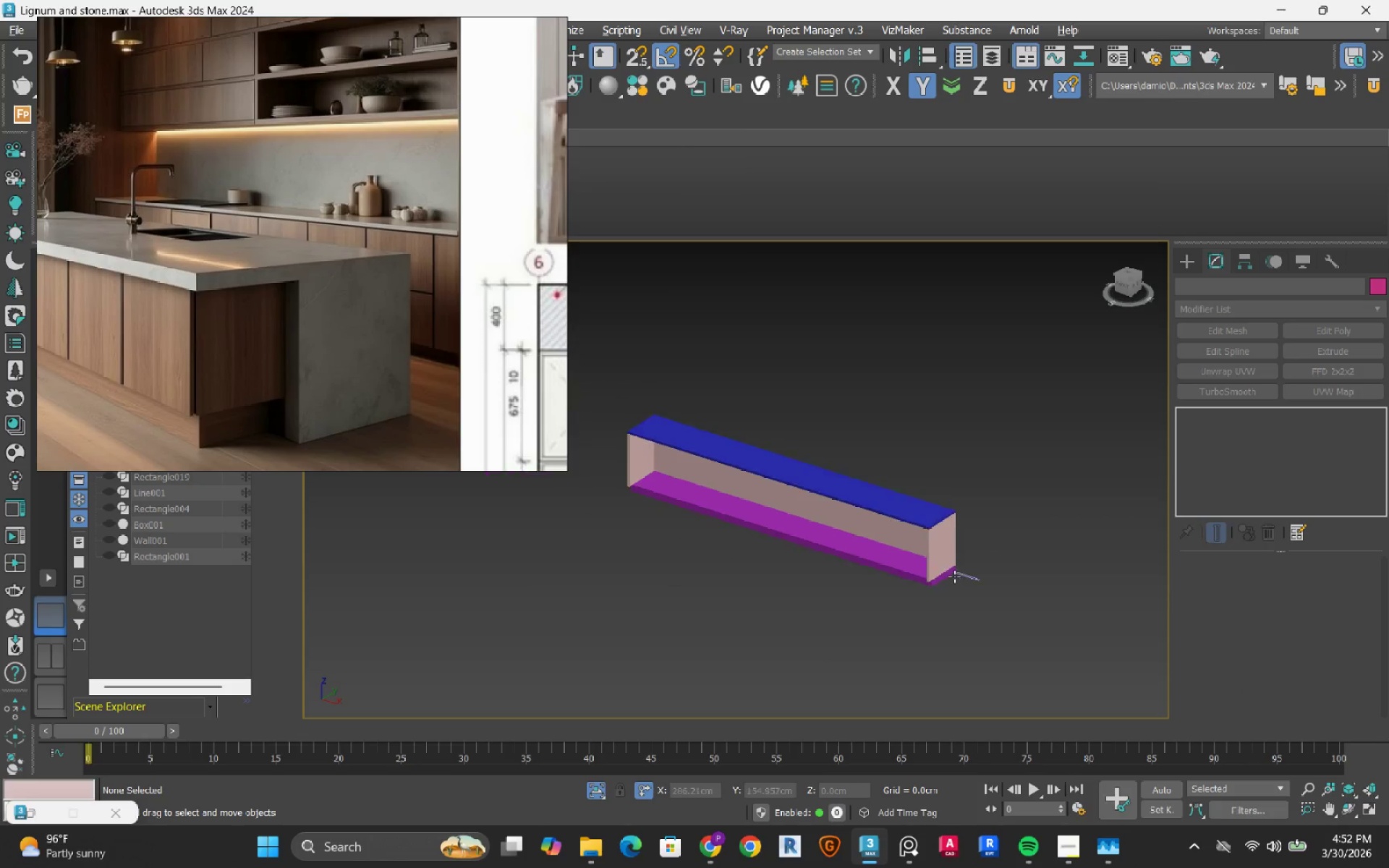 
scroll: coordinate [910, 532], scroll_direction: up, amount: 3.0
 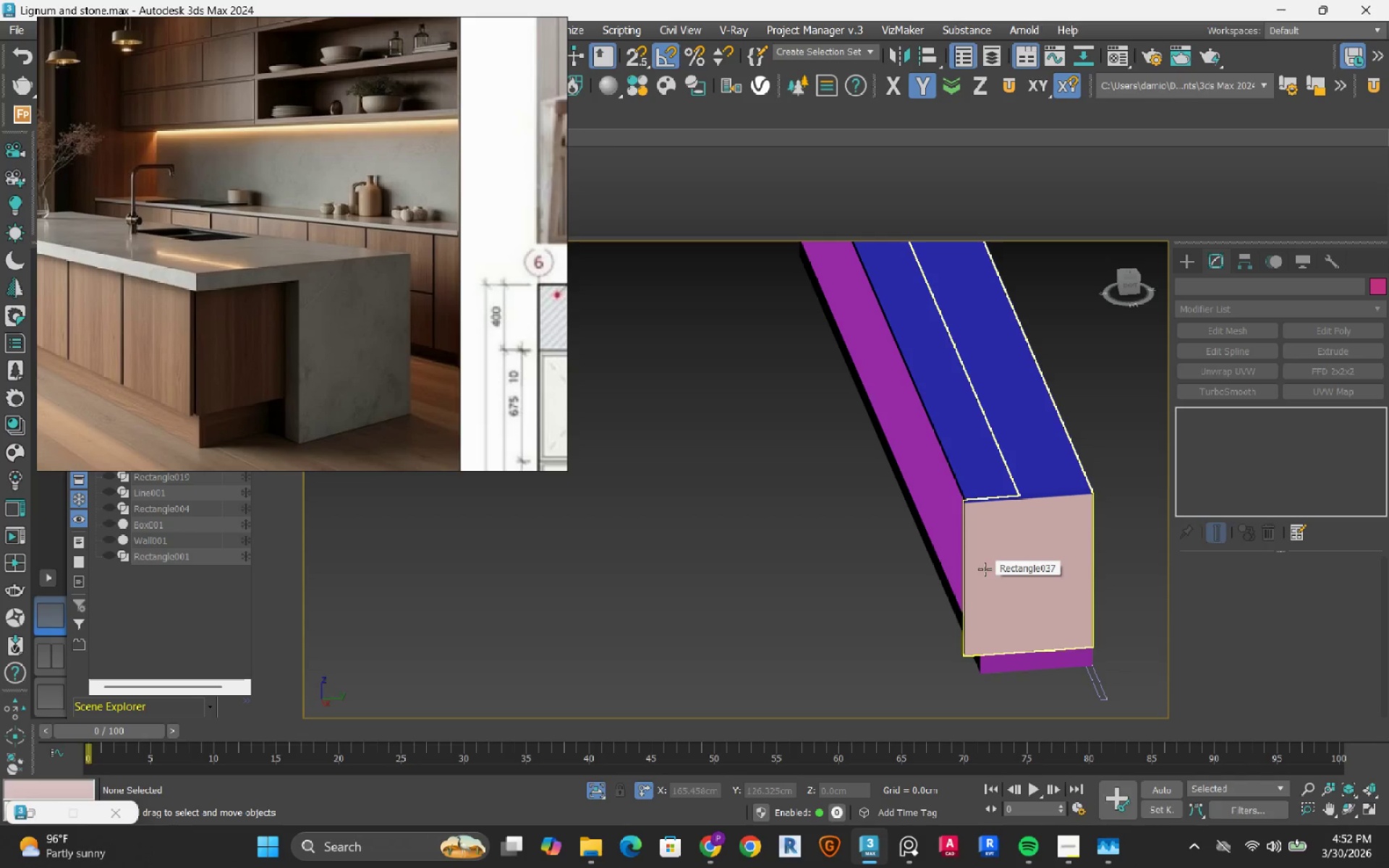 
left_click([986, 569])
 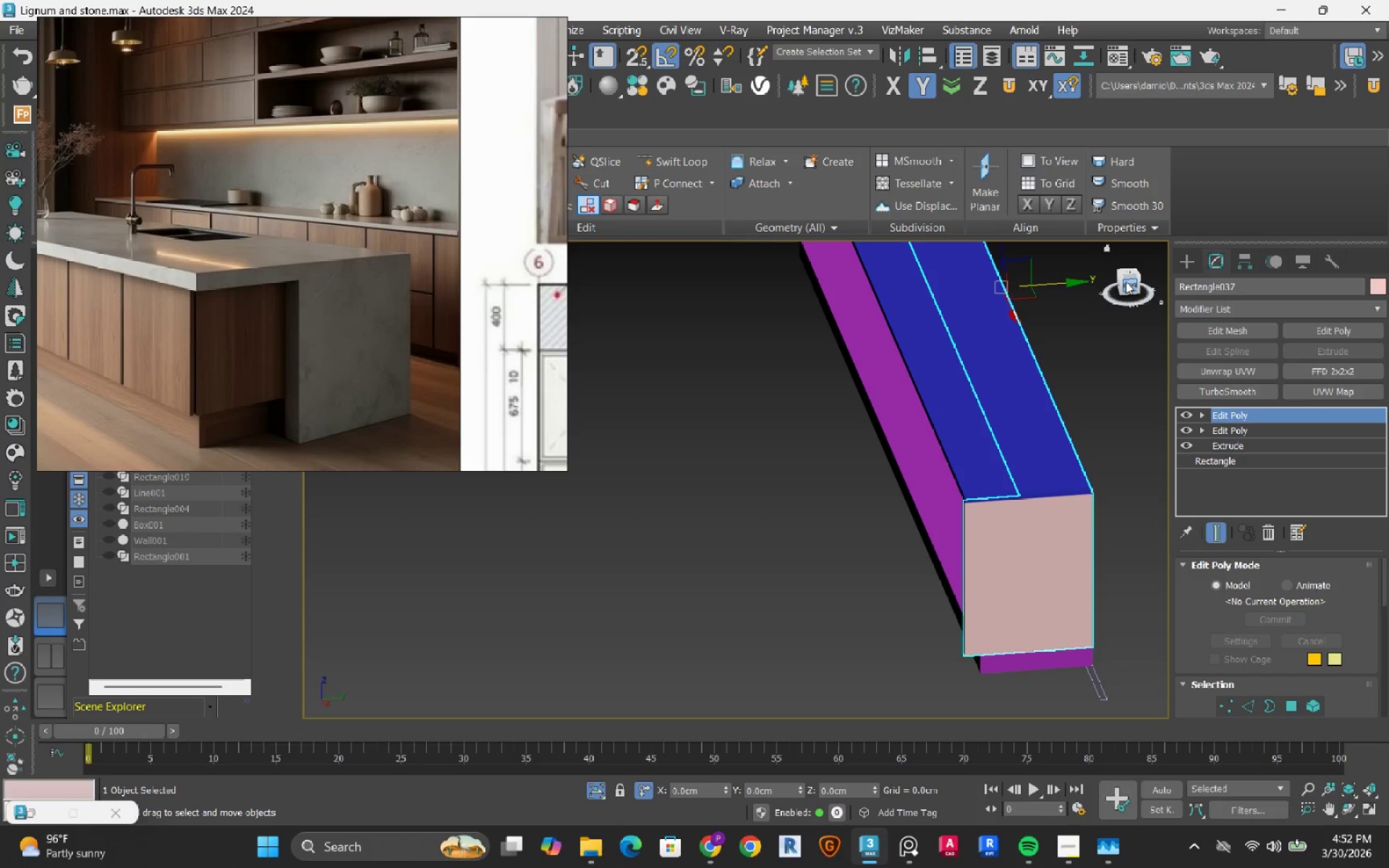 
left_click([1133, 288])
 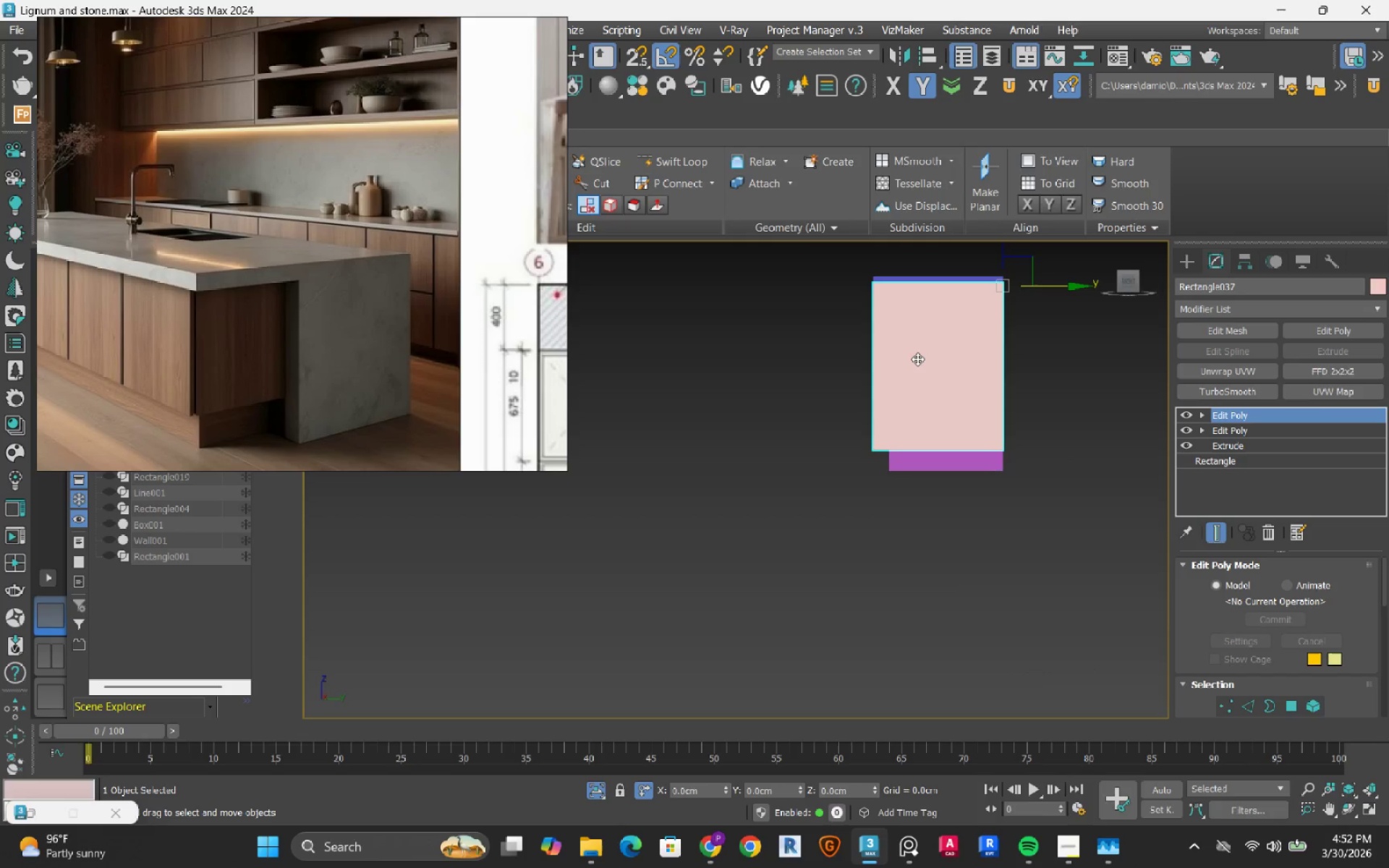 
scroll: coordinate [917, 359], scroll_direction: up, amount: 1.0
 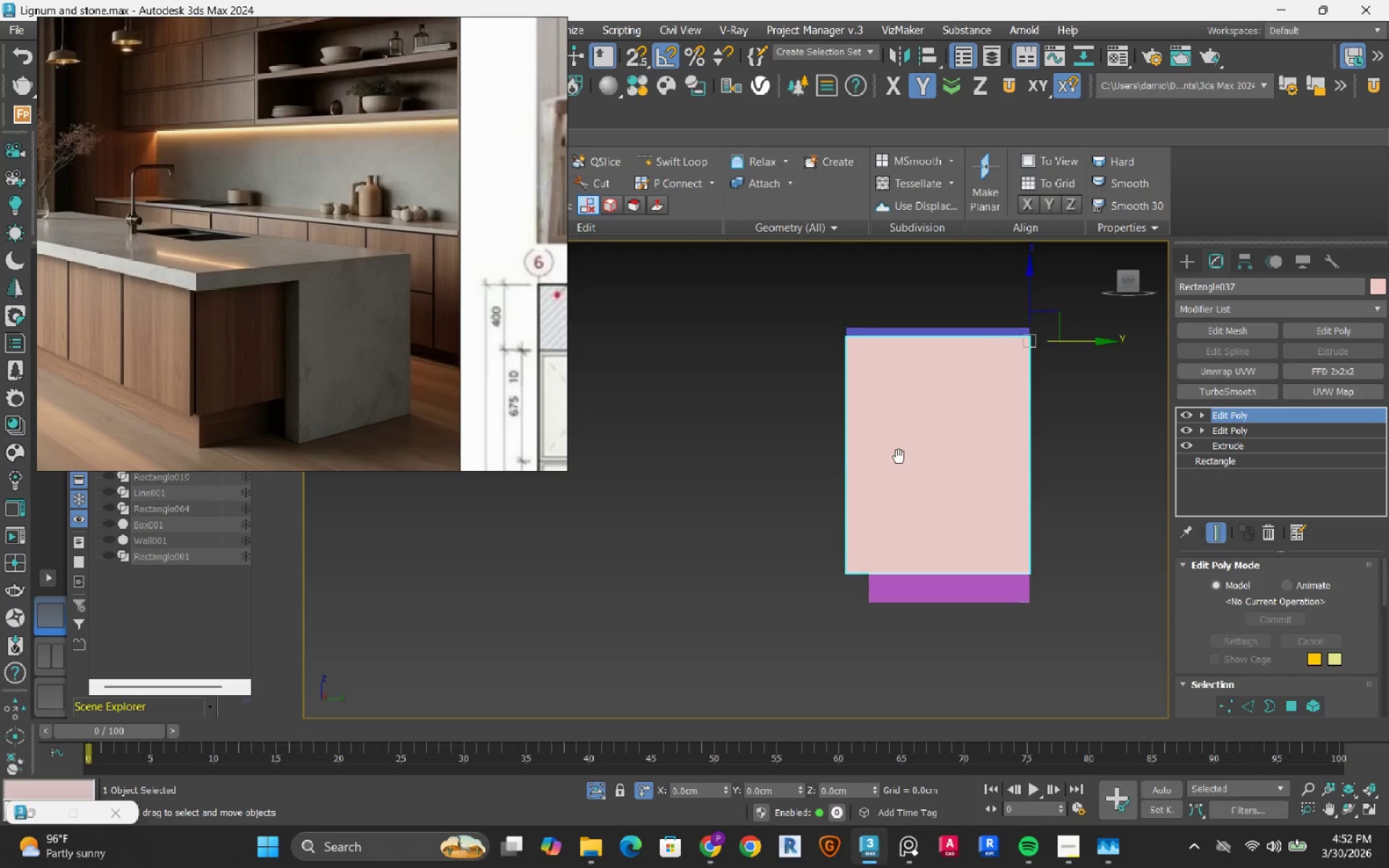 
key(1)
 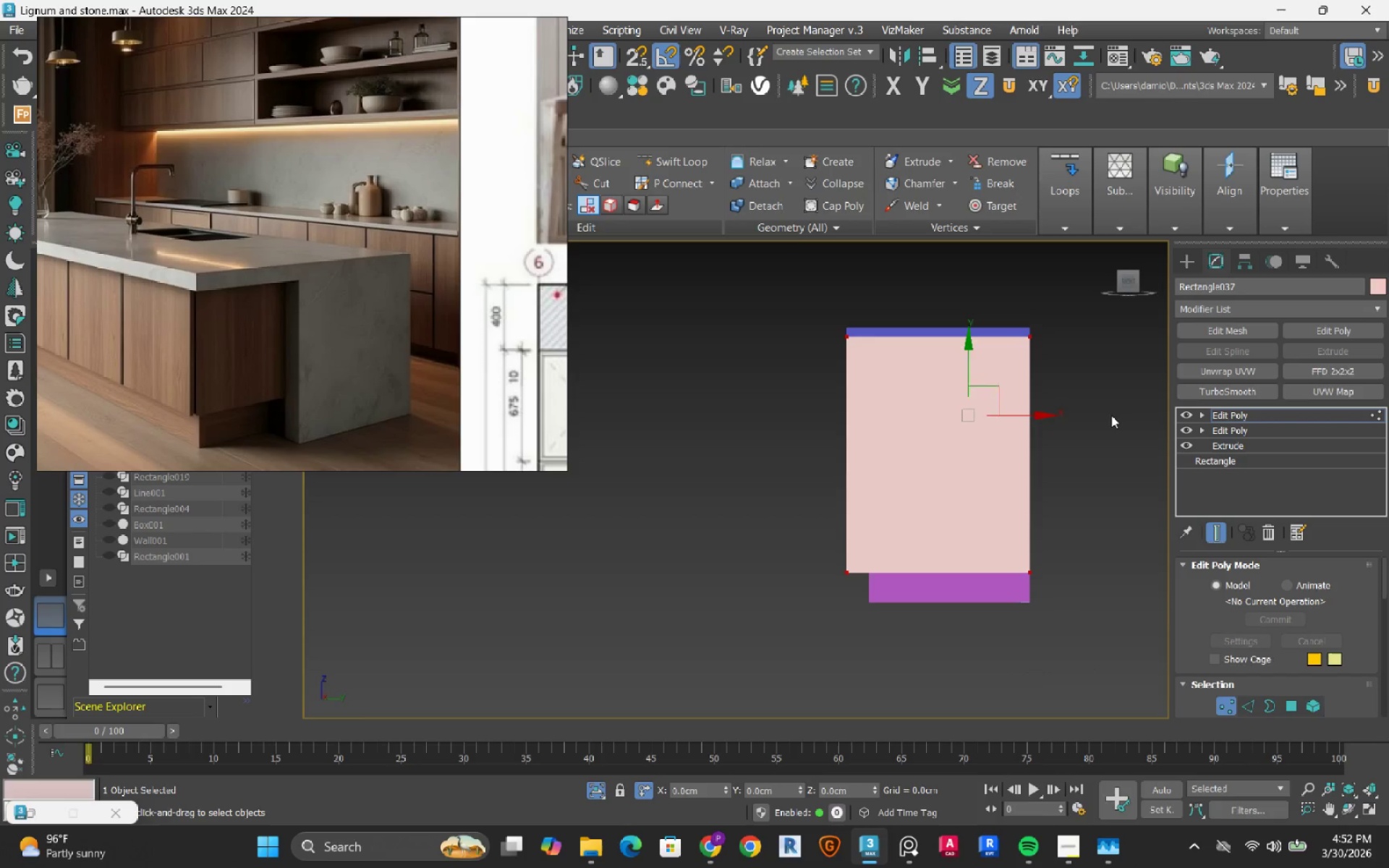 
left_click_drag(start_coordinate=[791, 271], to_coordinate=[869, 650])
 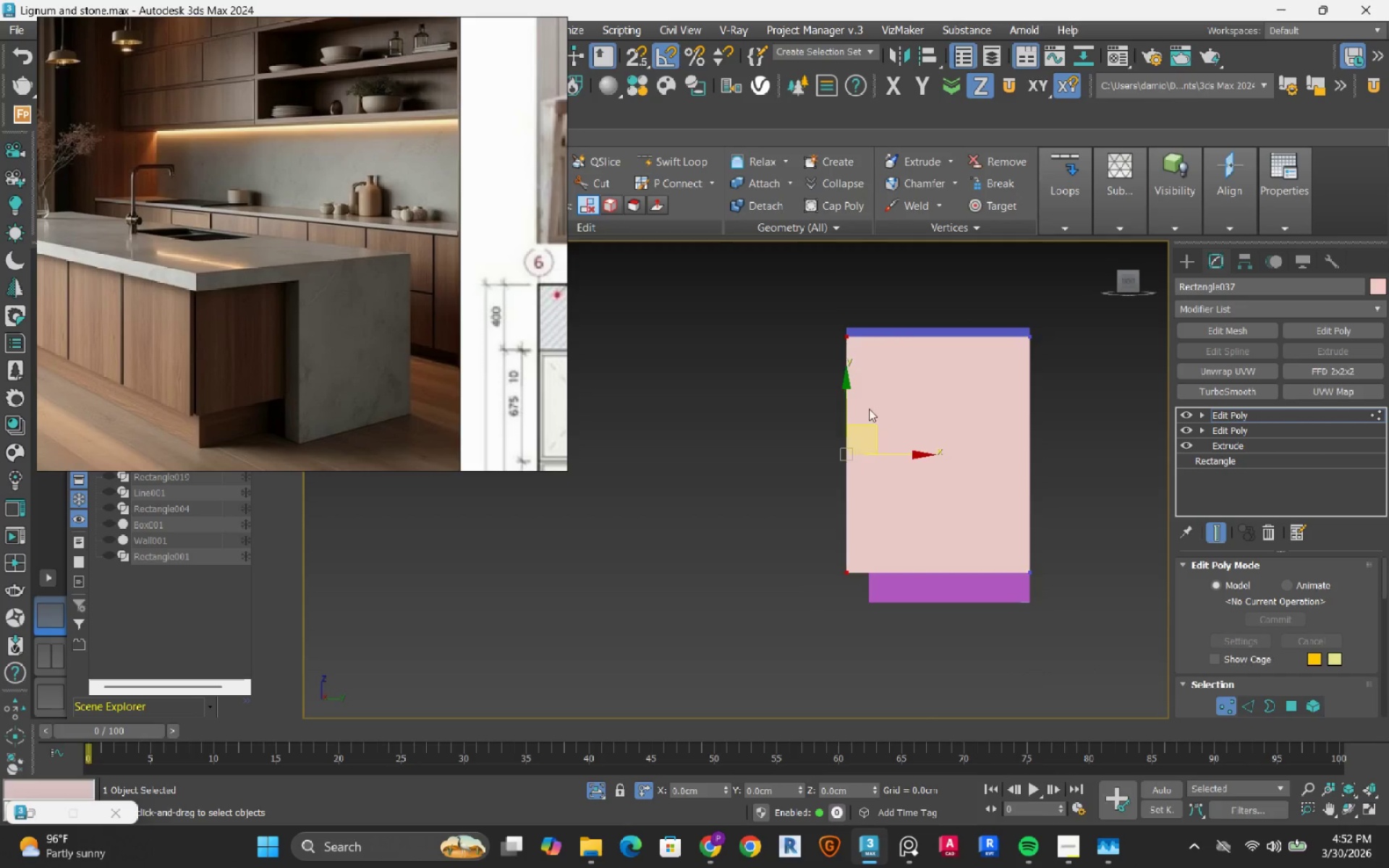 
scroll: coordinate [863, 382], scroll_direction: up, amount: 3.0
 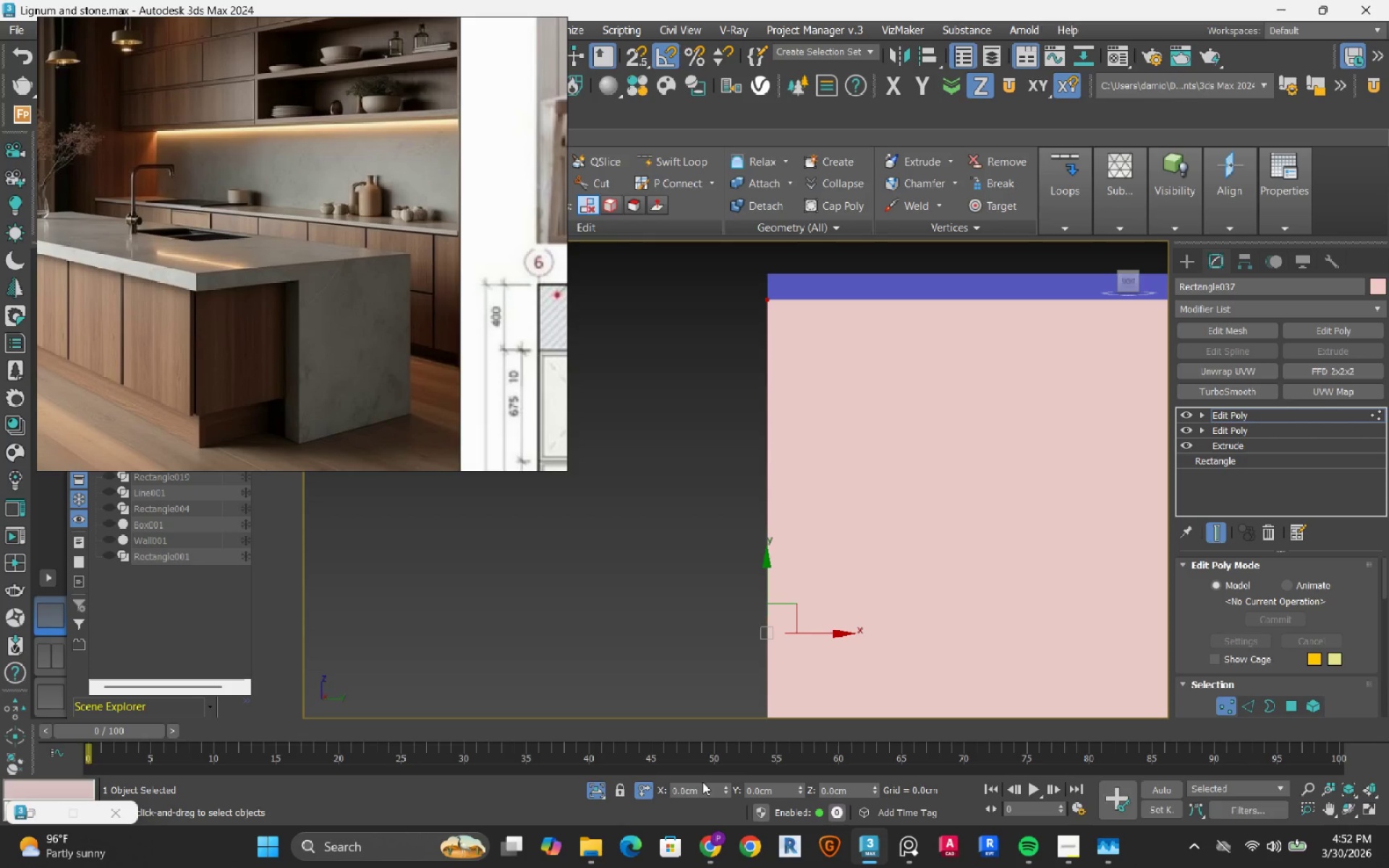 
double_click([702, 785])
 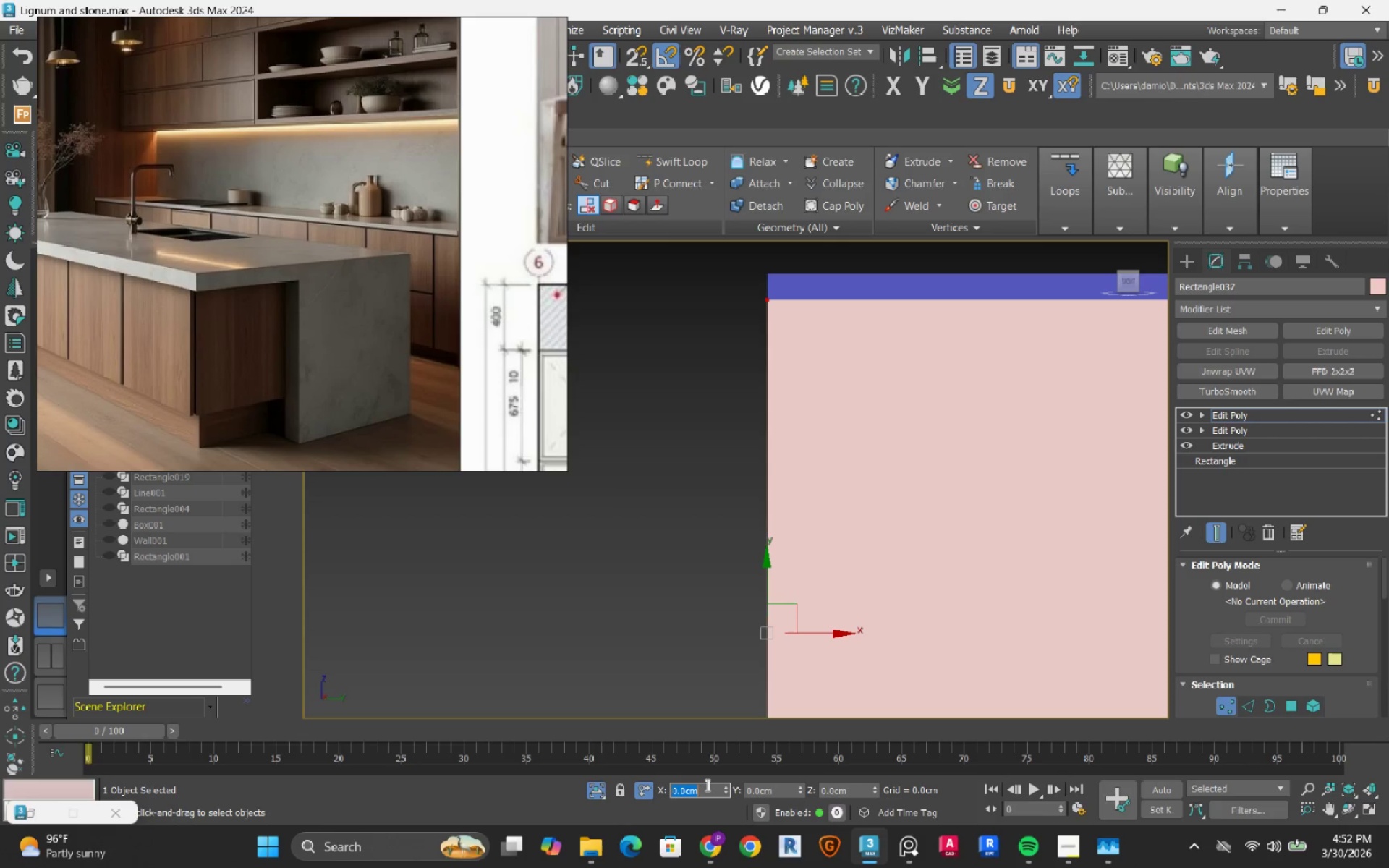 
wait(5.03)
 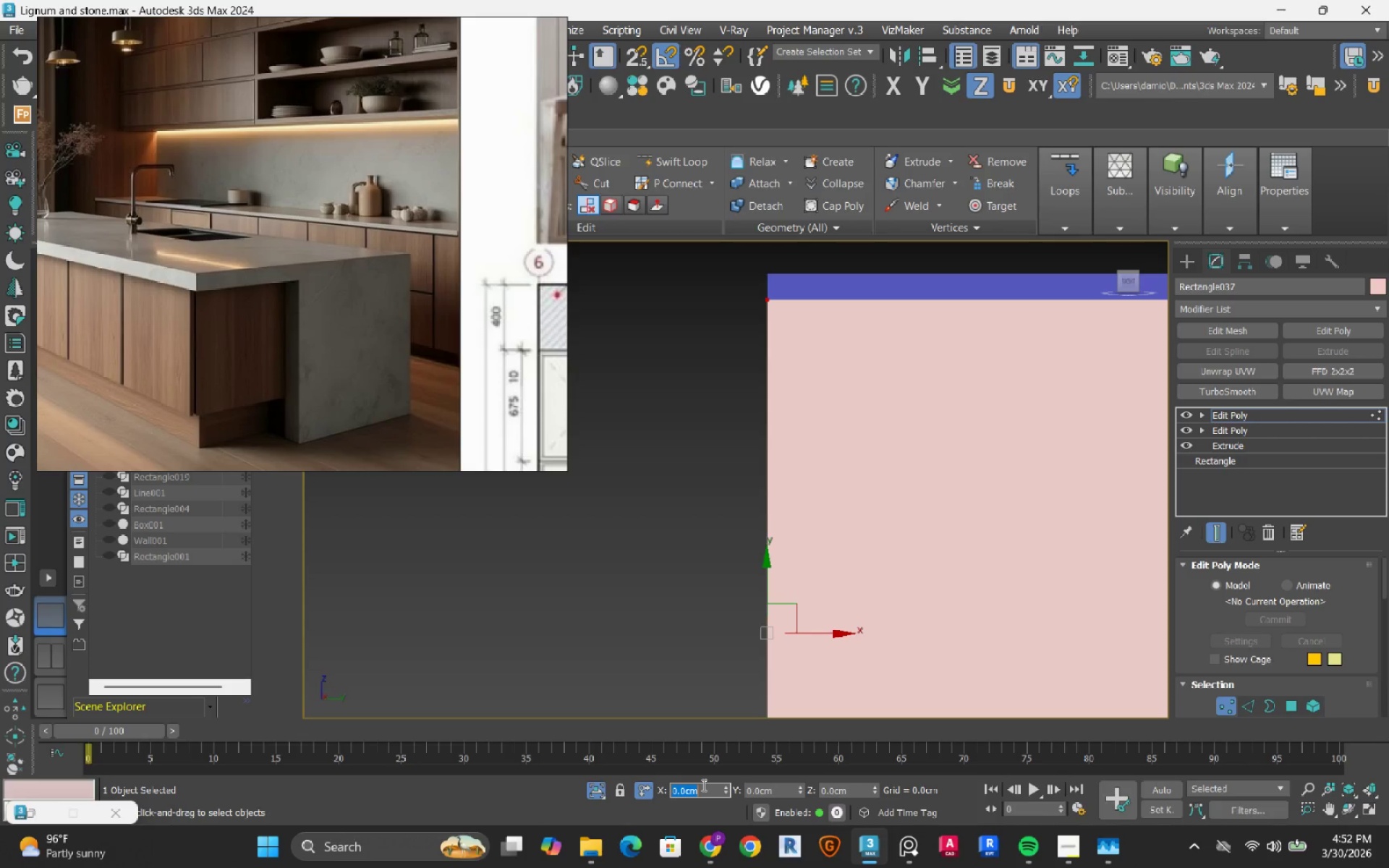 
key(Numpad3)
 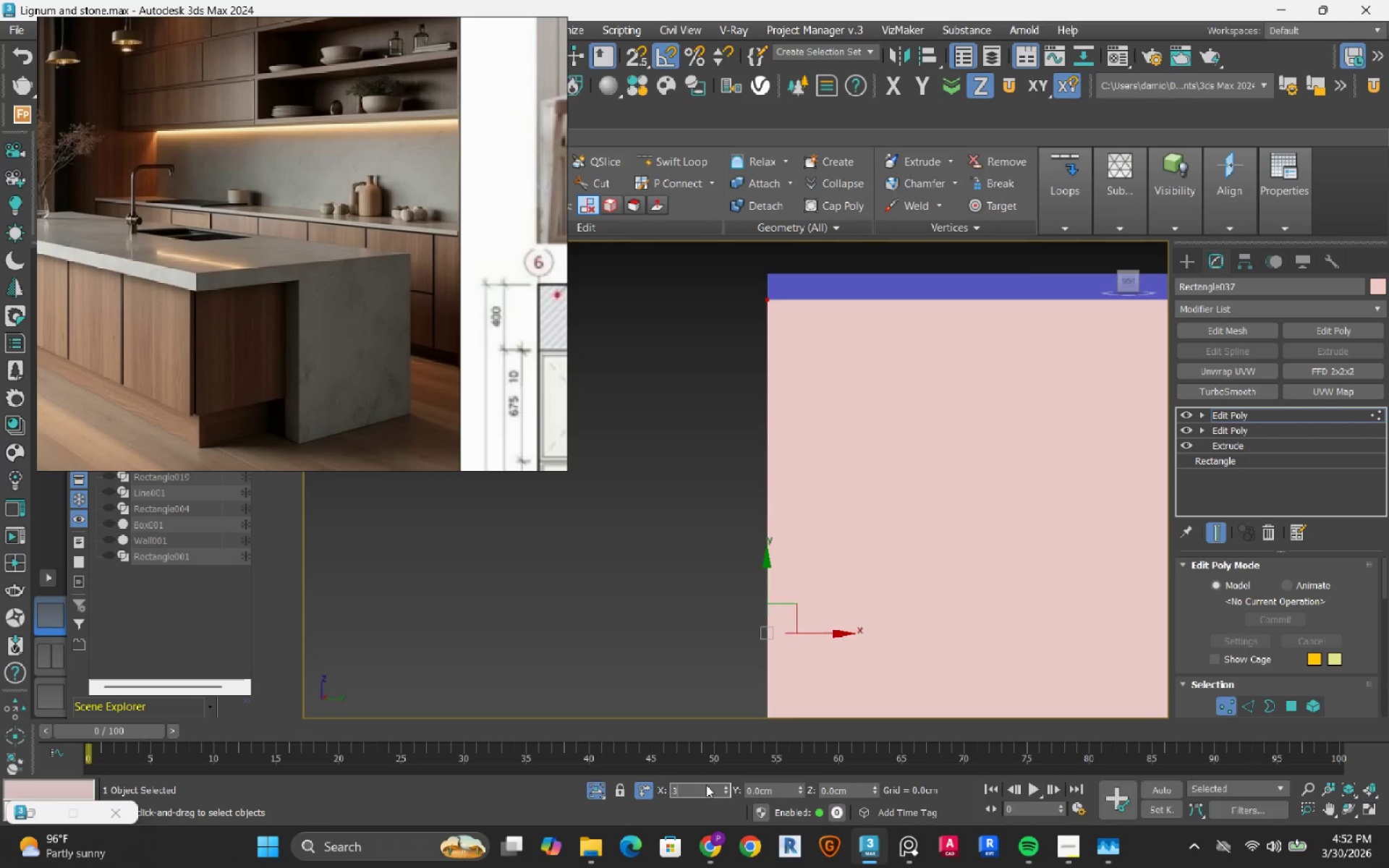 
key(NumpadEnter)
 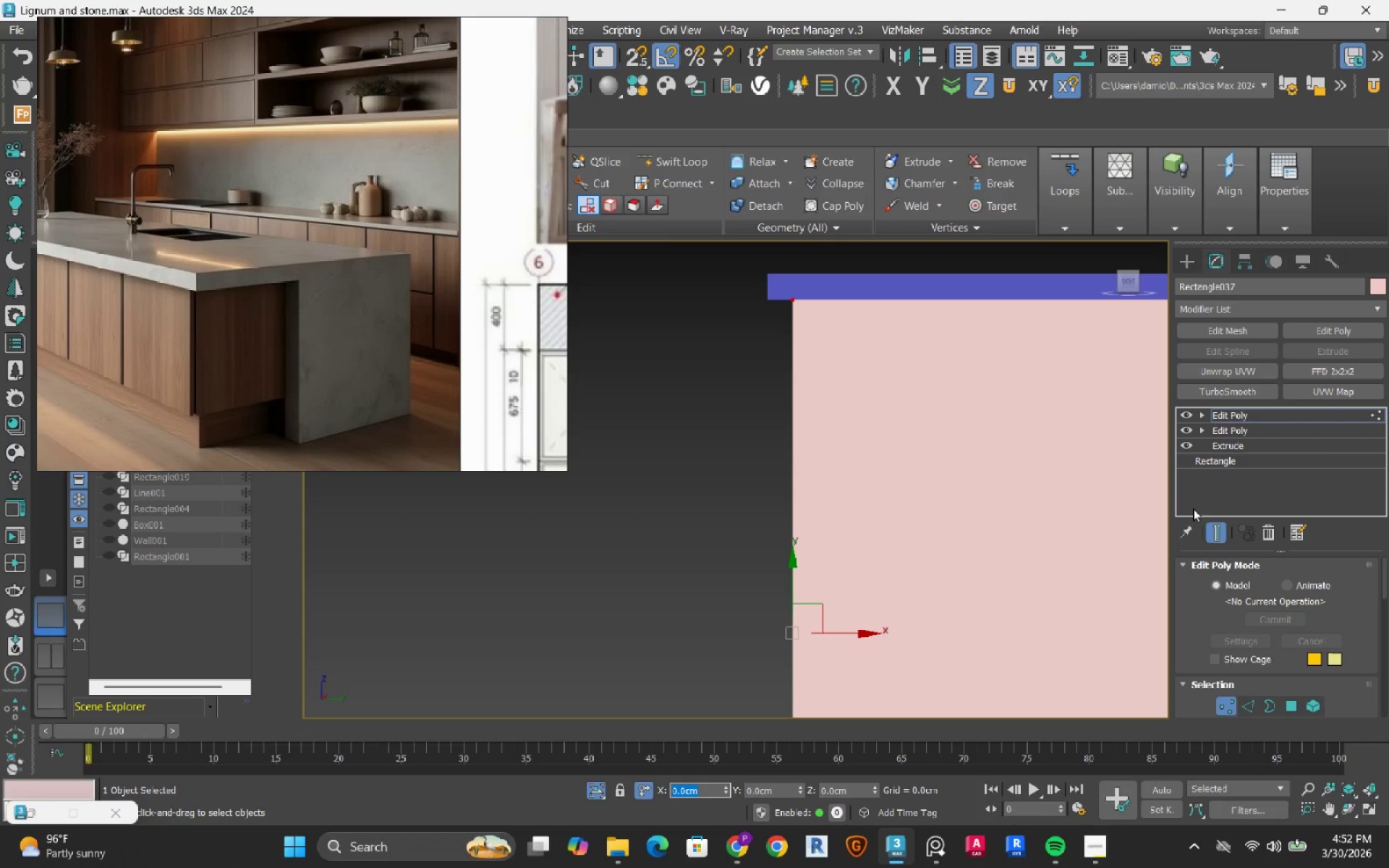 
left_click([1373, 412])
 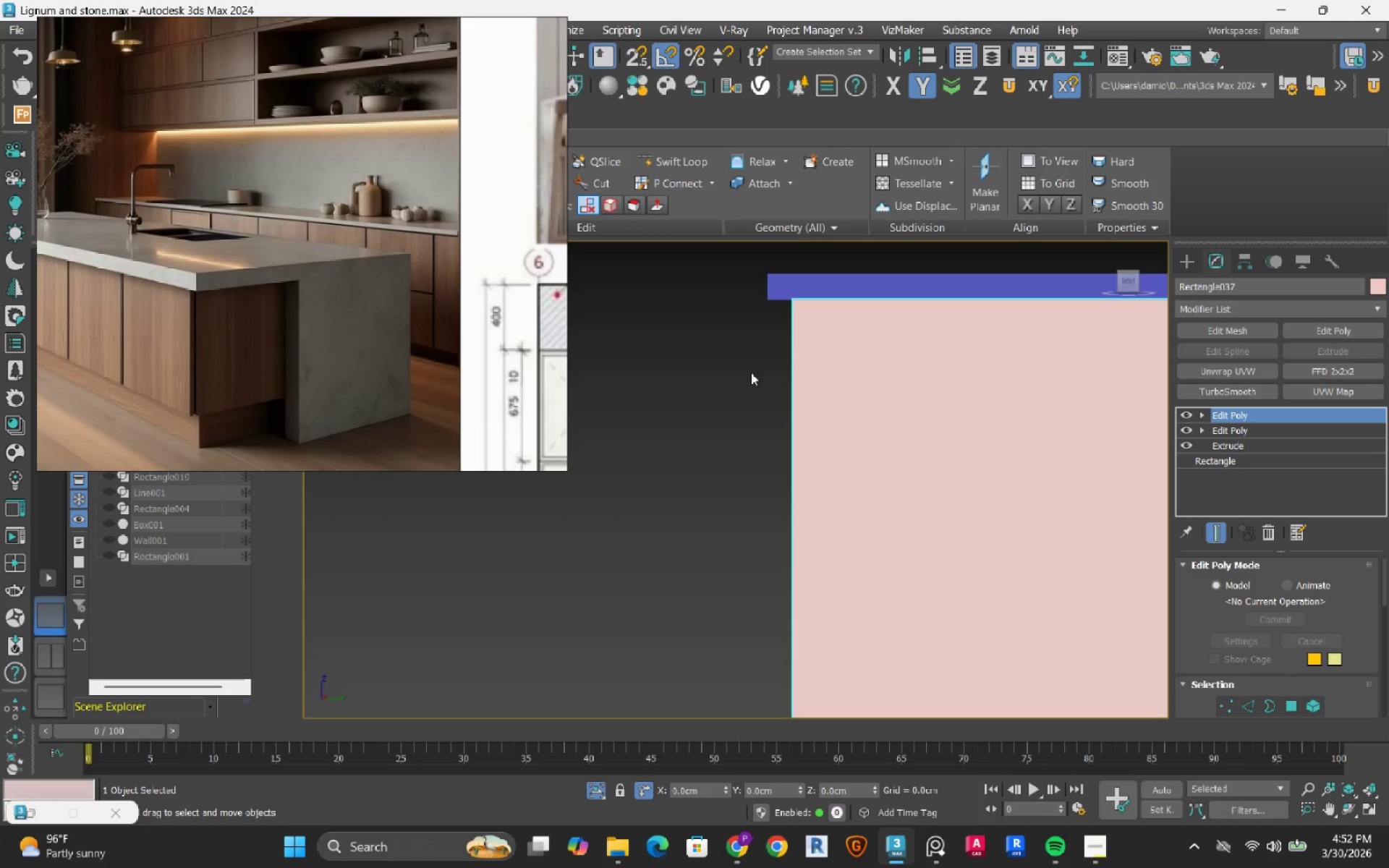 
hold_key(key=AltLeft, duration=0.75)
 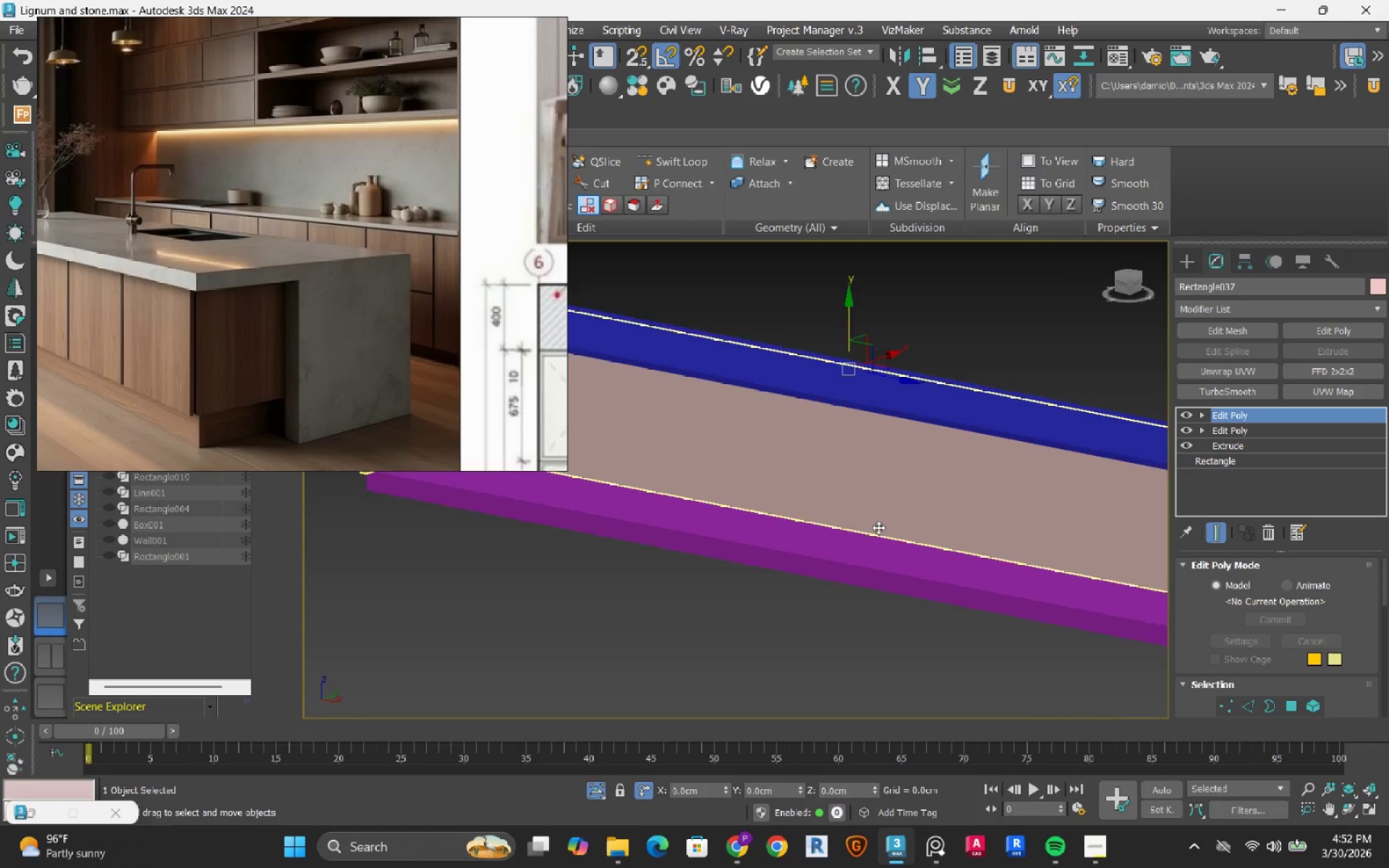 
scroll: coordinate [720, 447], scroll_direction: down, amount: 4.0
 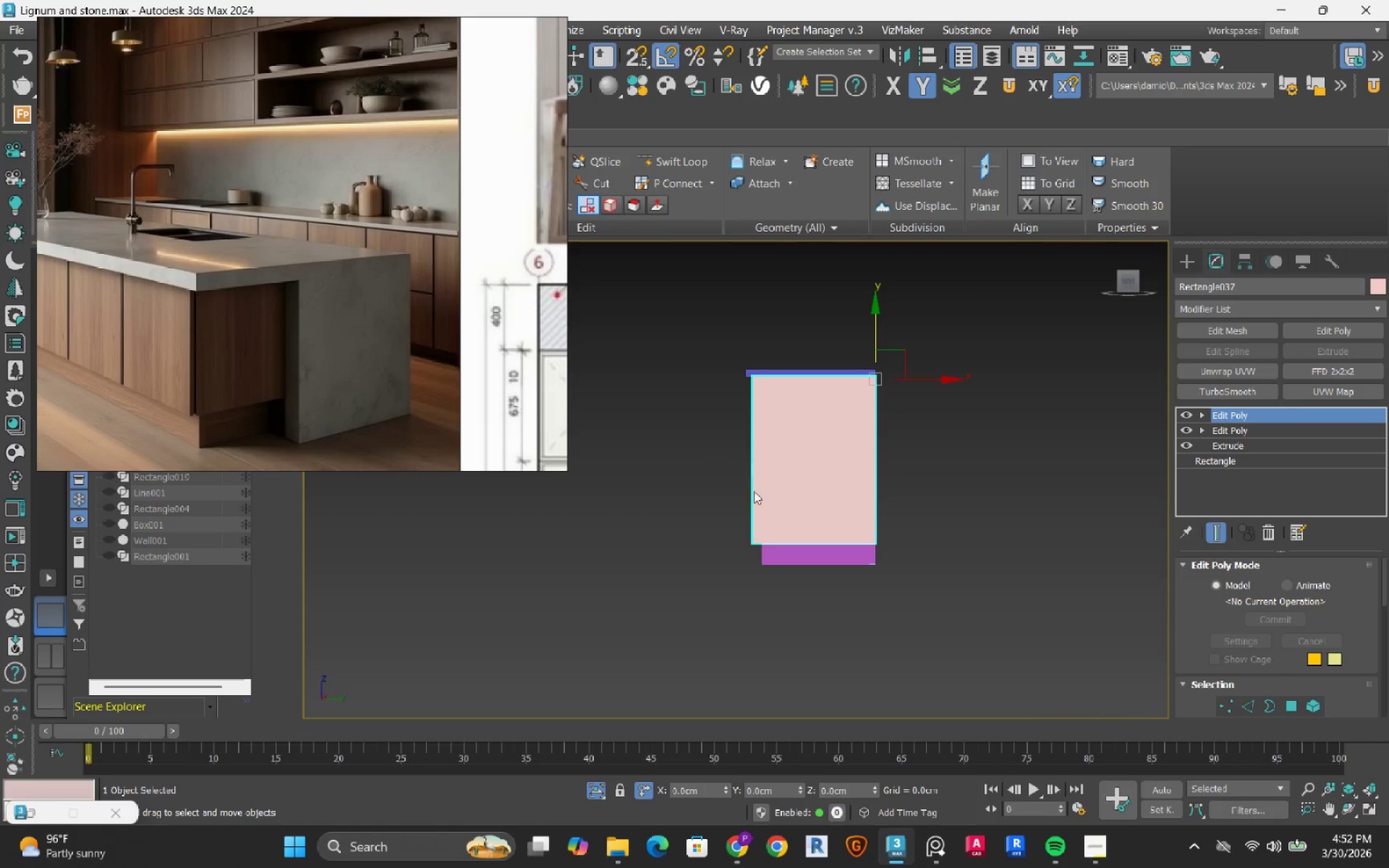 
left_click([779, 665])
 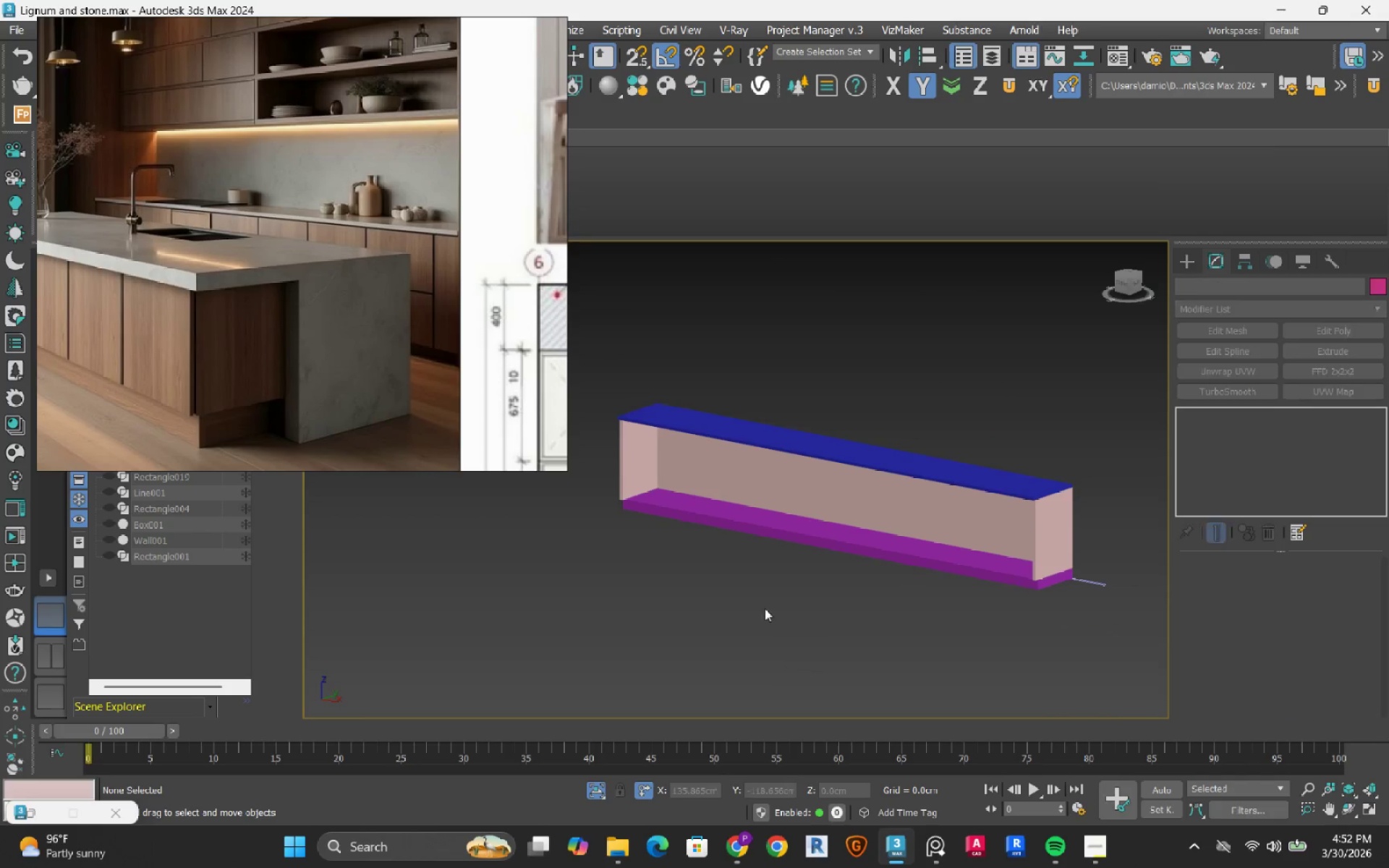 
scroll: coordinate [878, 527], scroll_direction: down, amount: 2.0
 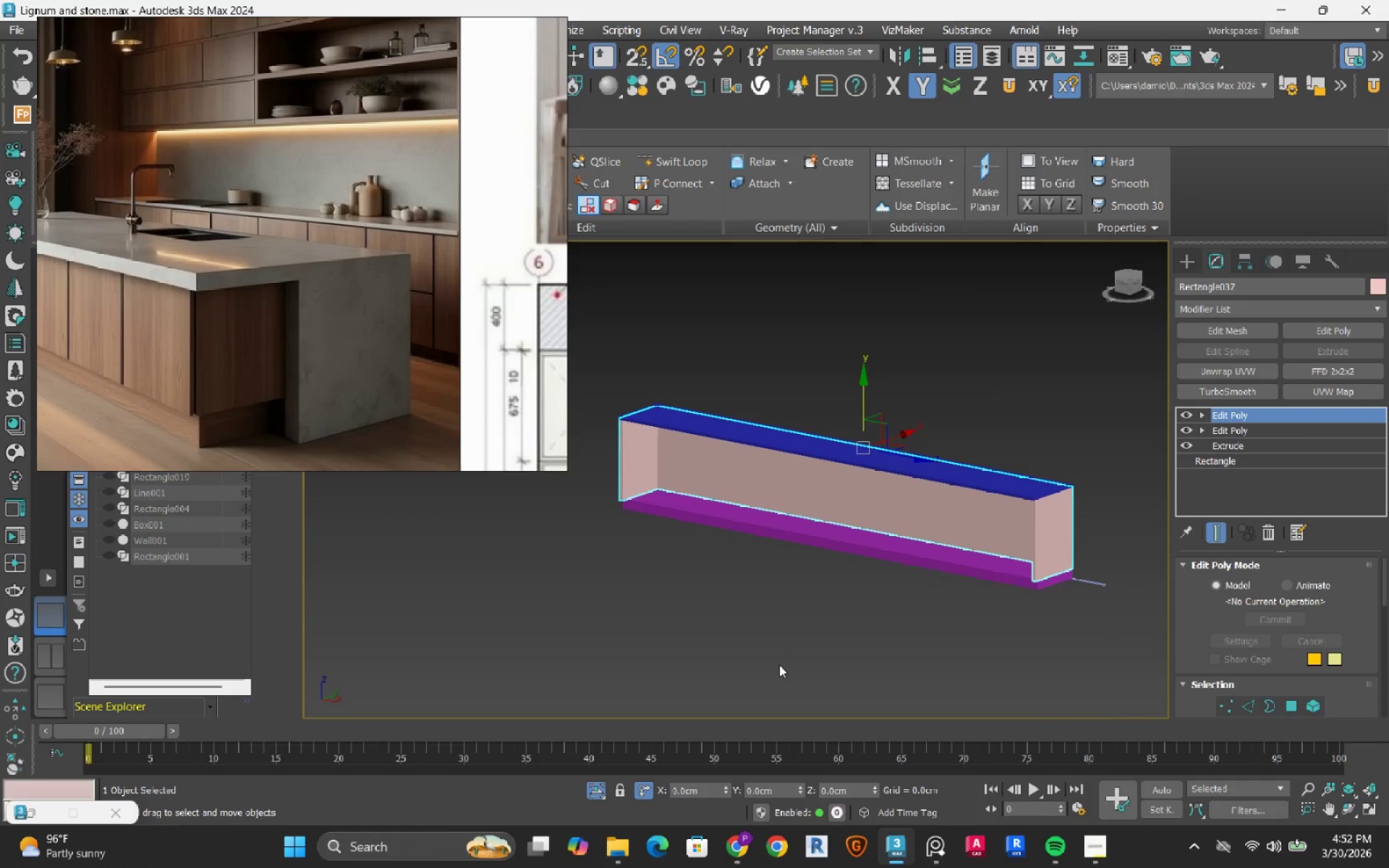 
hold_key(key=AltLeft, duration=1.52)
 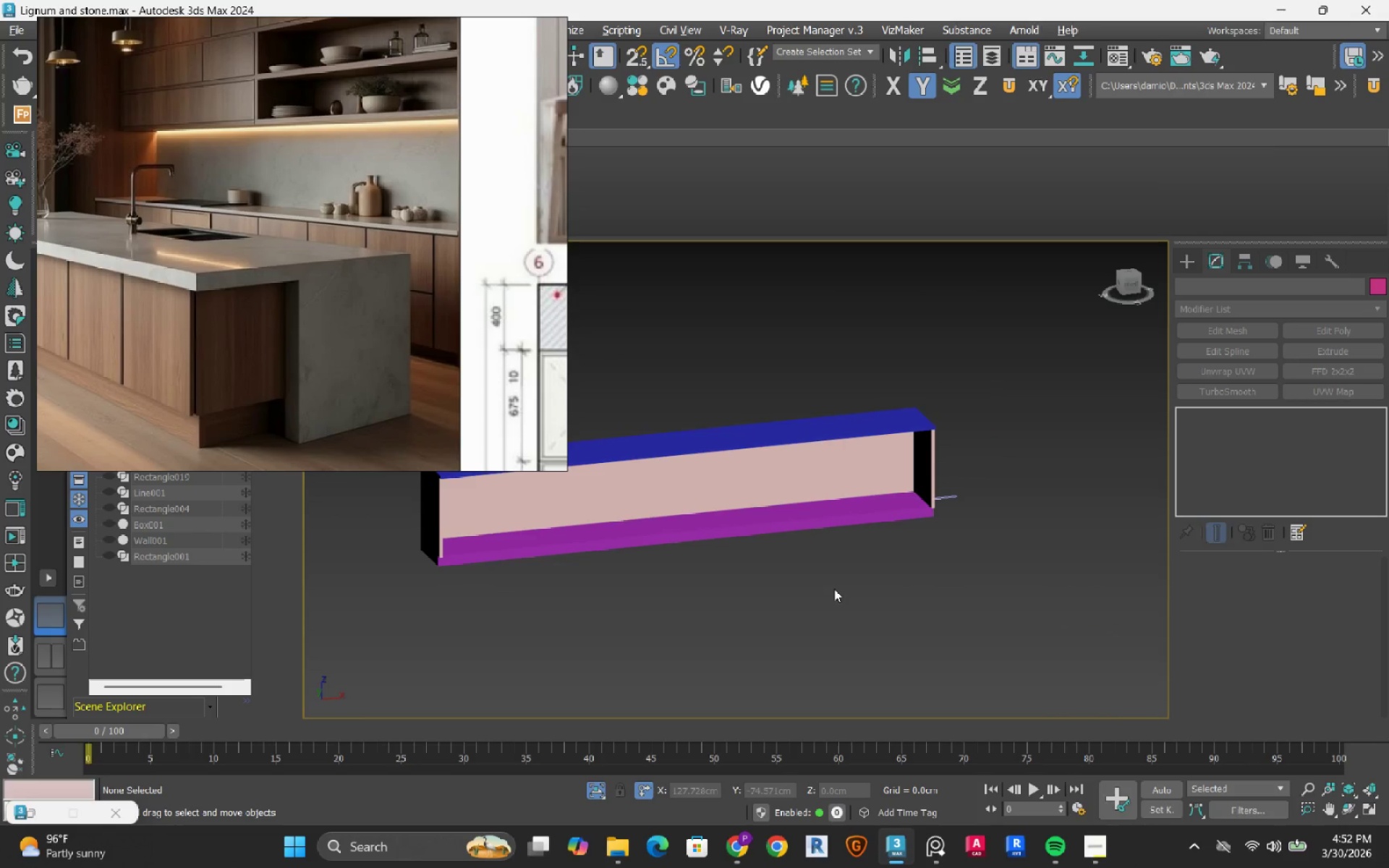 
hold_key(key=AltLeft, duration=0.59)
 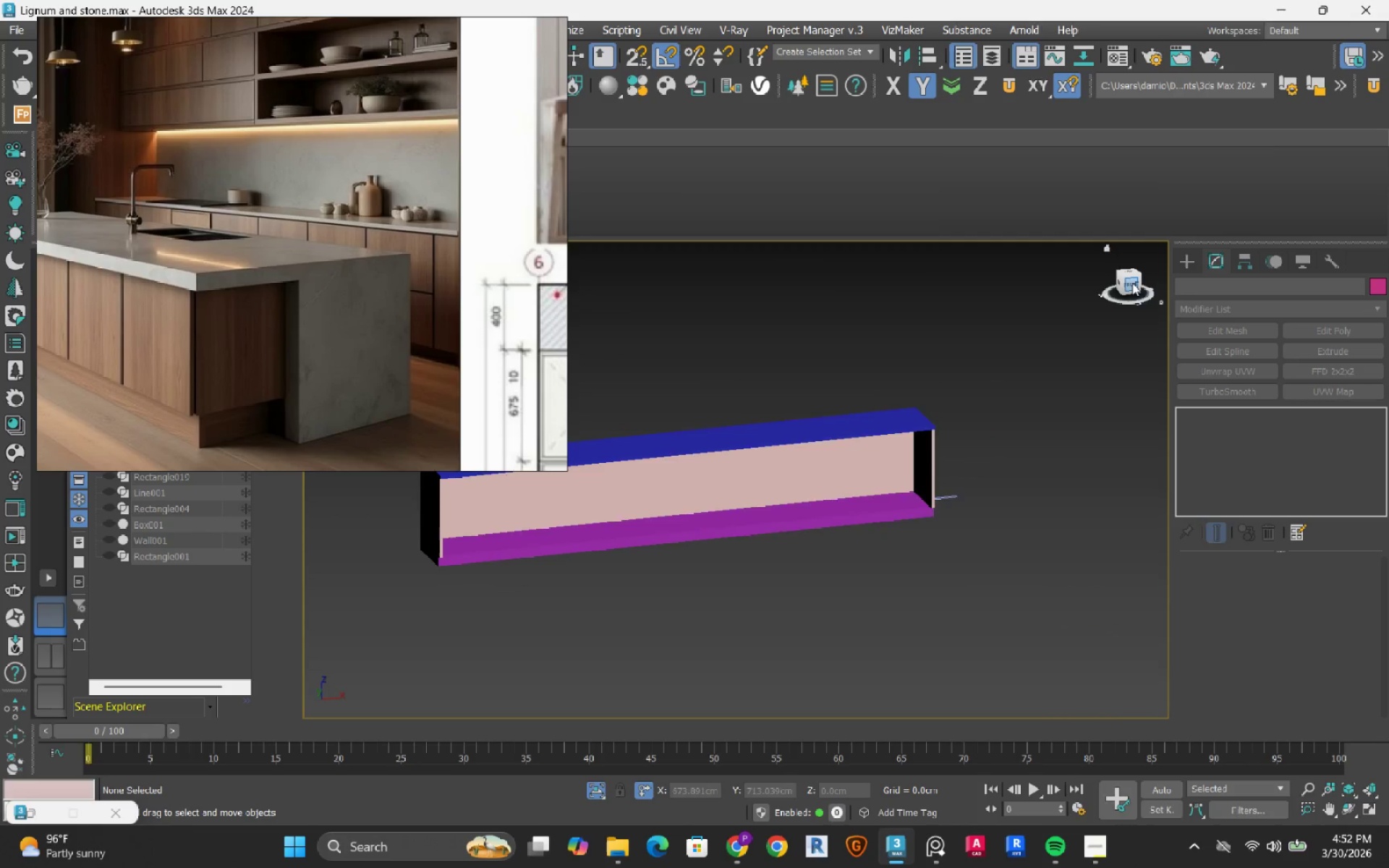 
scroll: coordinate [966, 543], scroll_direction: up, amount: 3.0
 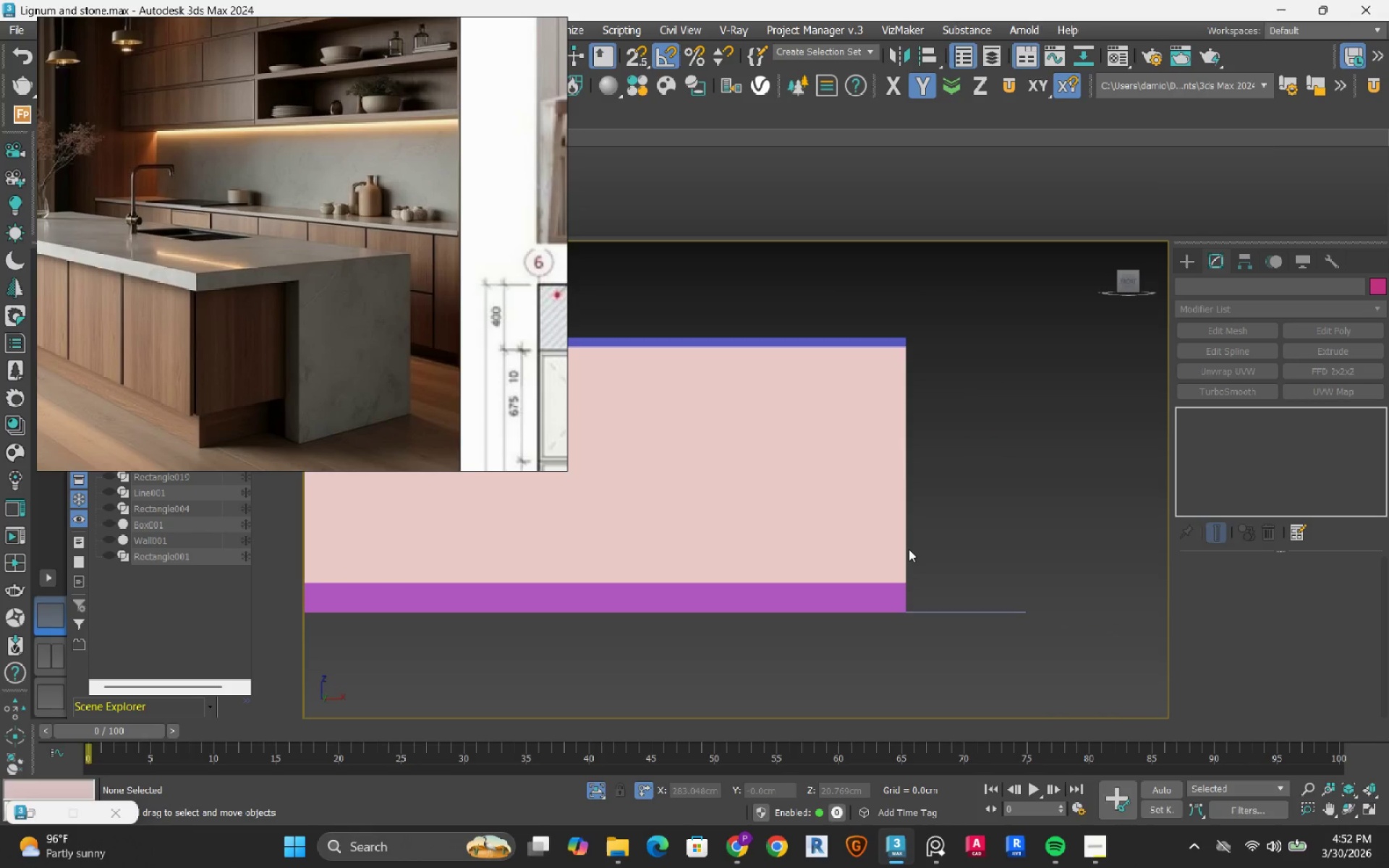 
key(F3)
 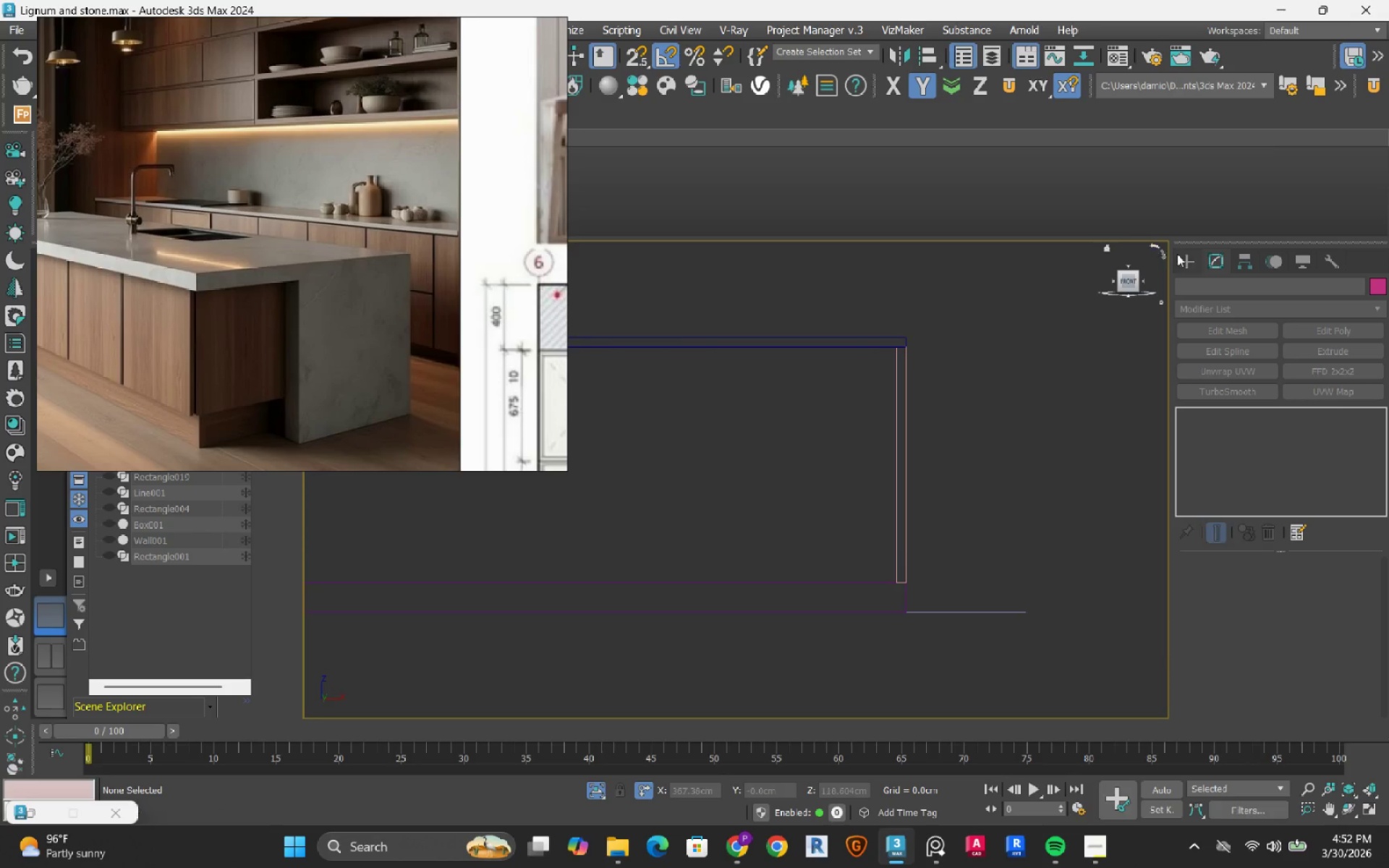 
left_click([1202, 255])
 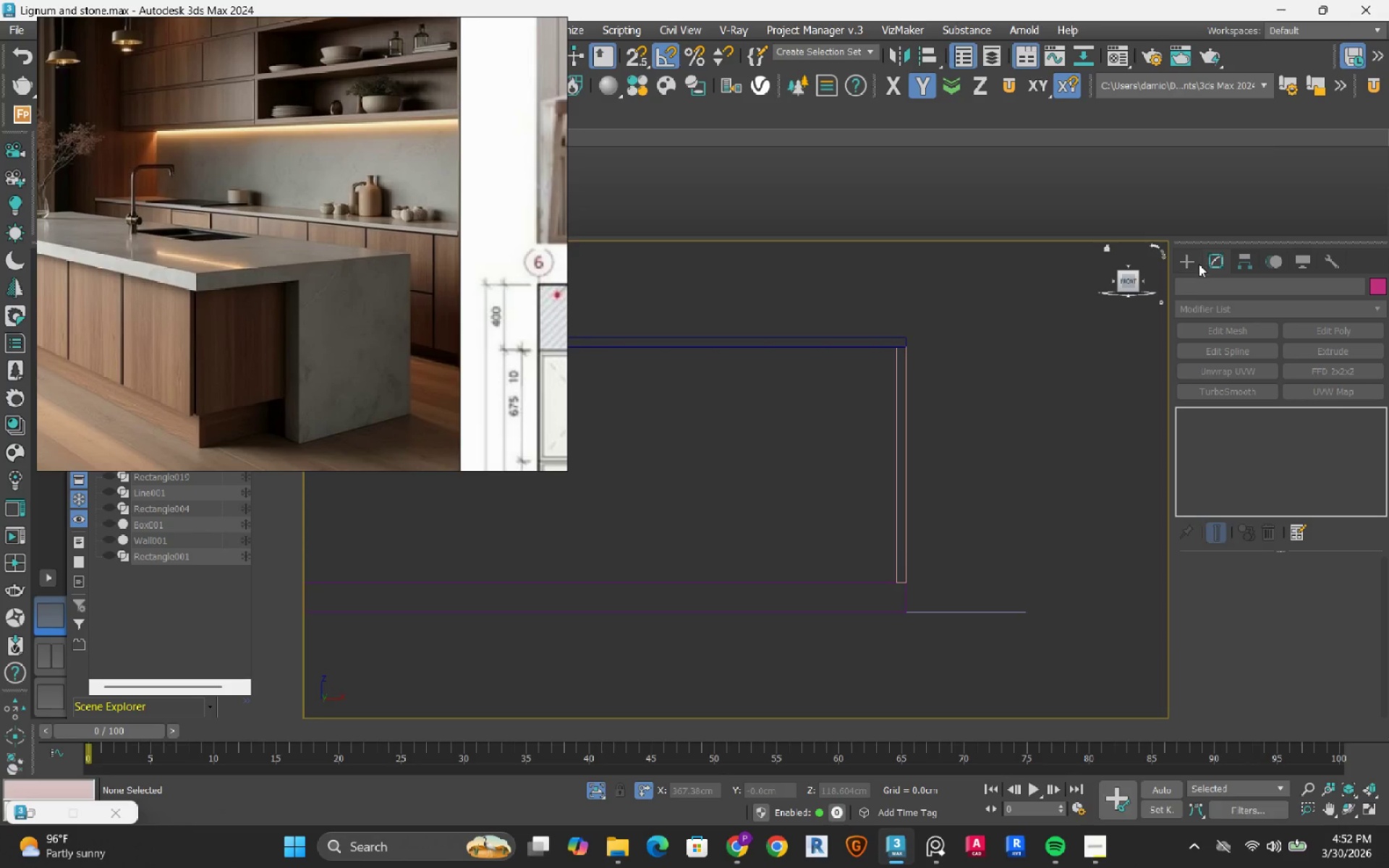 
left_click([1199, 263])
 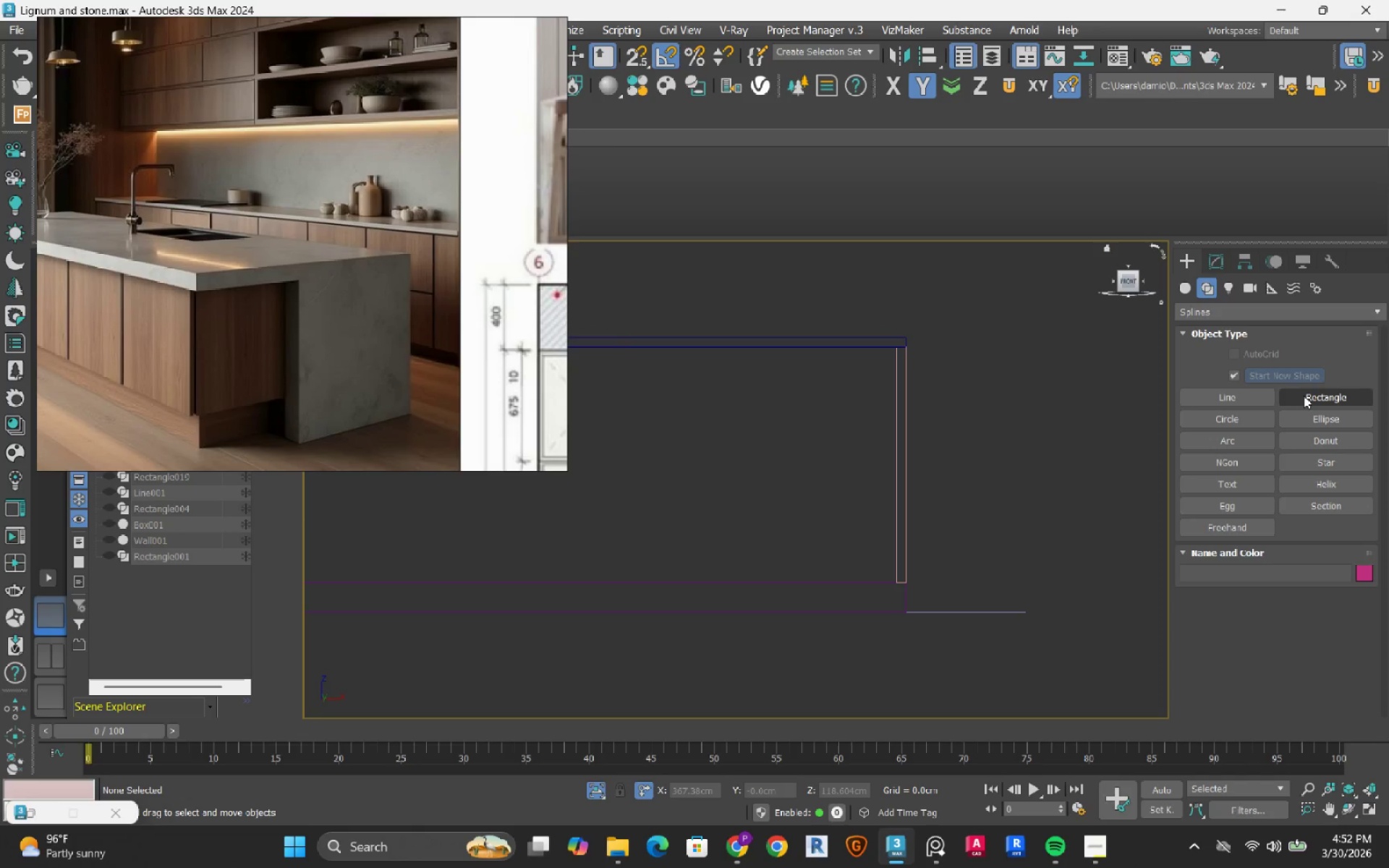 
left_click([1305, 396])
 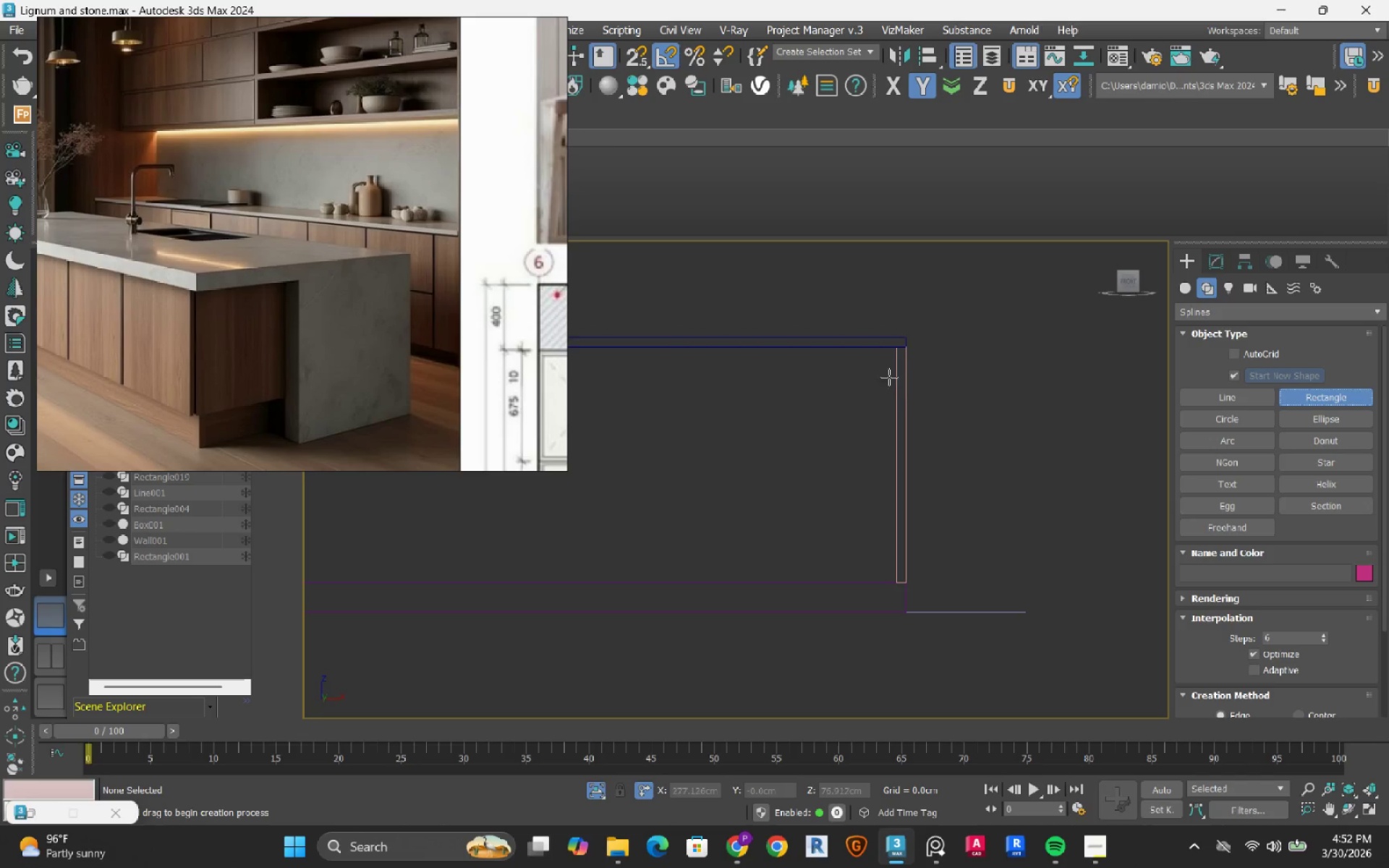 
scroll: coordinate [909, 342], scroll_direction: up, amount: 2.0
 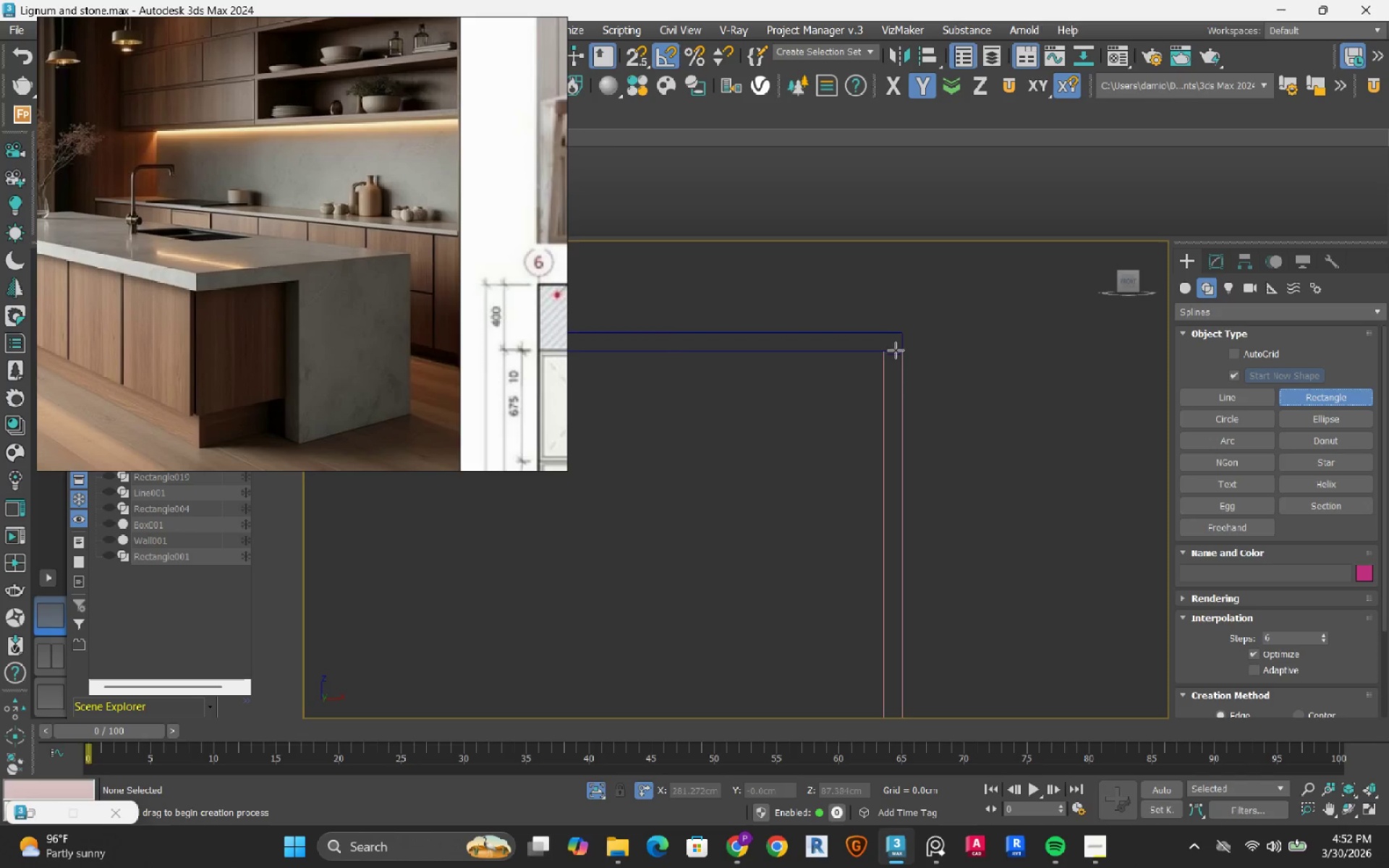 
key(S)
 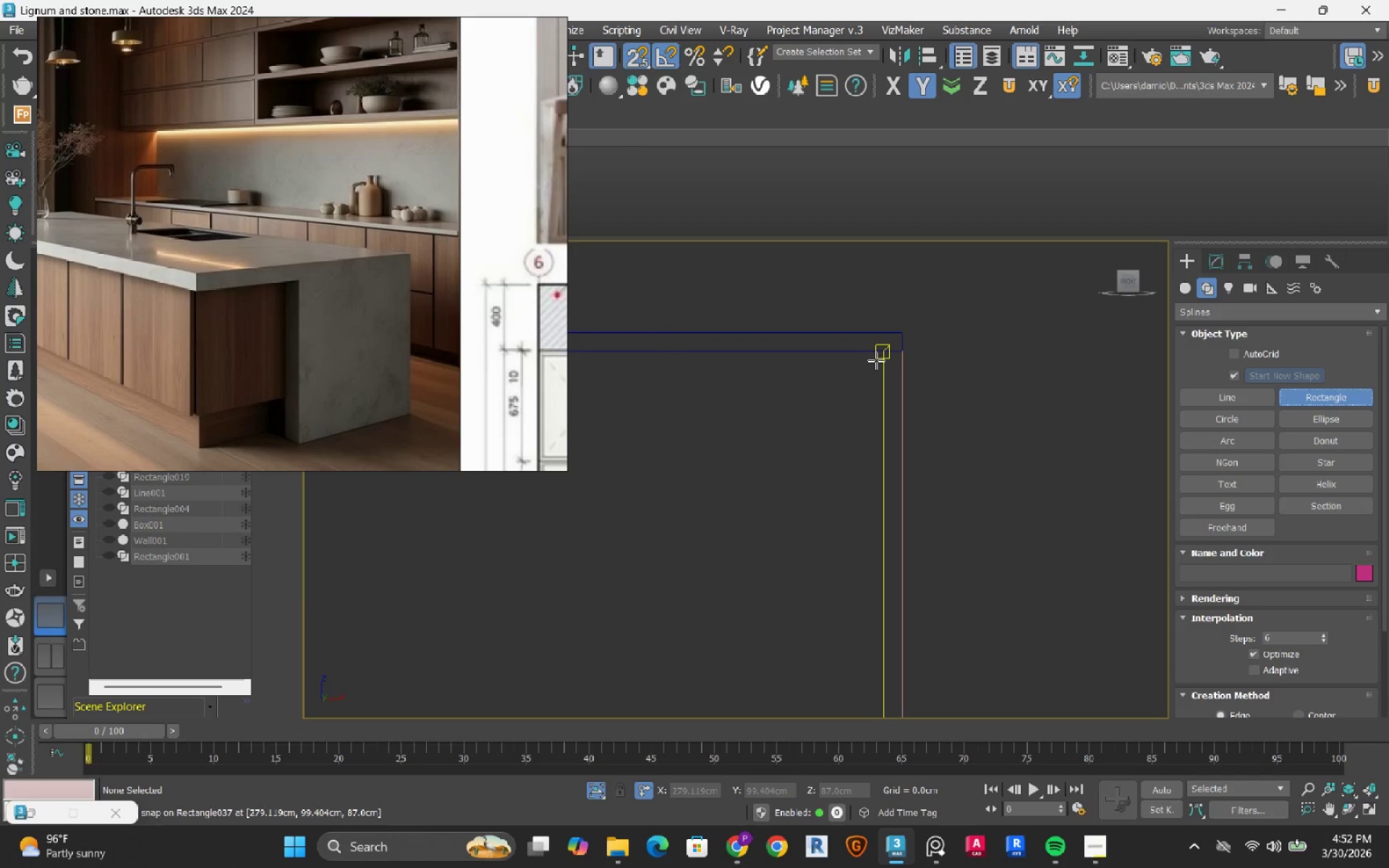 
left_click_drag(start_coordinate=[876, 359], to_coordinate=[689, 457])
 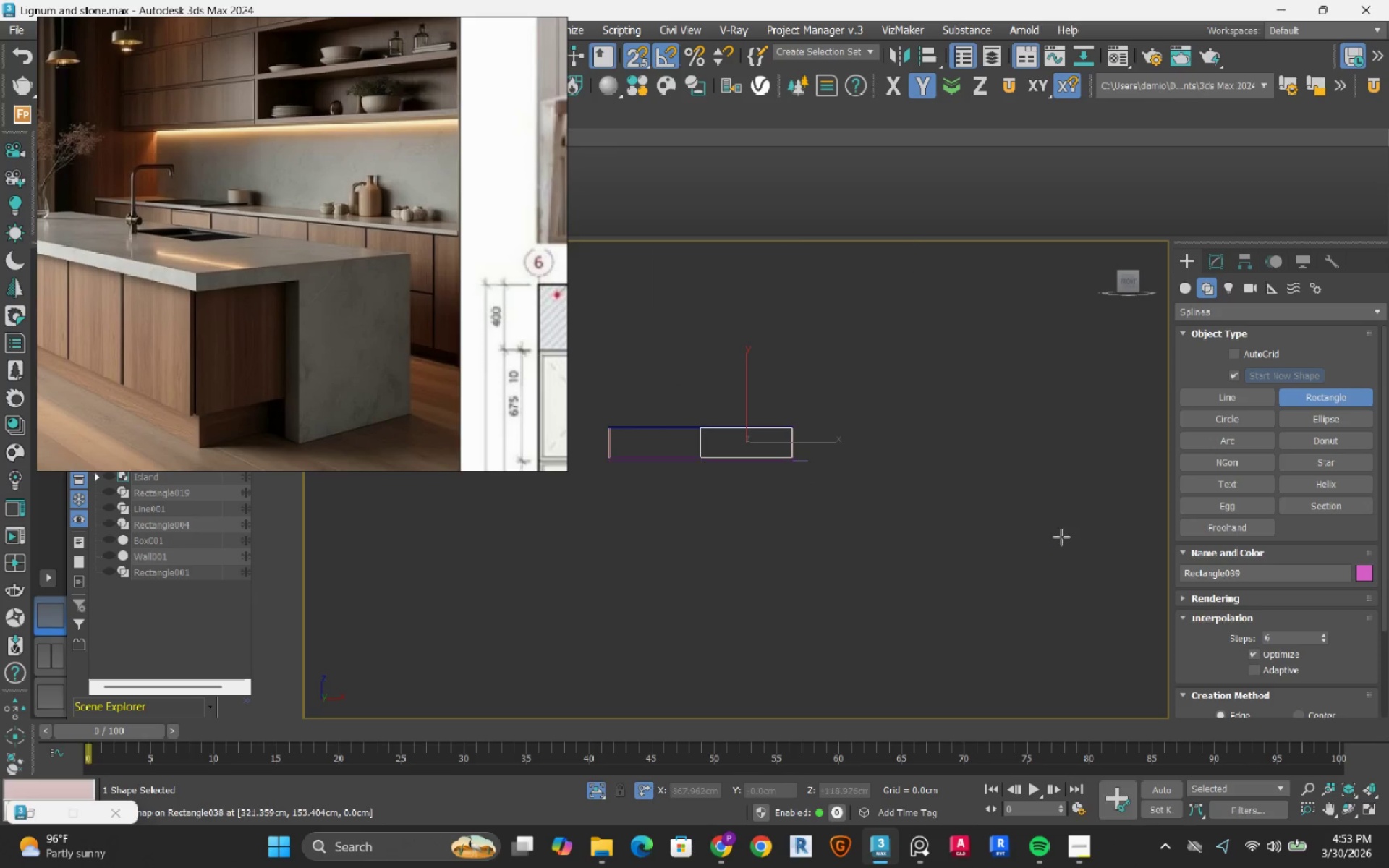 
scroll: coordinate [797, 448], scroll_direction: down, amount: 8.0
 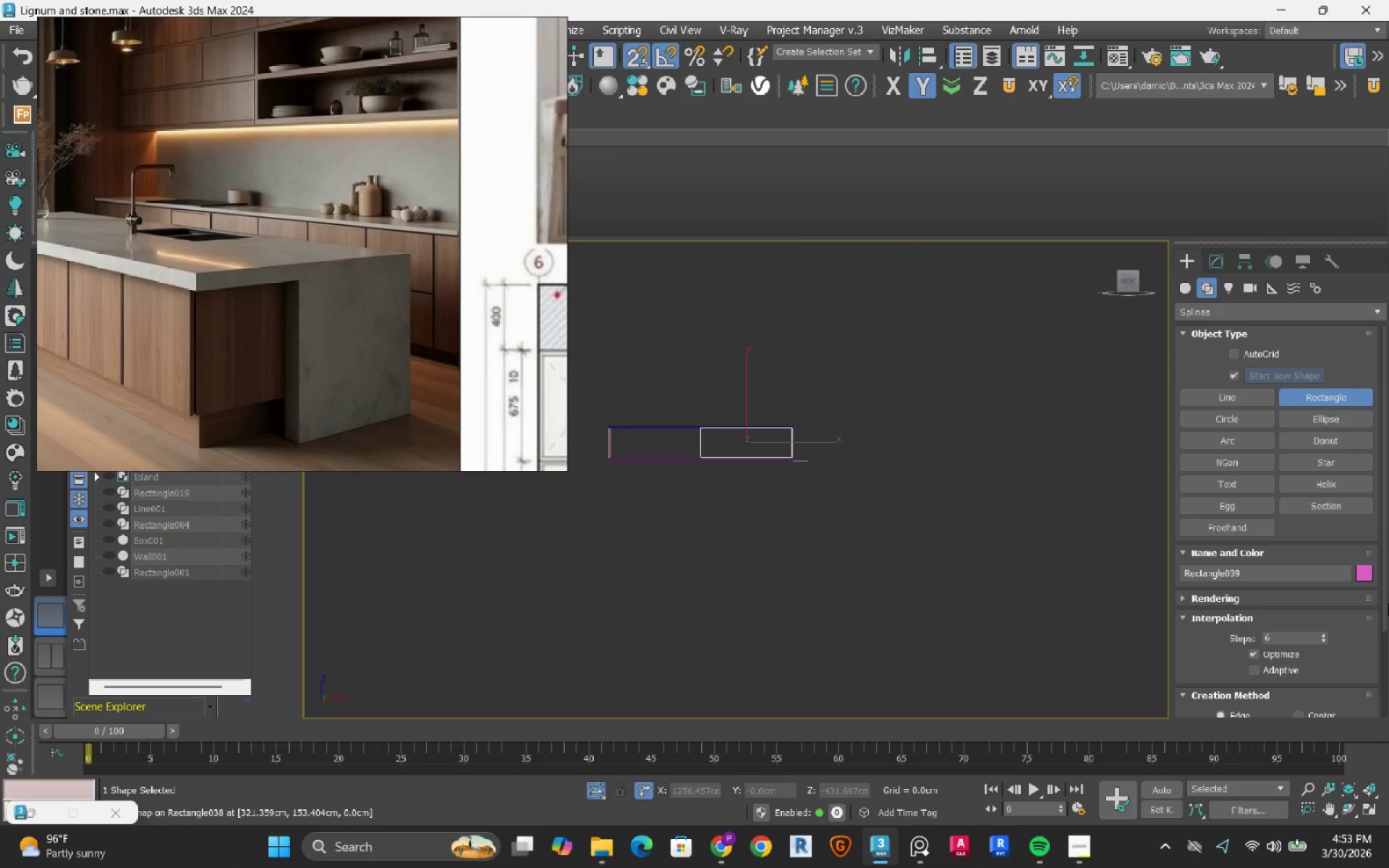 
left_click_drag(start_coordinate=[1385, 618], to_coordinate=[1364, 715])
 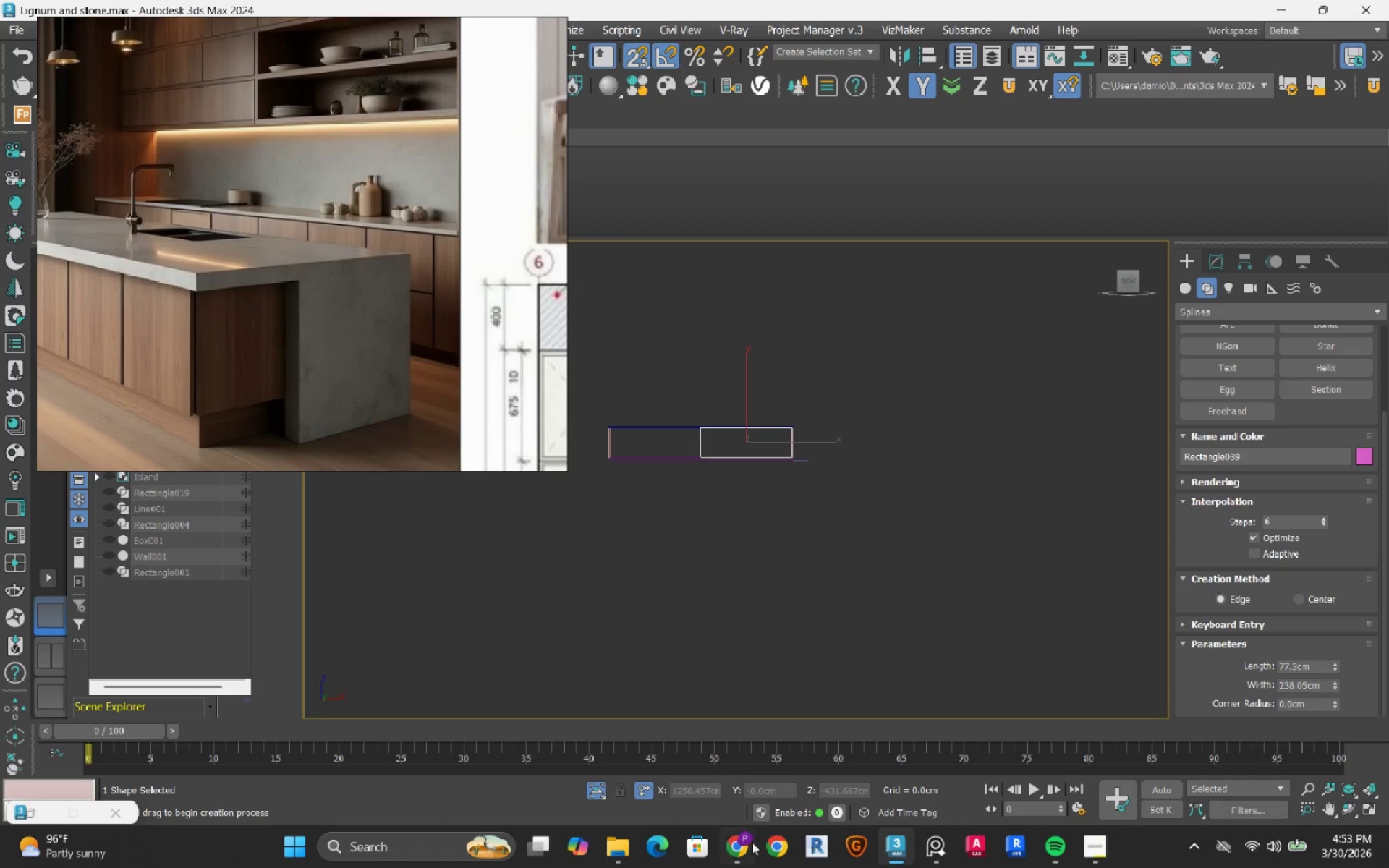 
left_click([744, 851])
 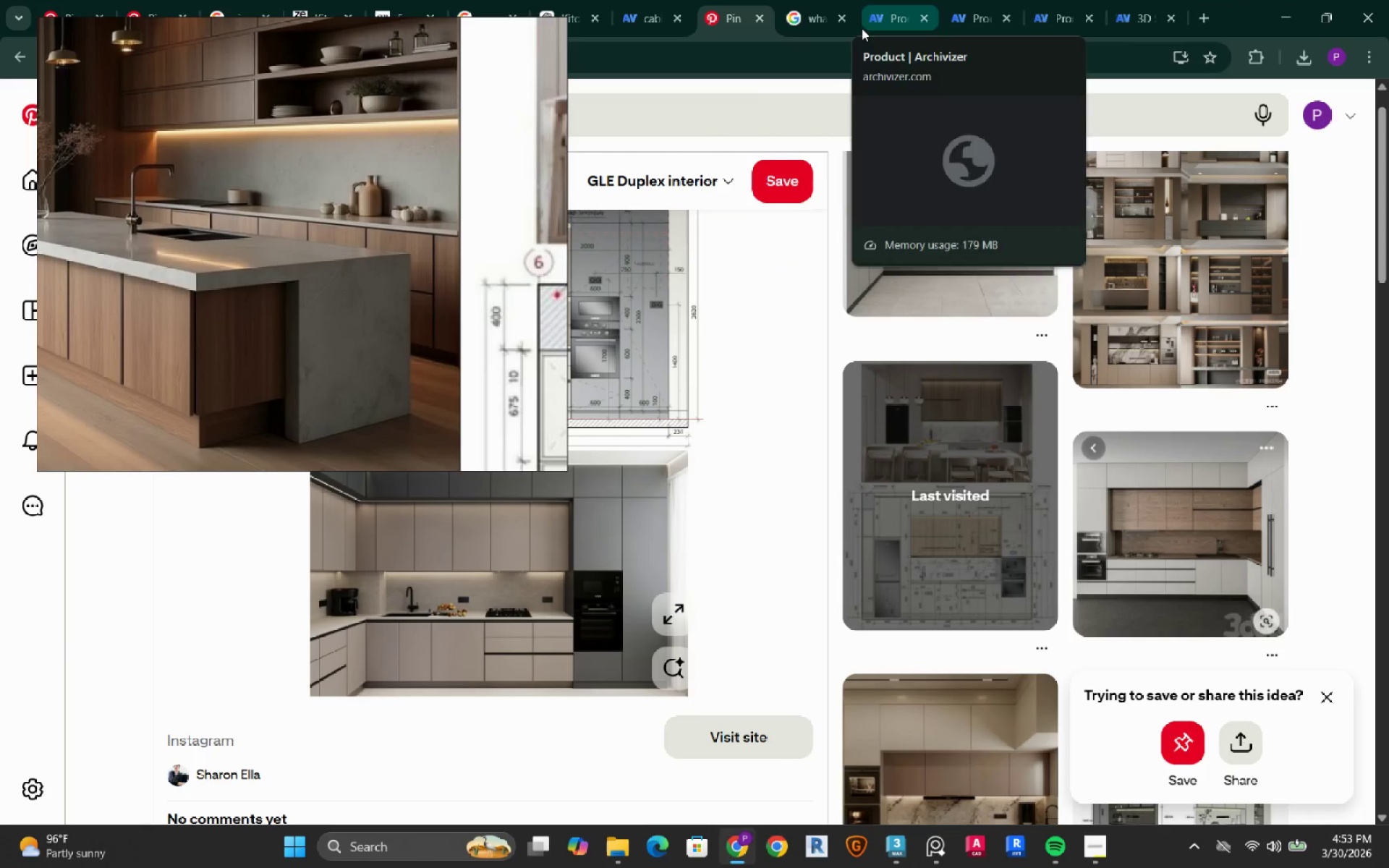 
scroll: coordinate [400, 370], scroll_direction: down, amount: 2.0
 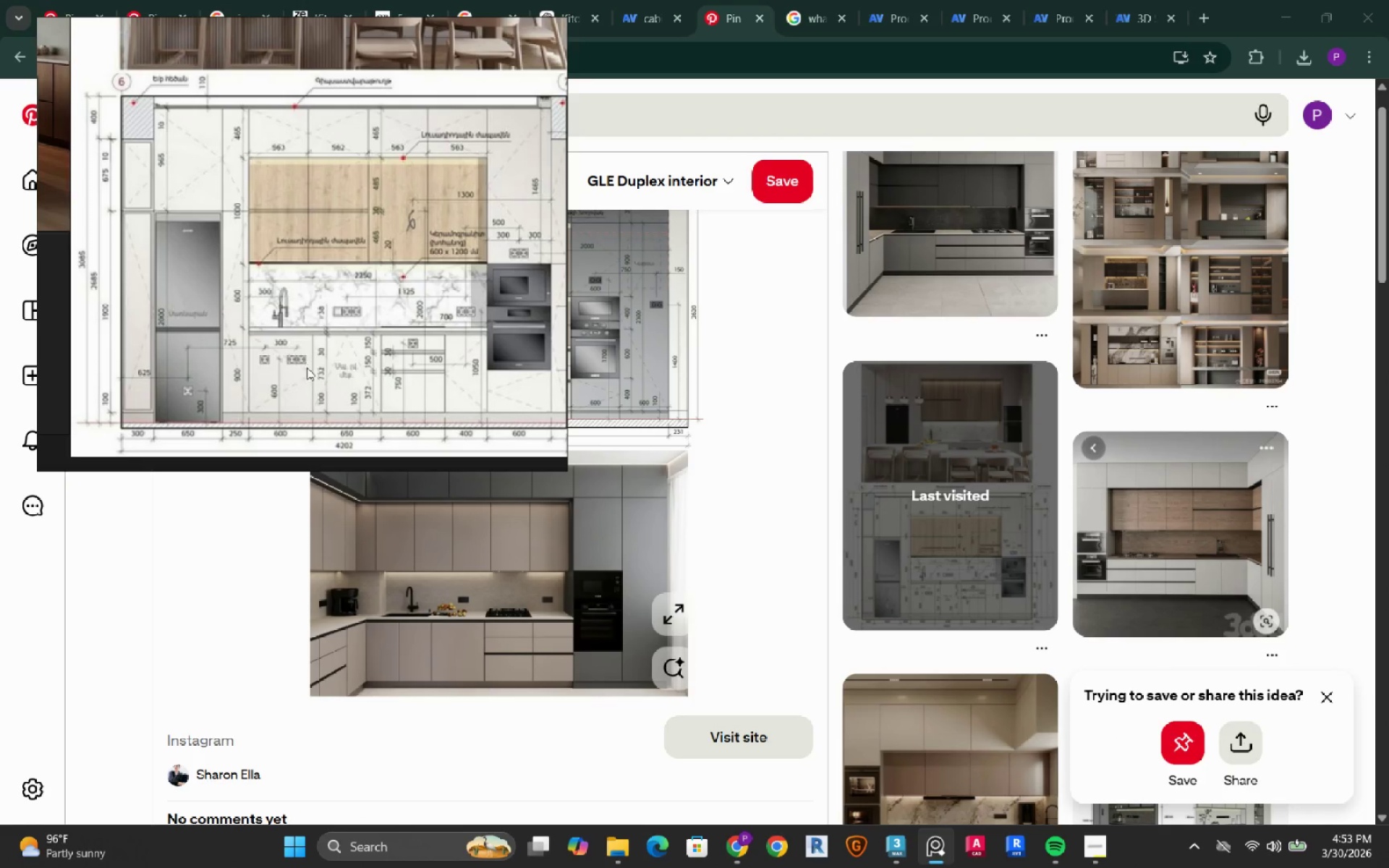 
scroll: coordinate [331, 430], scroll_direction: up, amount: 2.0
 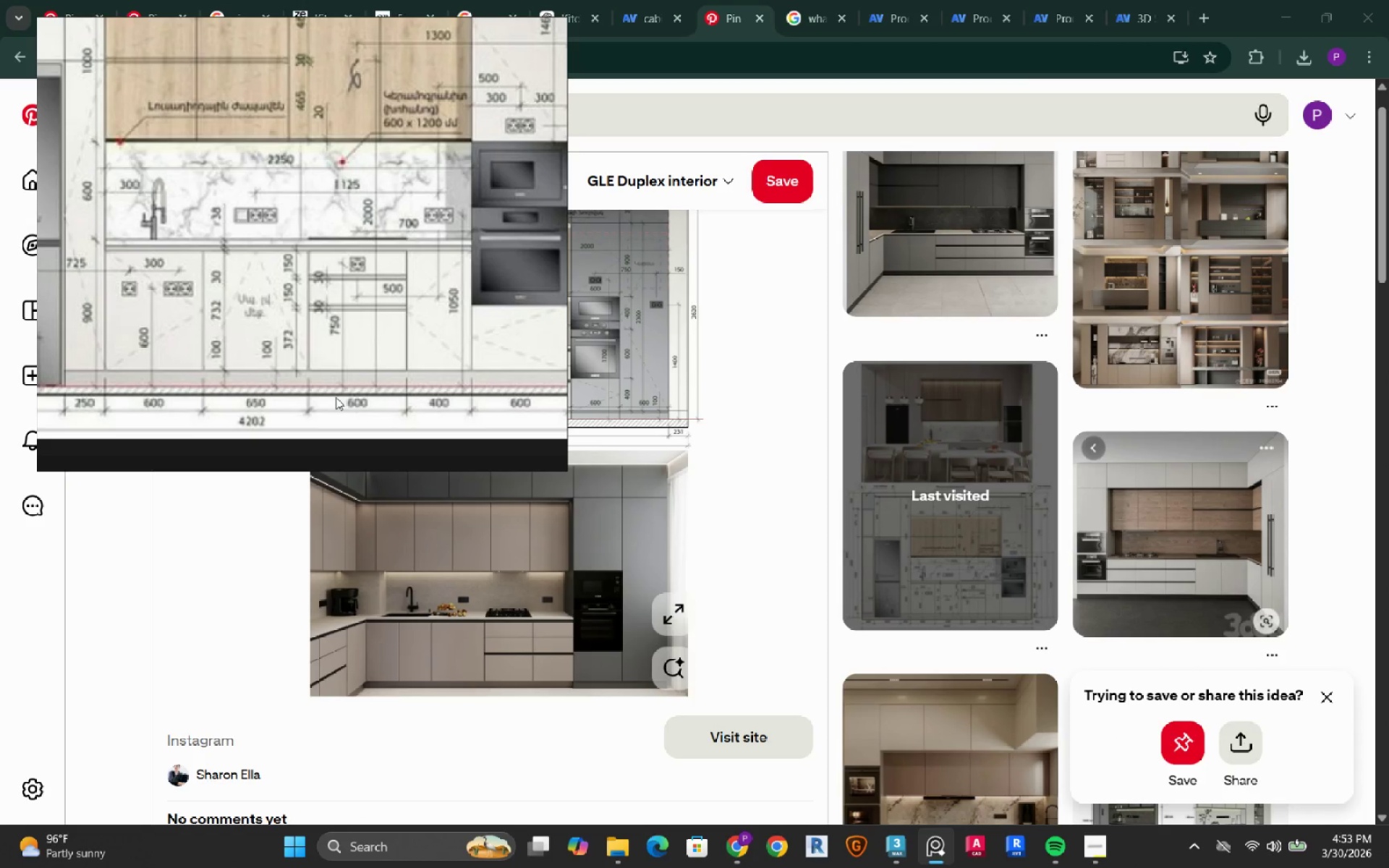 
wait(9.53)
 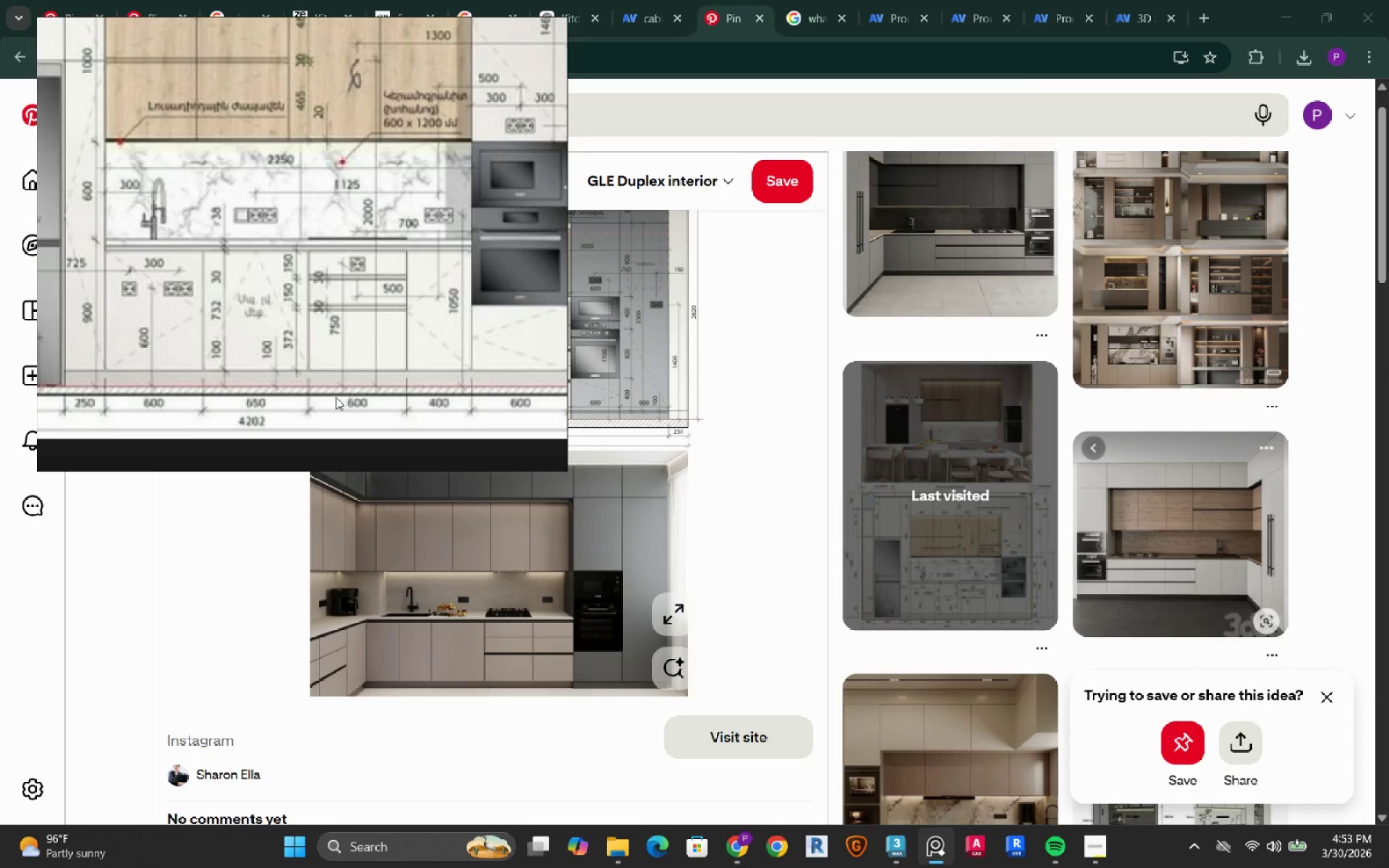 
scroll: coordinate [360, 263], scroll_direction: down, amount: 4.0
 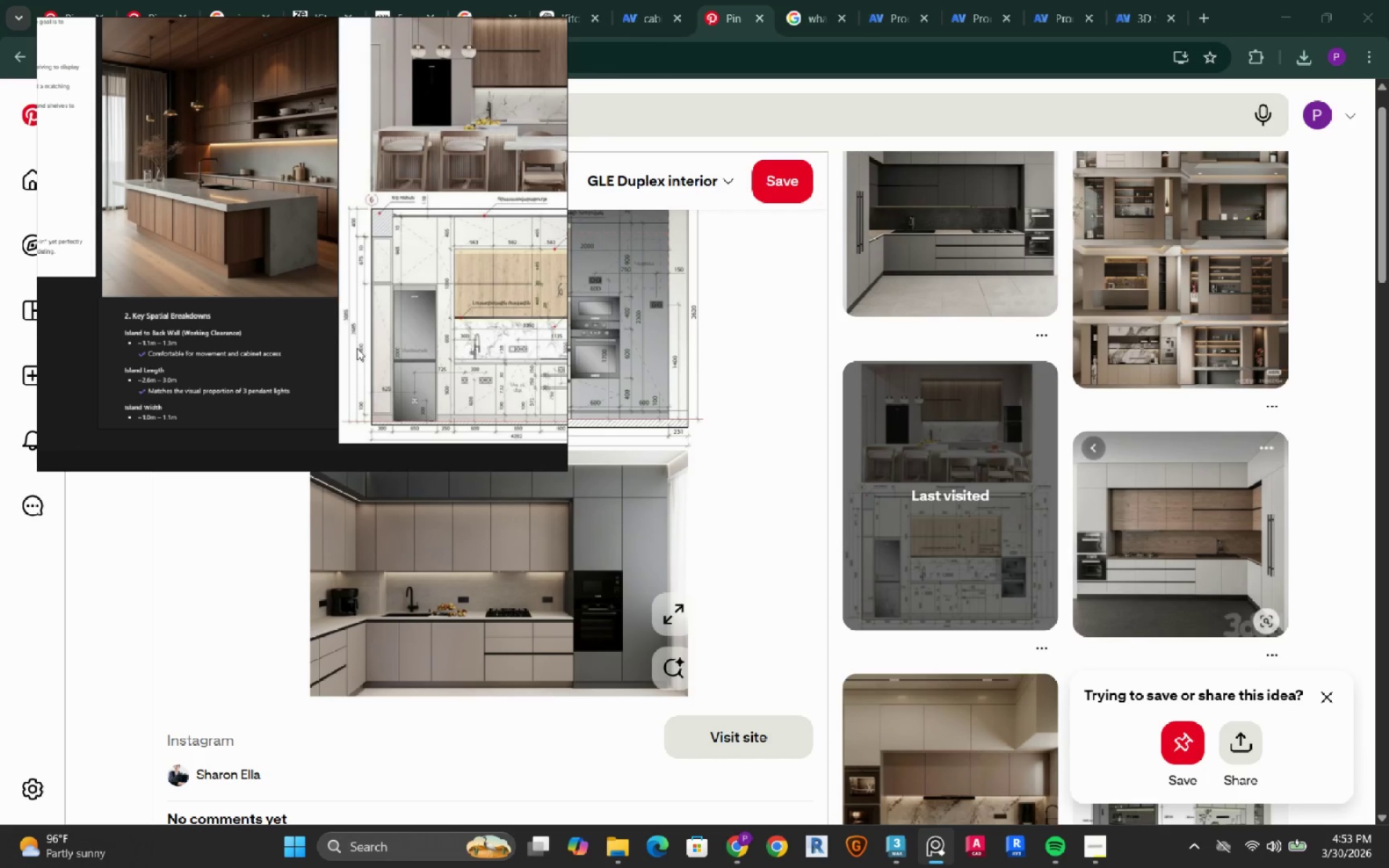 
scroll: coordinate [286, 273], scroll_direction: up, amount: 6.0
 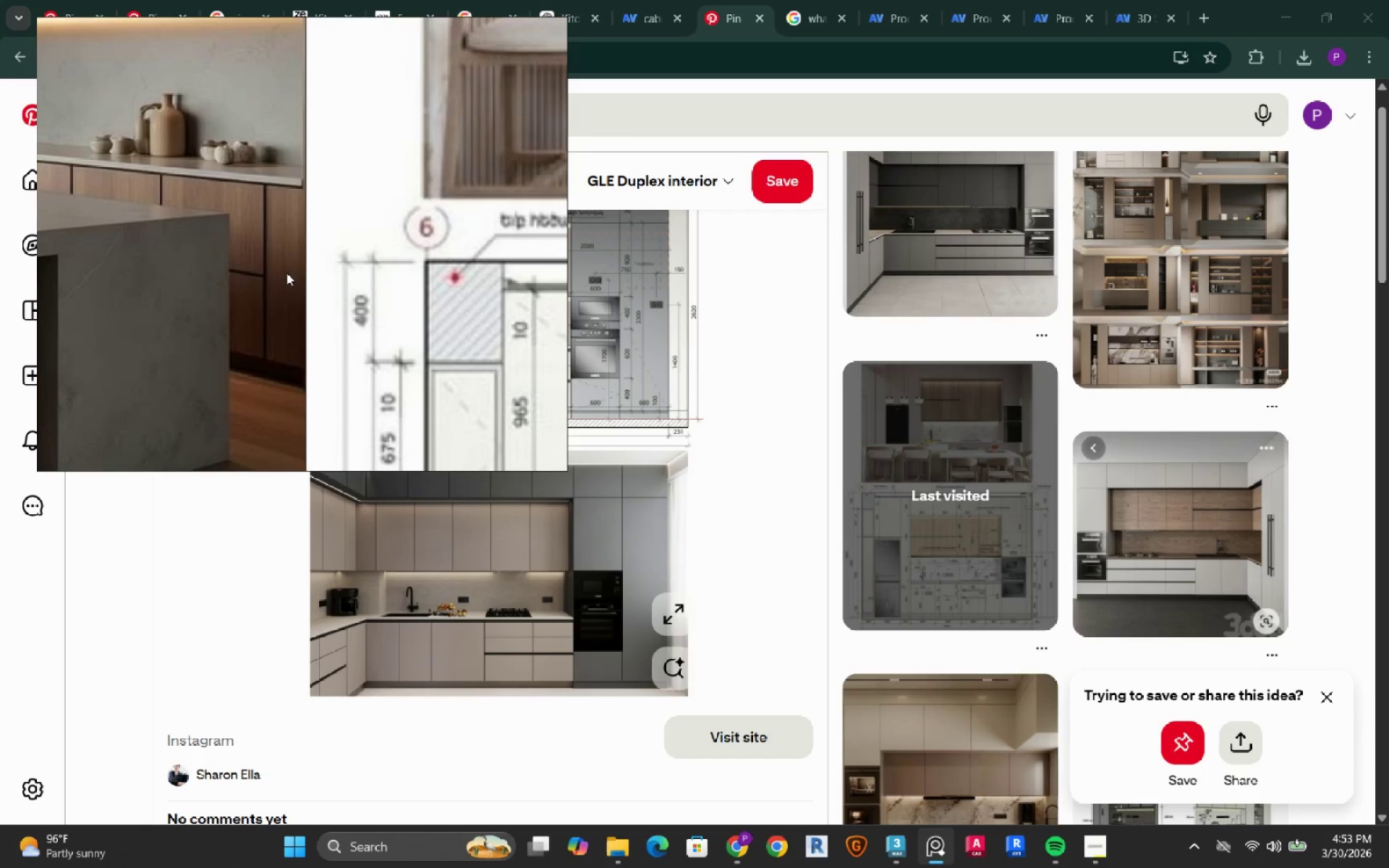 
scroll: coordinate [286, 273], scroll_direction: down, amount: 2.0
 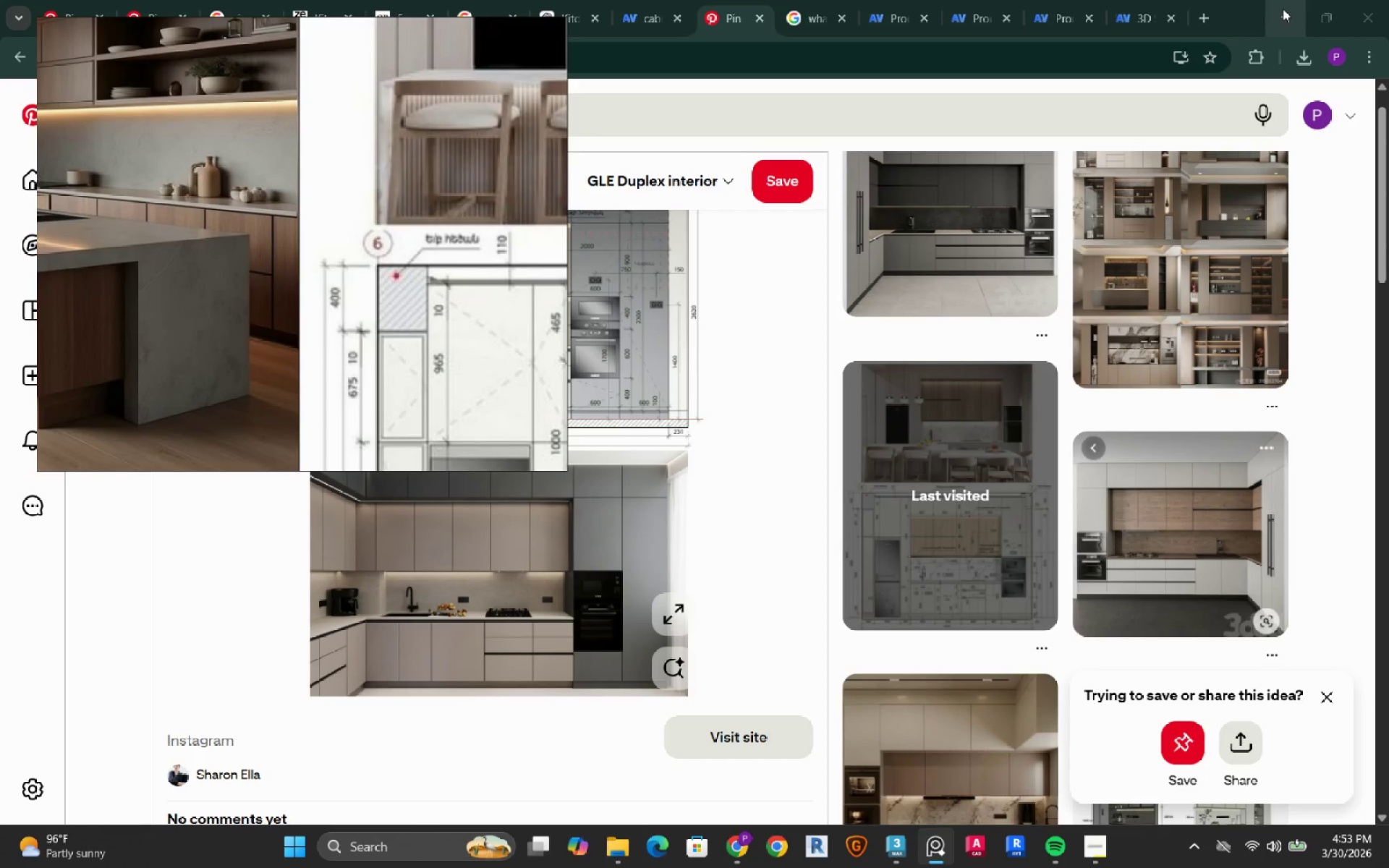 
left_click([1283, 9])
 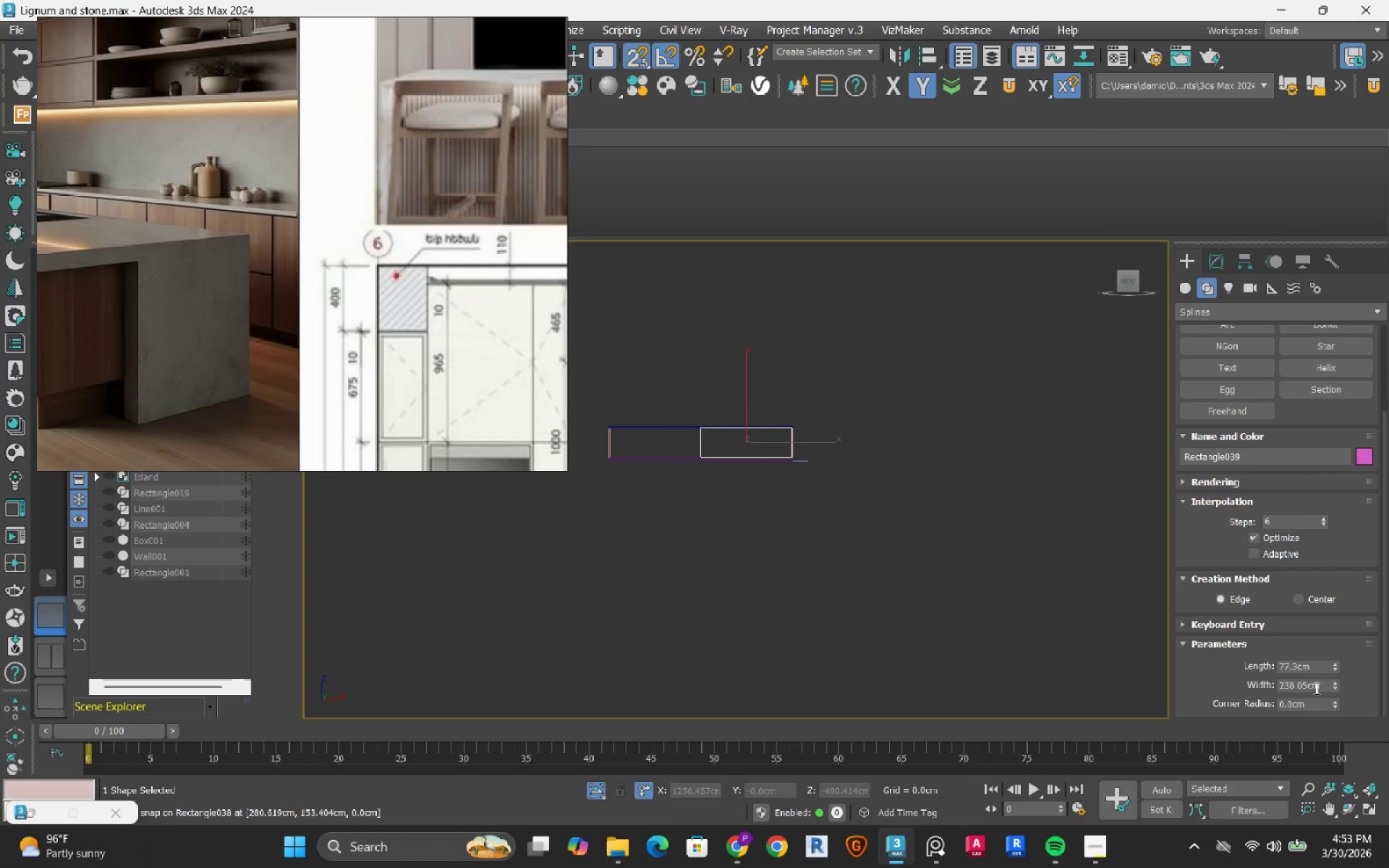 
double_click([1300, 681])
 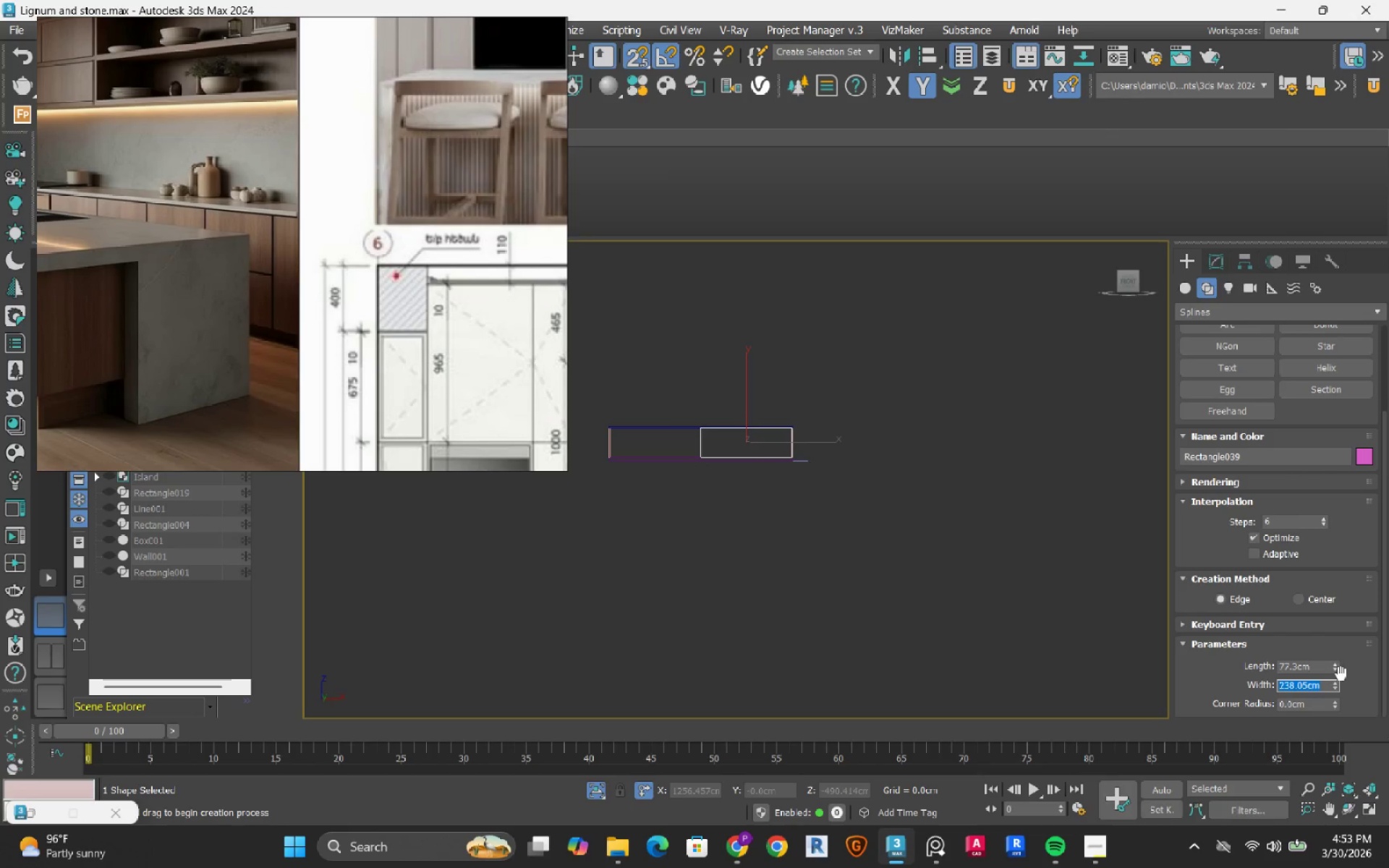 
key(Numpad6)
 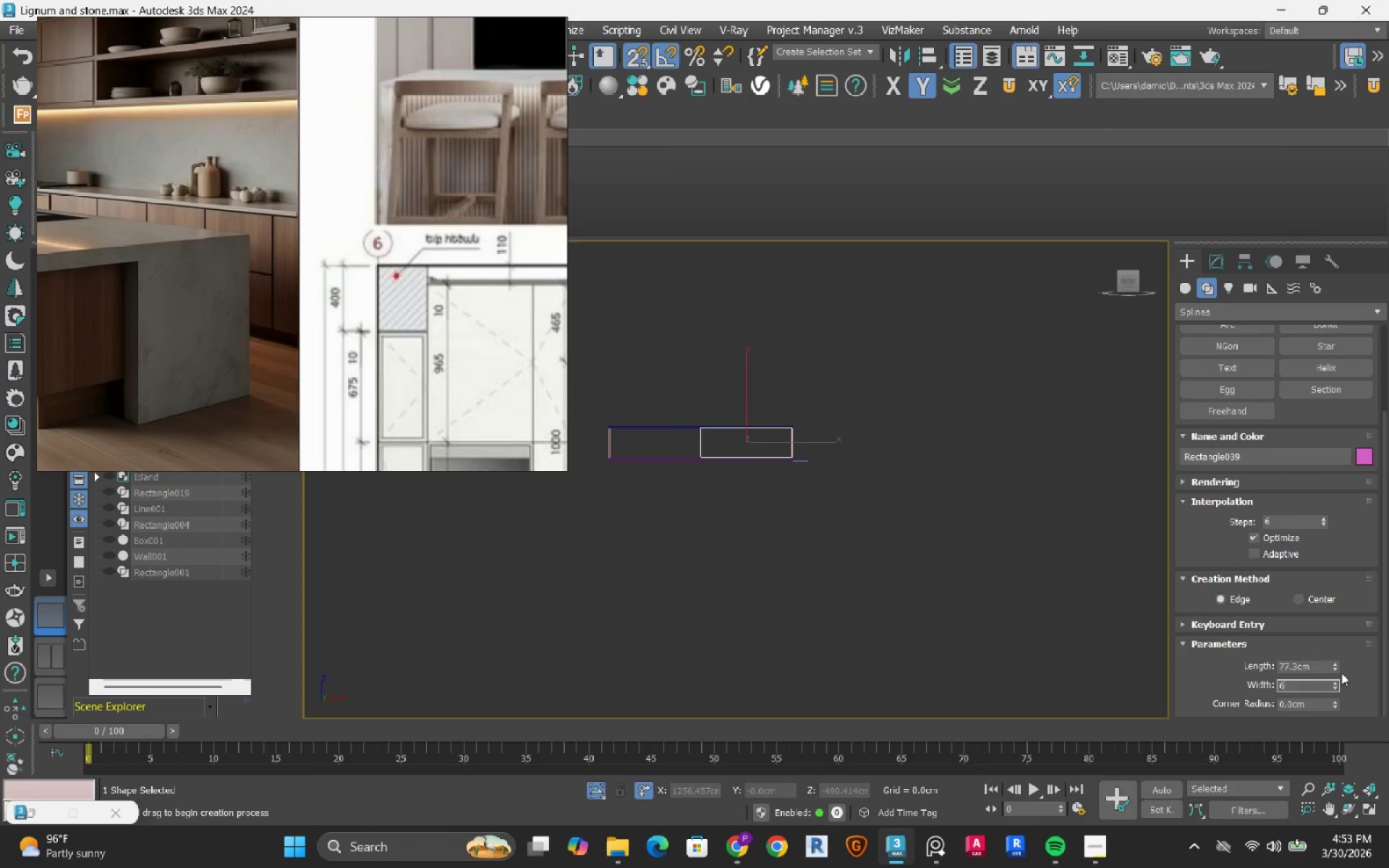 
key(Numpad0)
 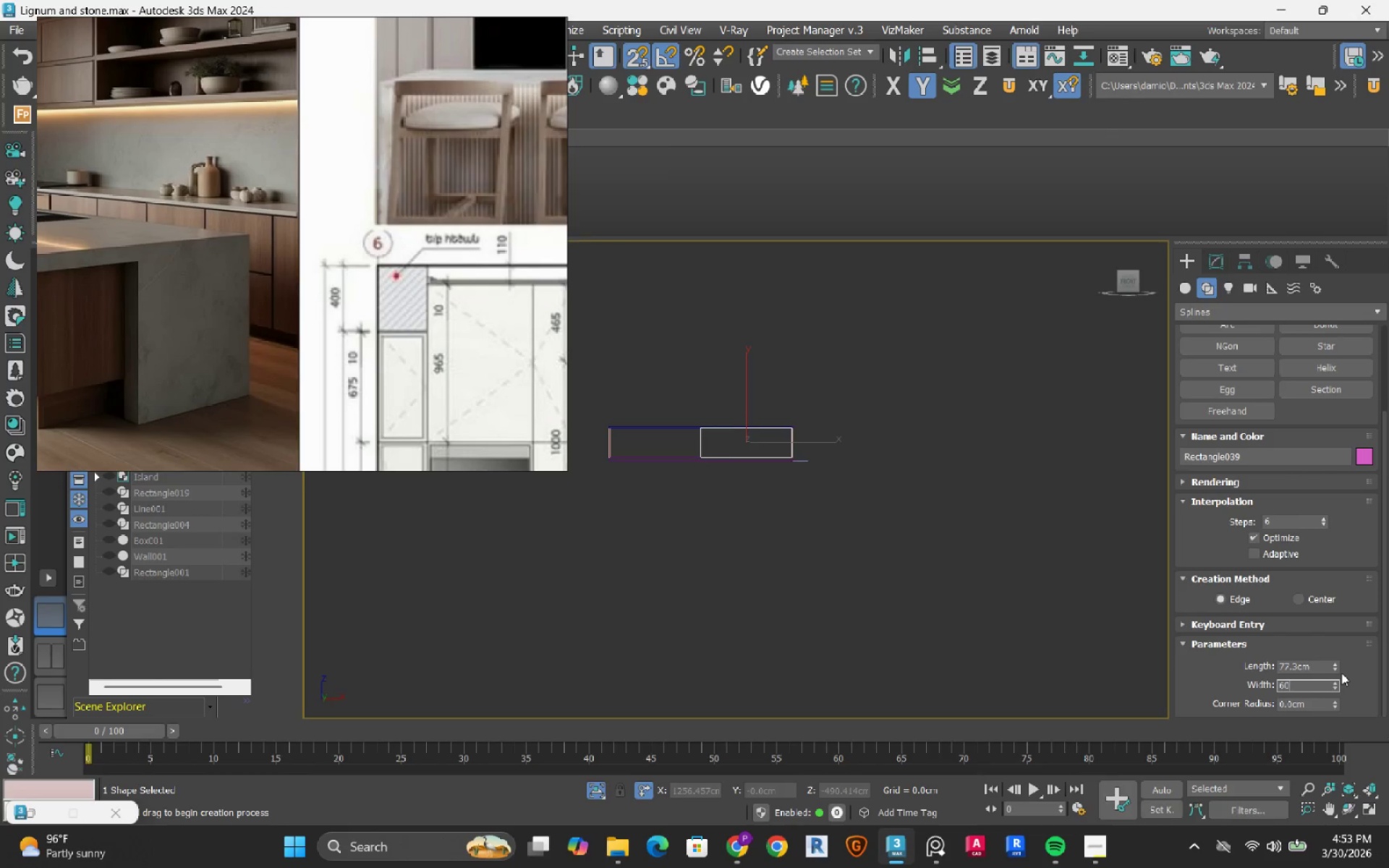 
key(NumpadEnter)
 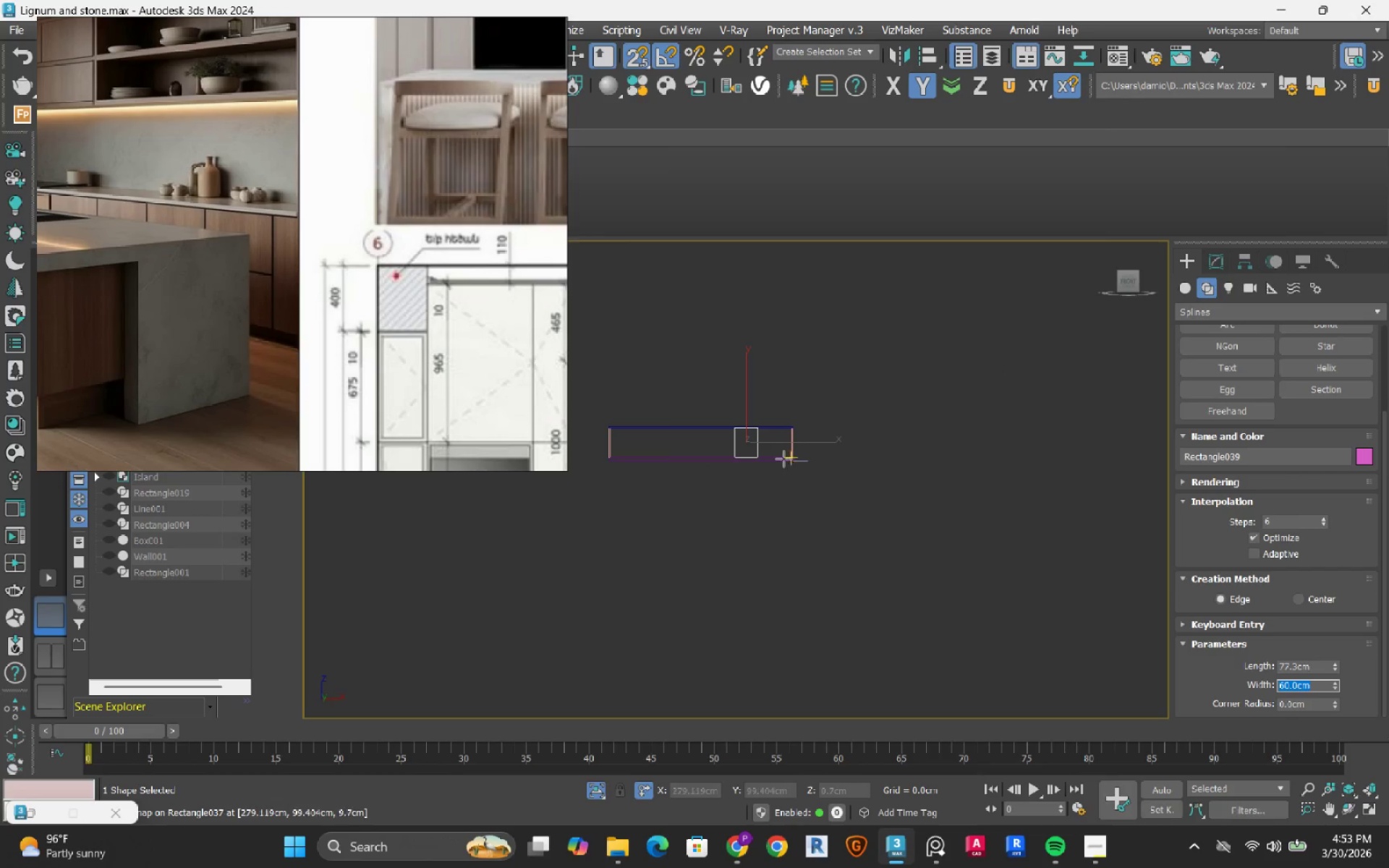 
scroll: coordinate [775, 427], scroll_direction: up, amount: 3.0
 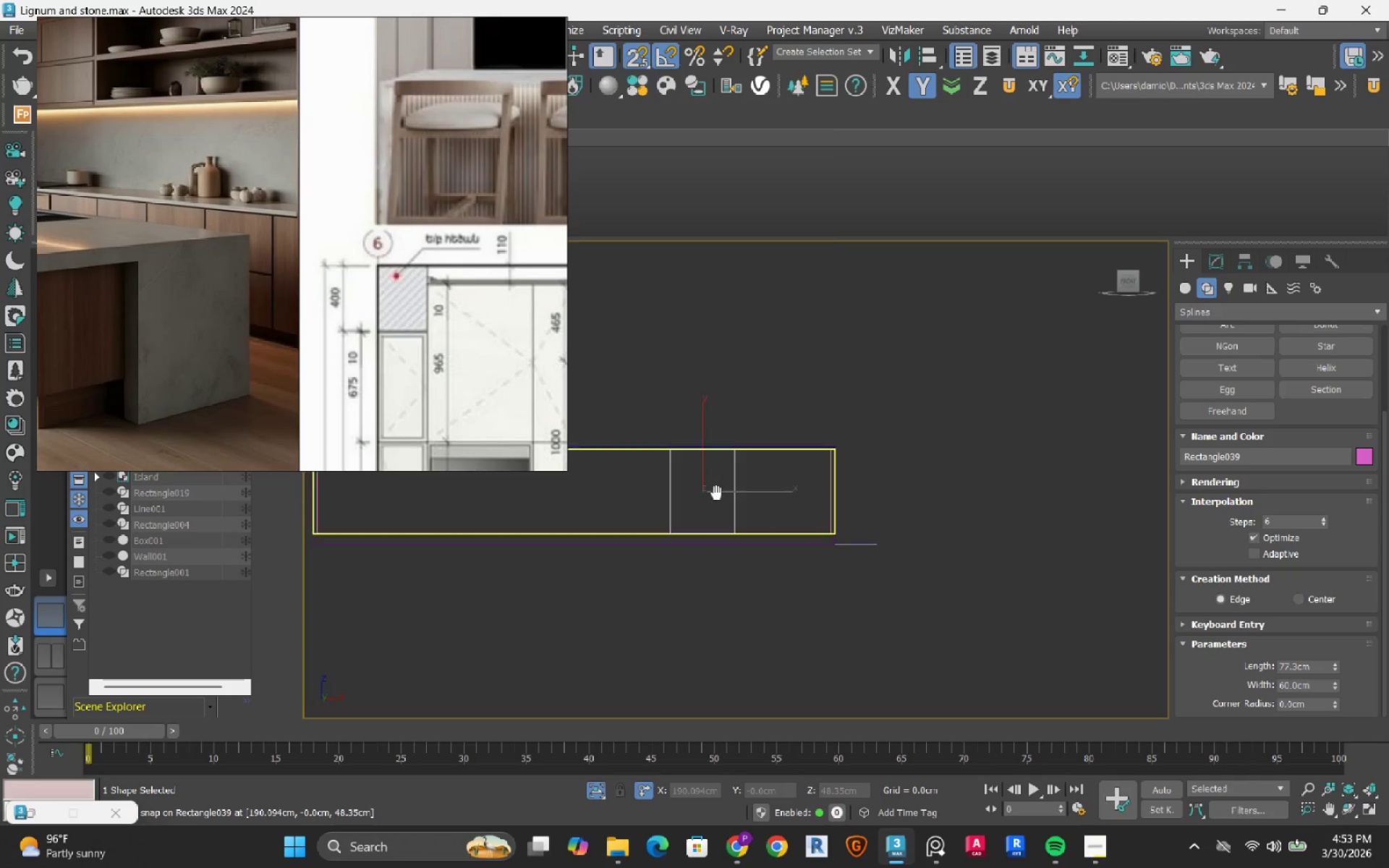 
key(W)
 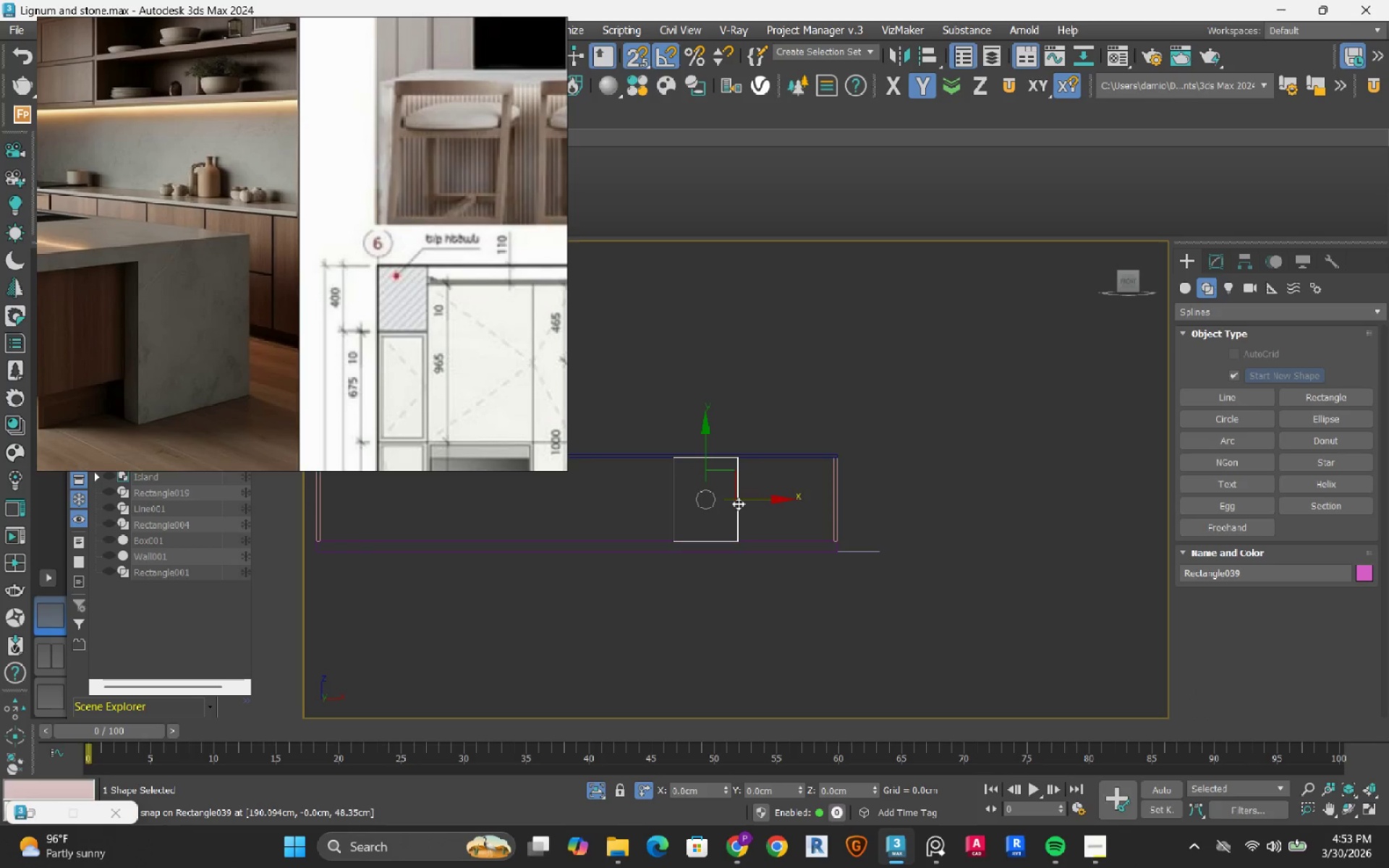 
scroll: coordinate [738, 503], scroll_direction: up, amount: 2.0
 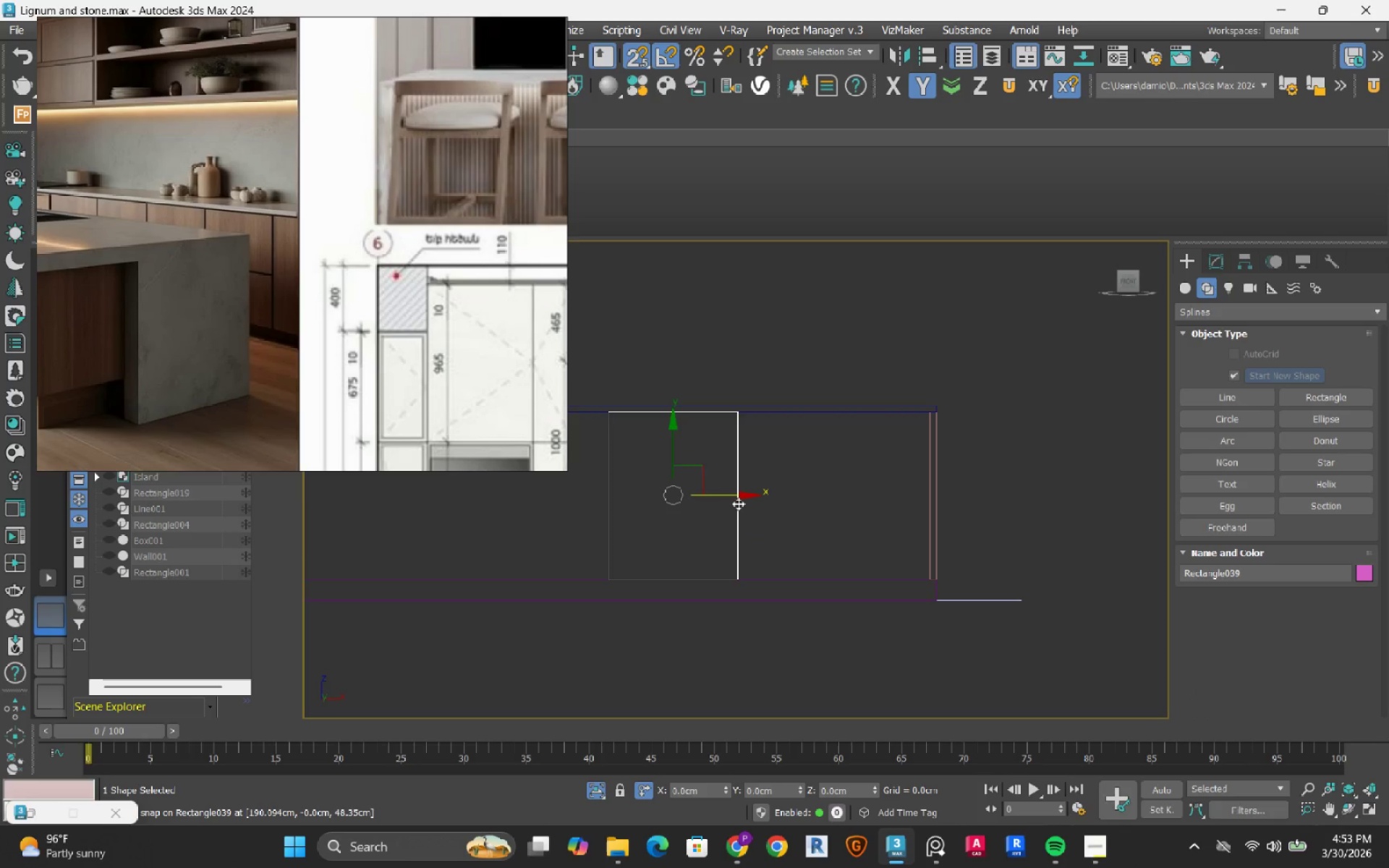 
key(S)
 